 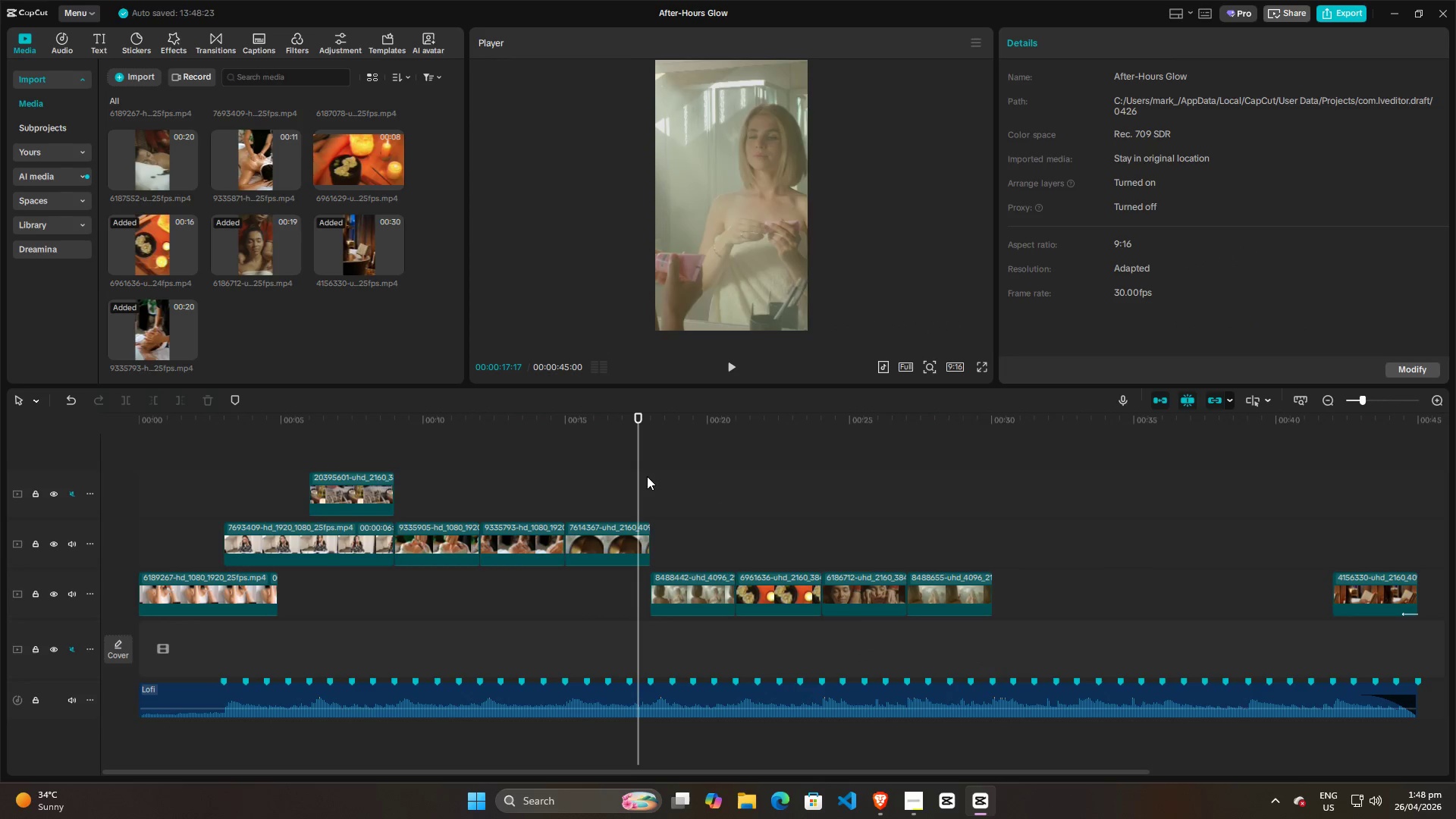 
key(Space)
 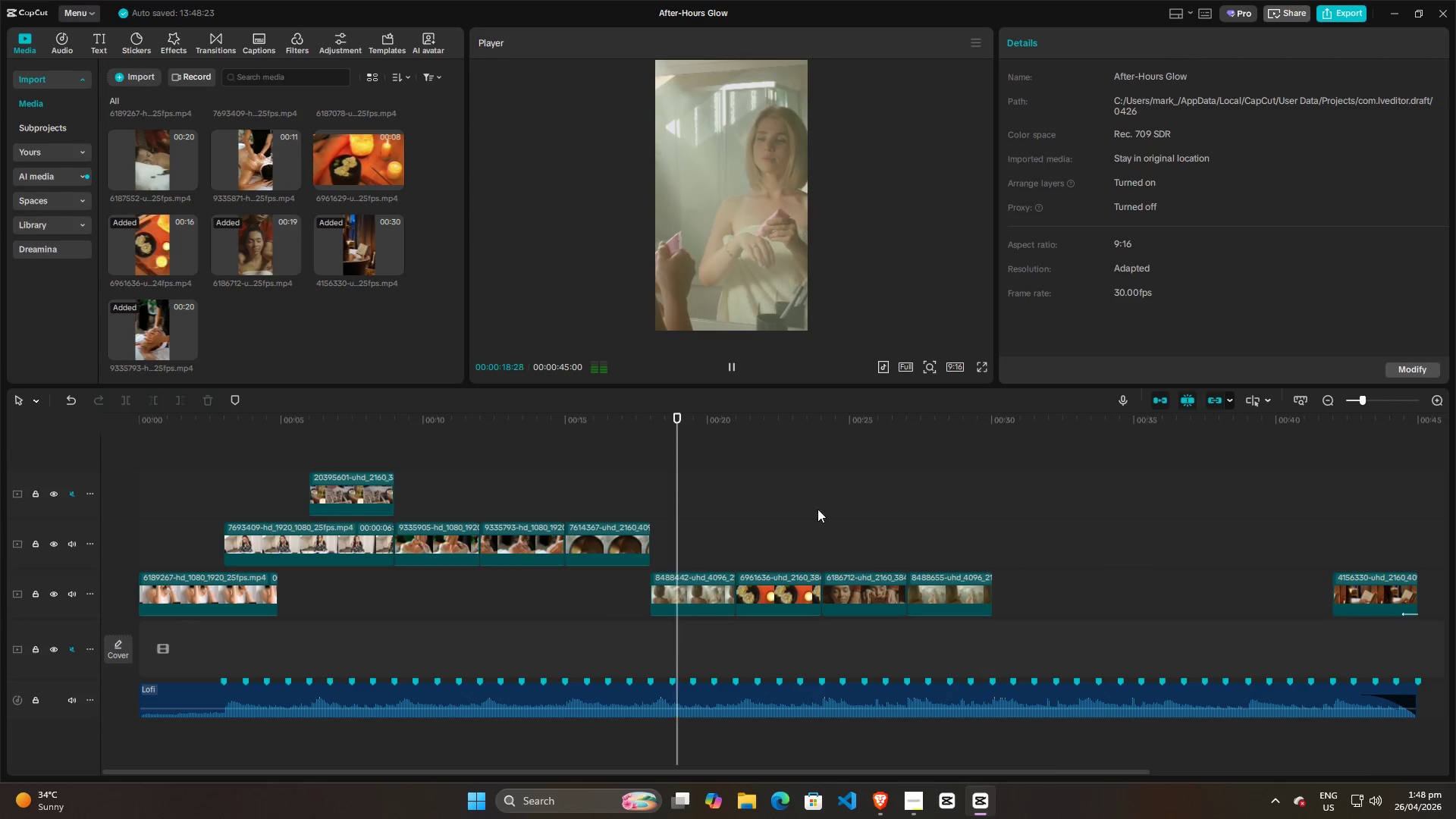 
hold_key(key=ControlLeft, duration=0.5)
scroll: coordinate [859, 516], scroll_direction: down, amount: 4.0
 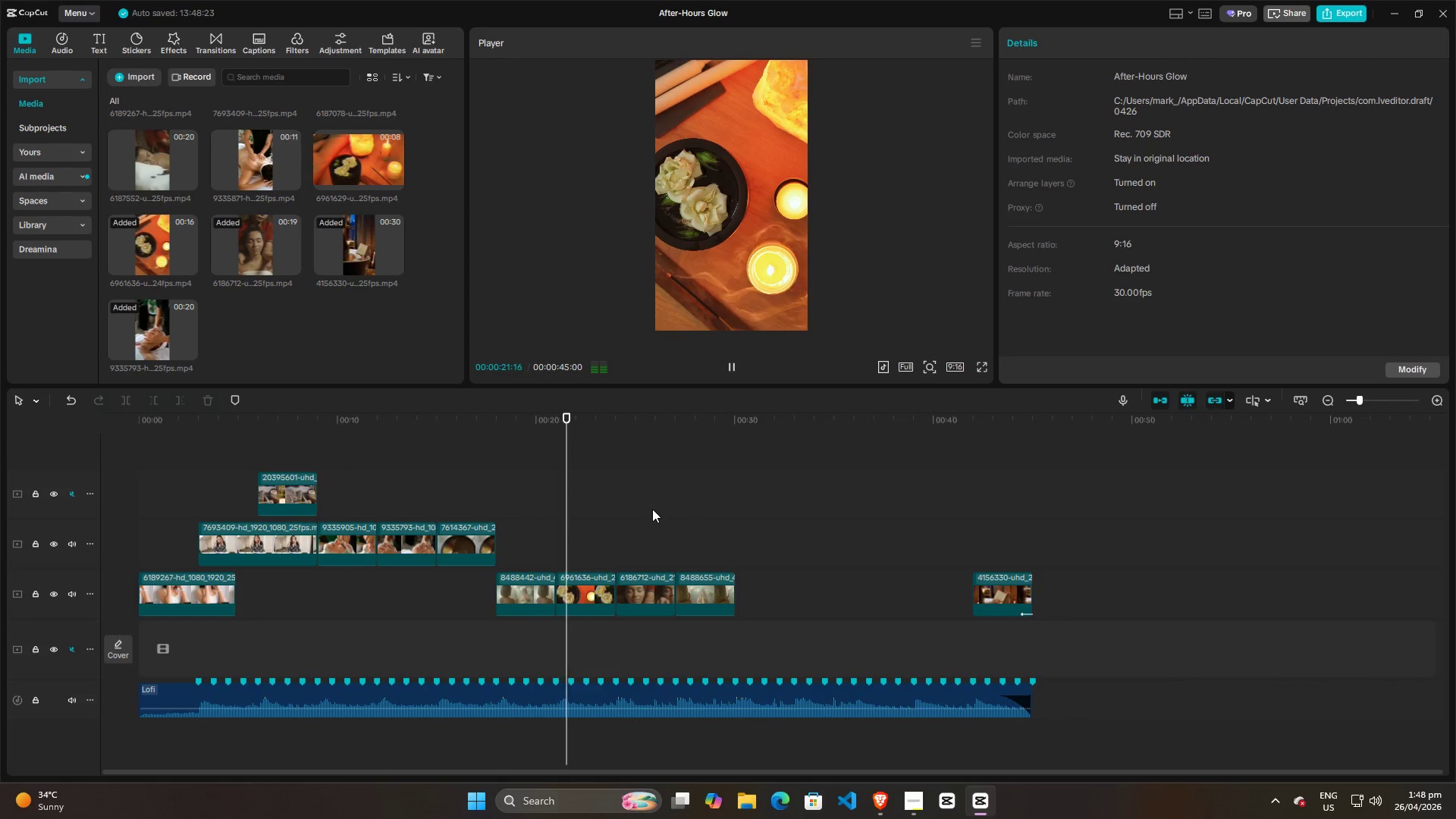 
hold_key(key=ControlLeft, duration=0.44)
scroll: coordinate [659, 508], scroll_direction: up, amount: 3.0
 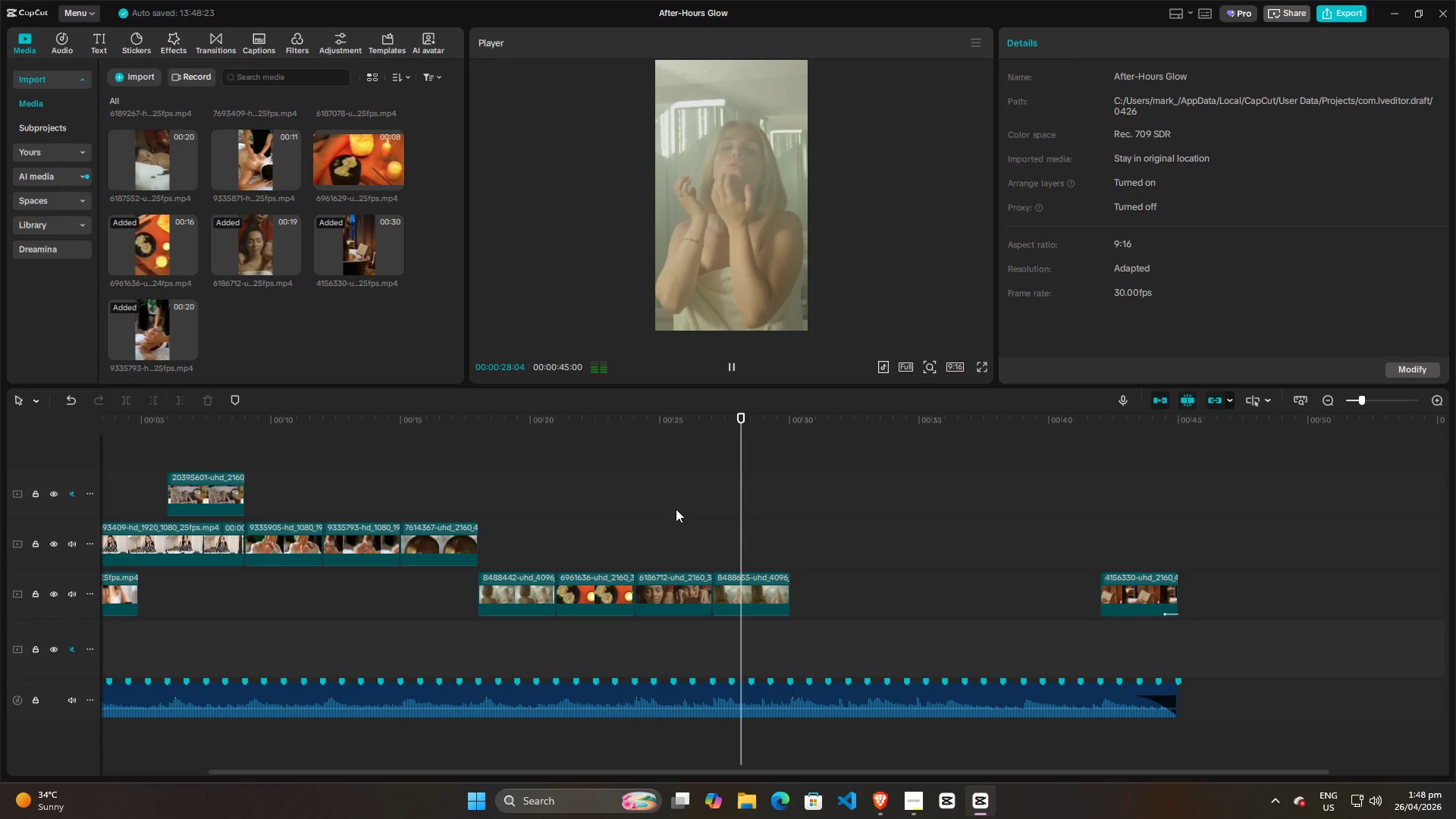 
wait(6.95)
 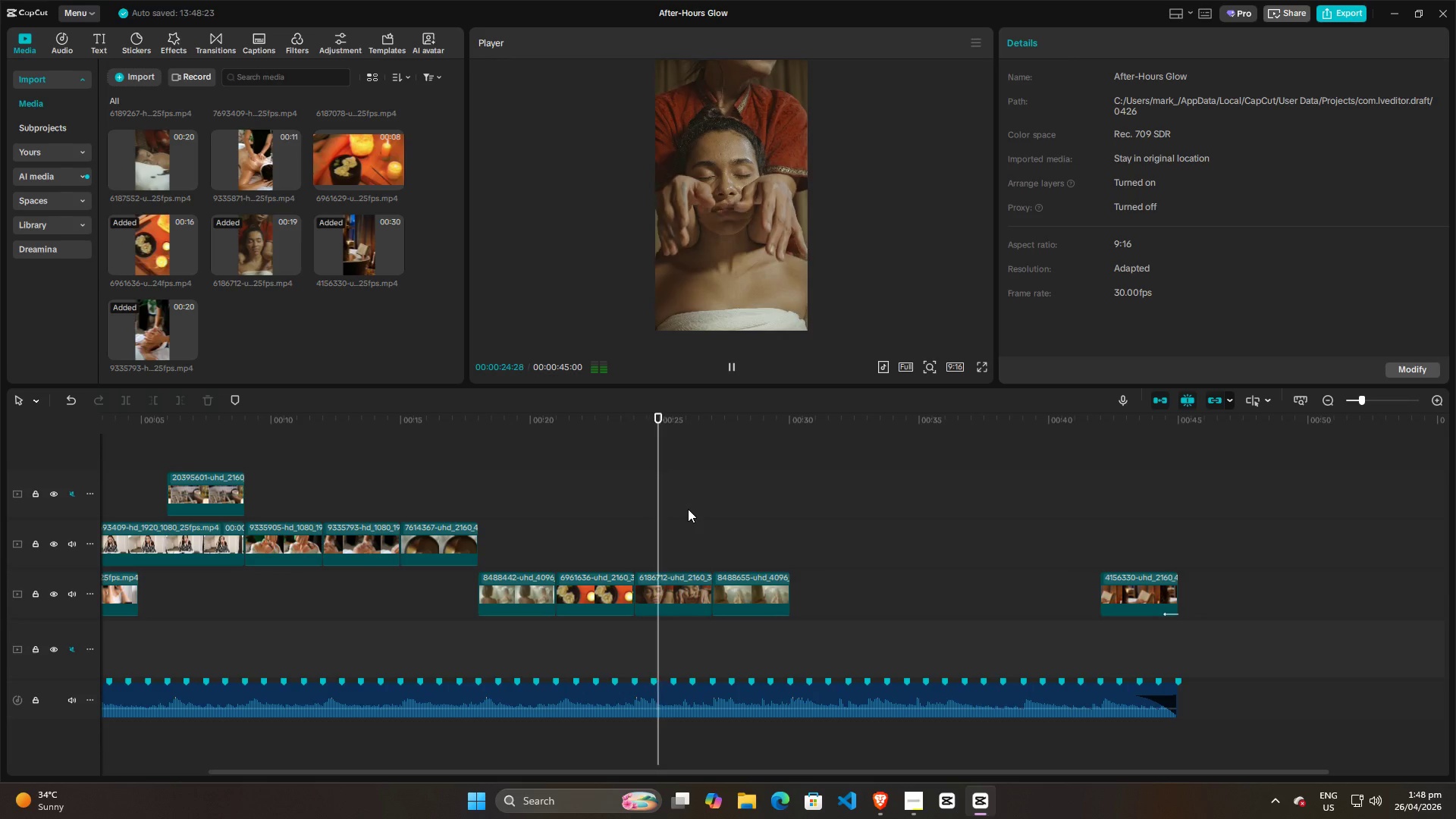 
key(Space)
 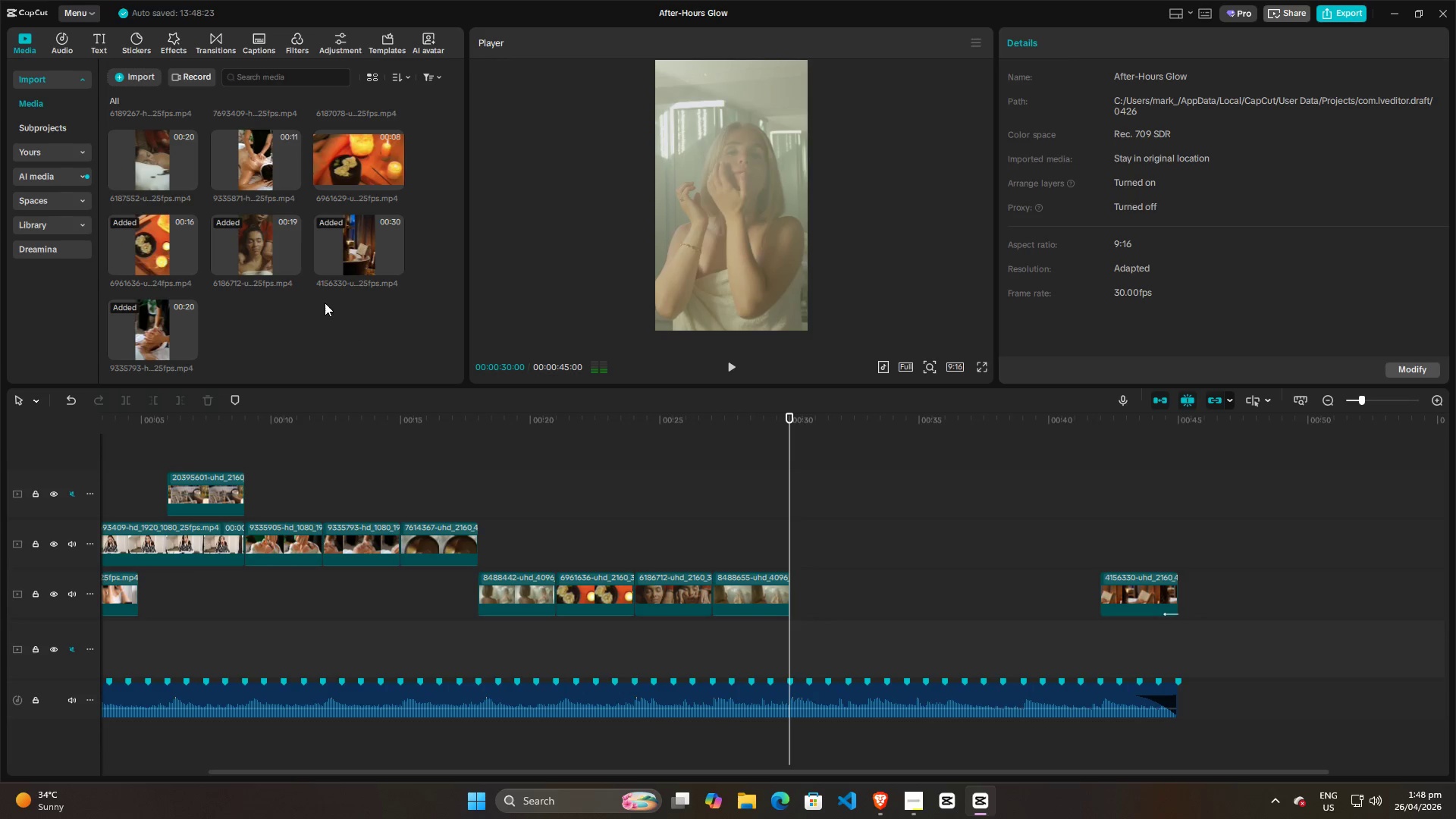 
left_click([324, 302])
 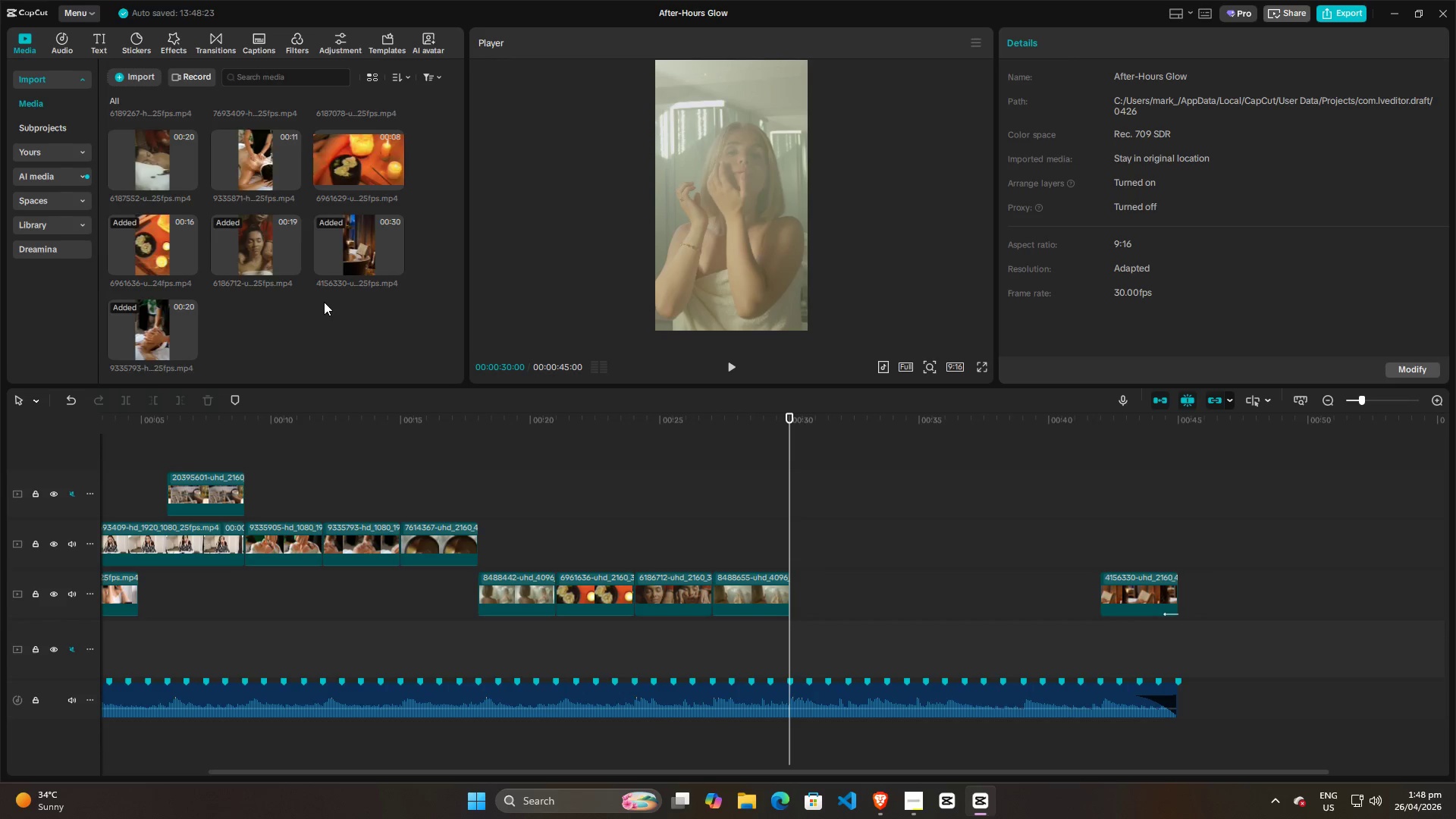 
scroll: coordinate [350, 275], scroll_direction: up, amount: 8.0
 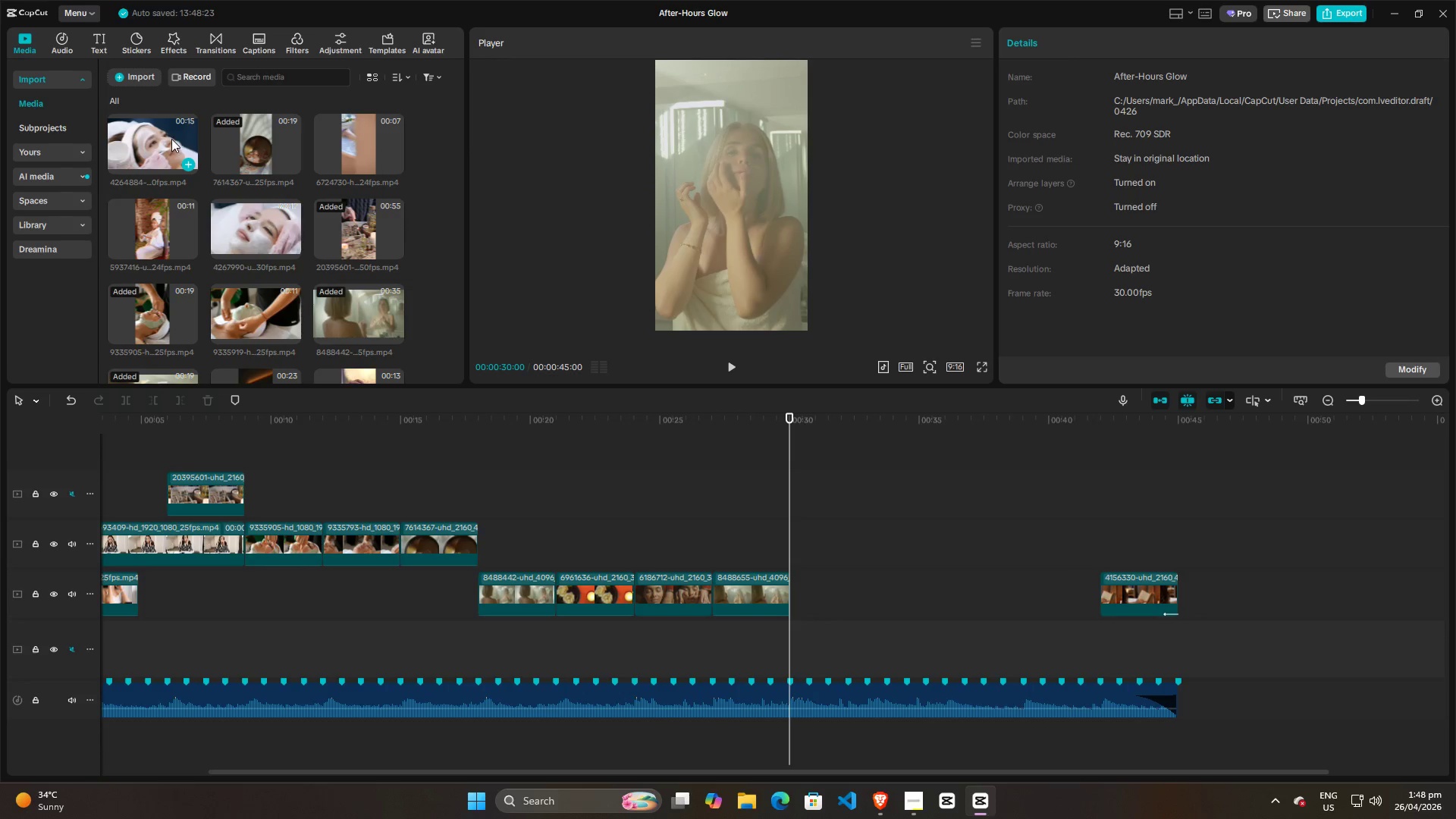 
left_click([169, 139])
 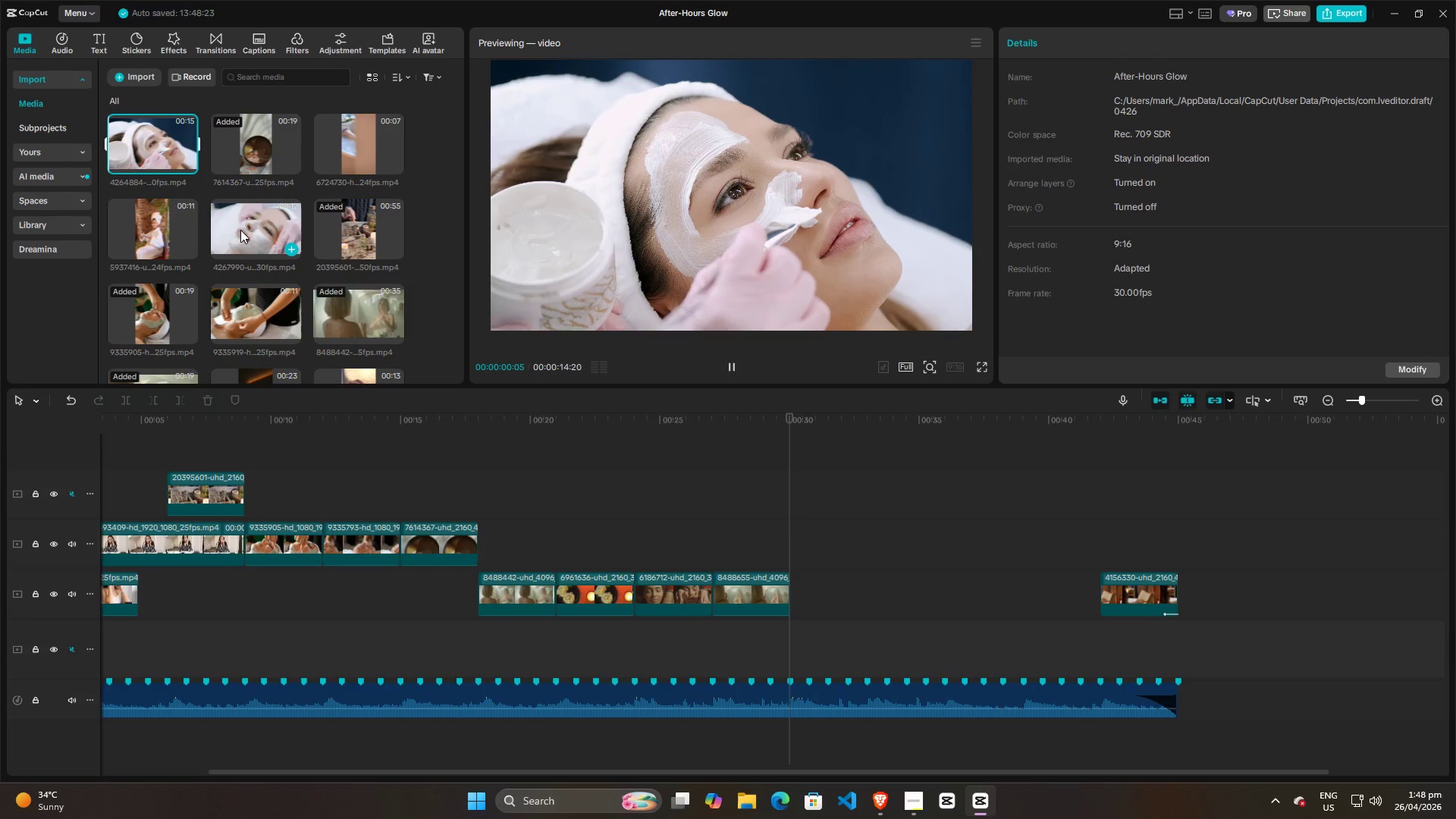 
key(Backspace)
 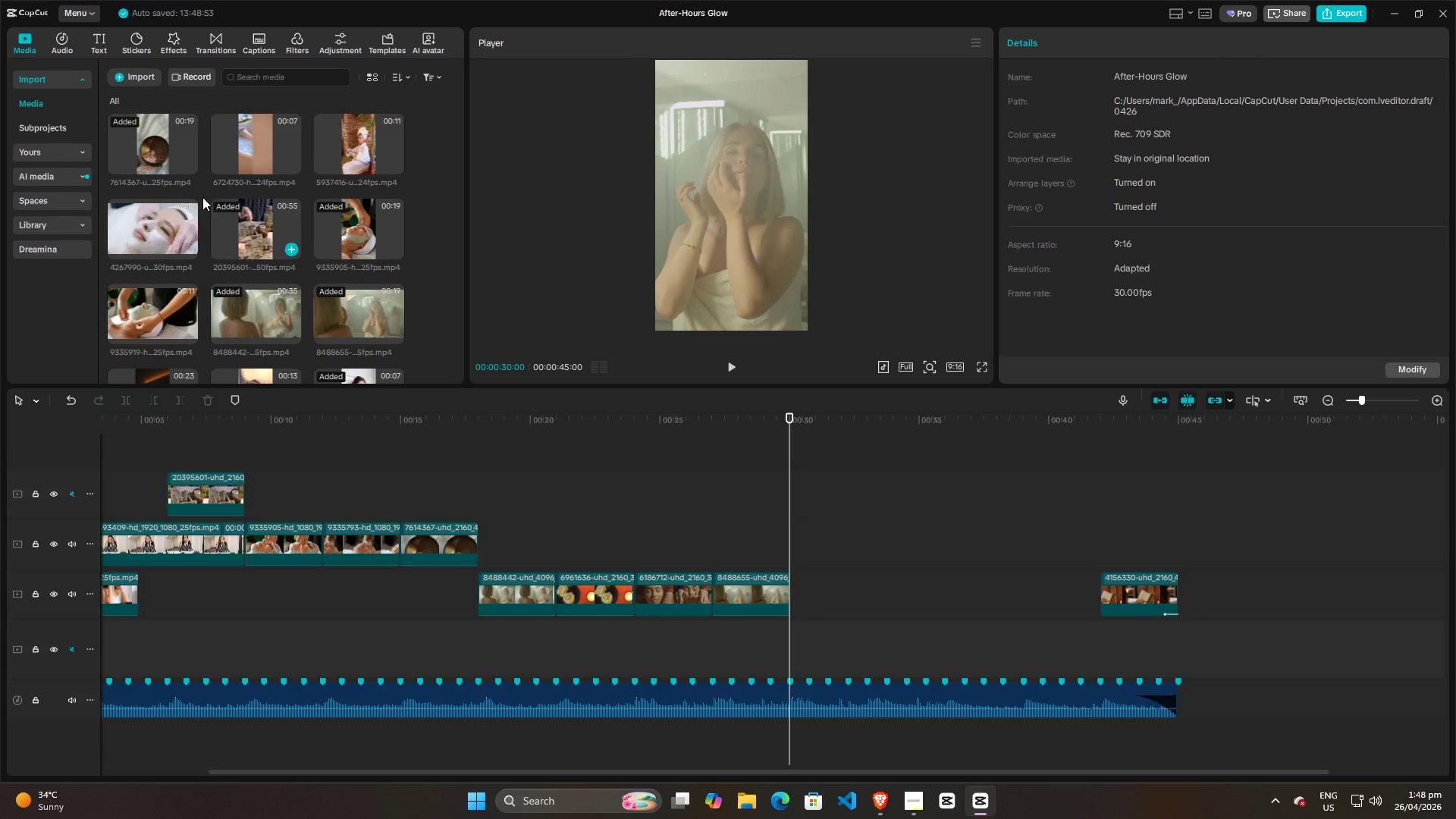 
left_click([165, 225])
 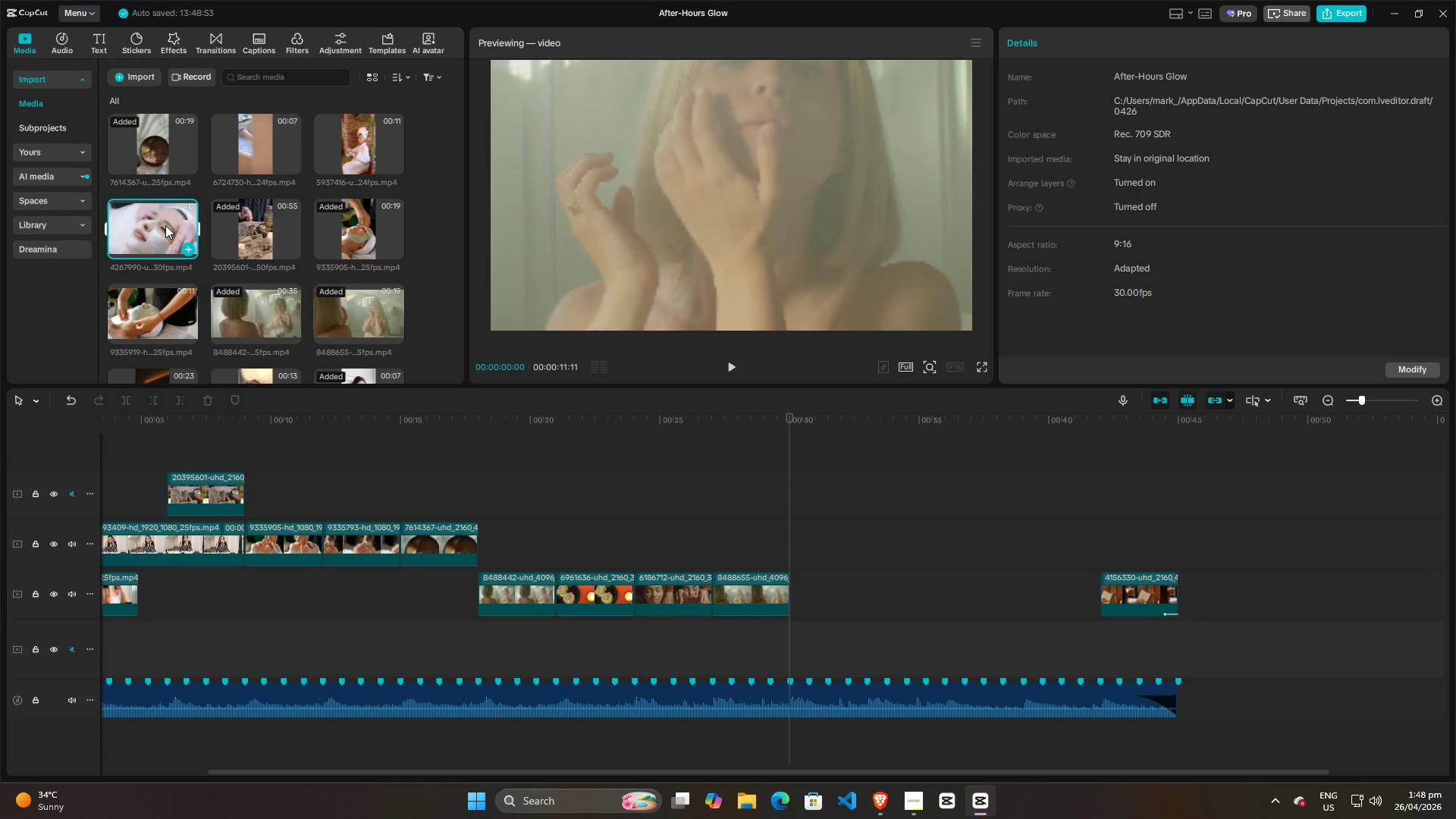 
key(Backspace)
 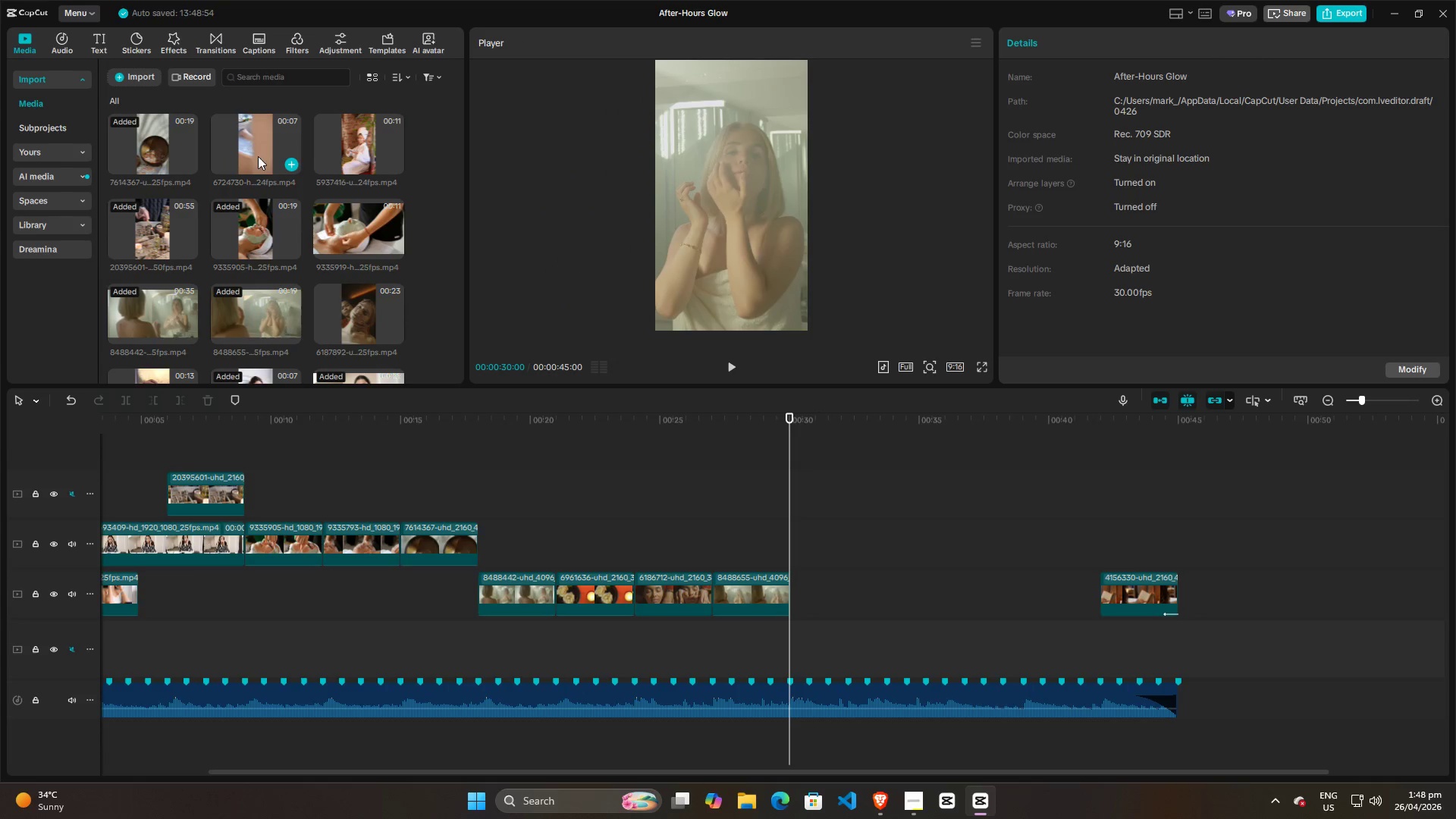 
left_click([253, 142])
 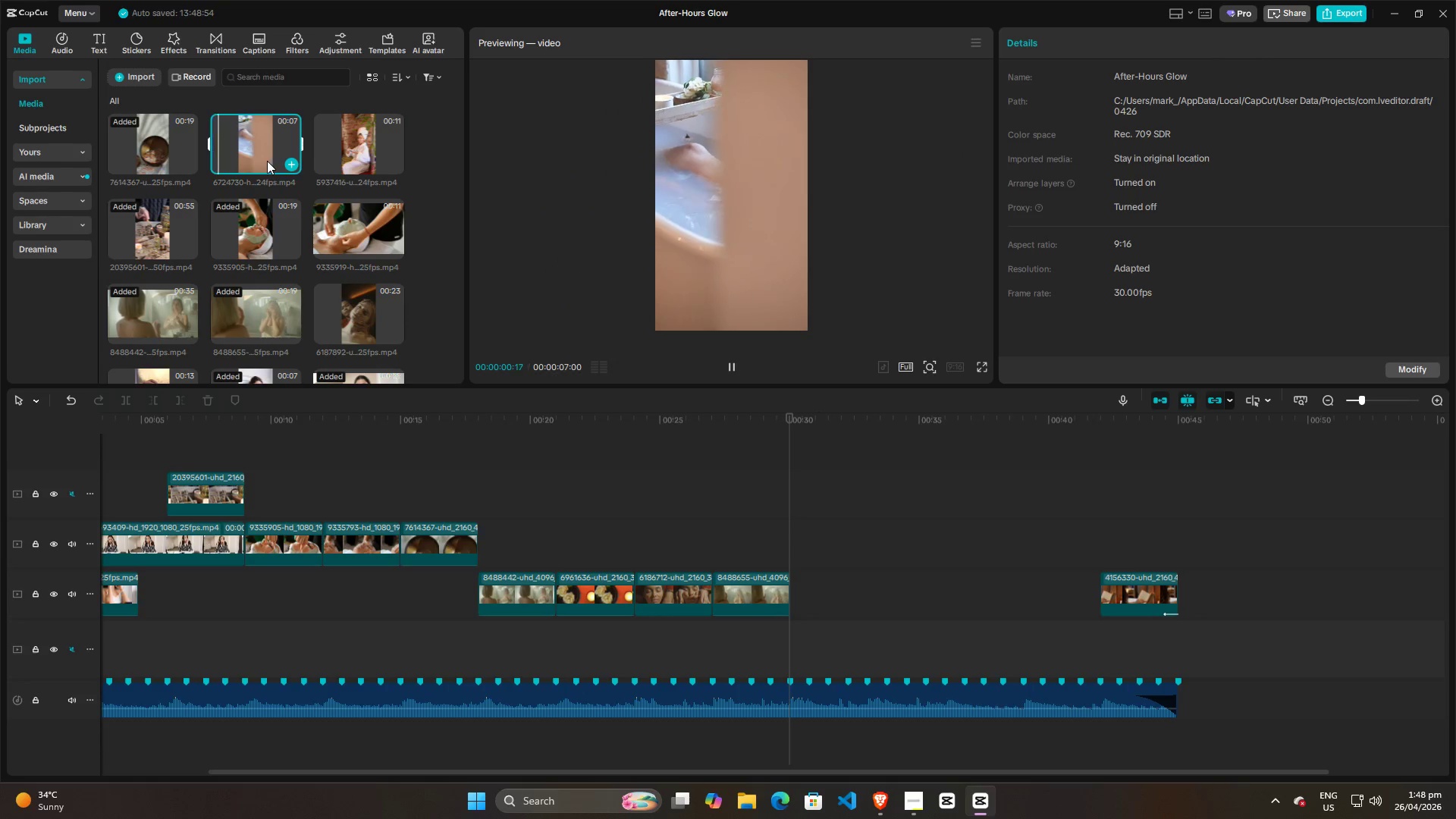 
key(Backspace)
 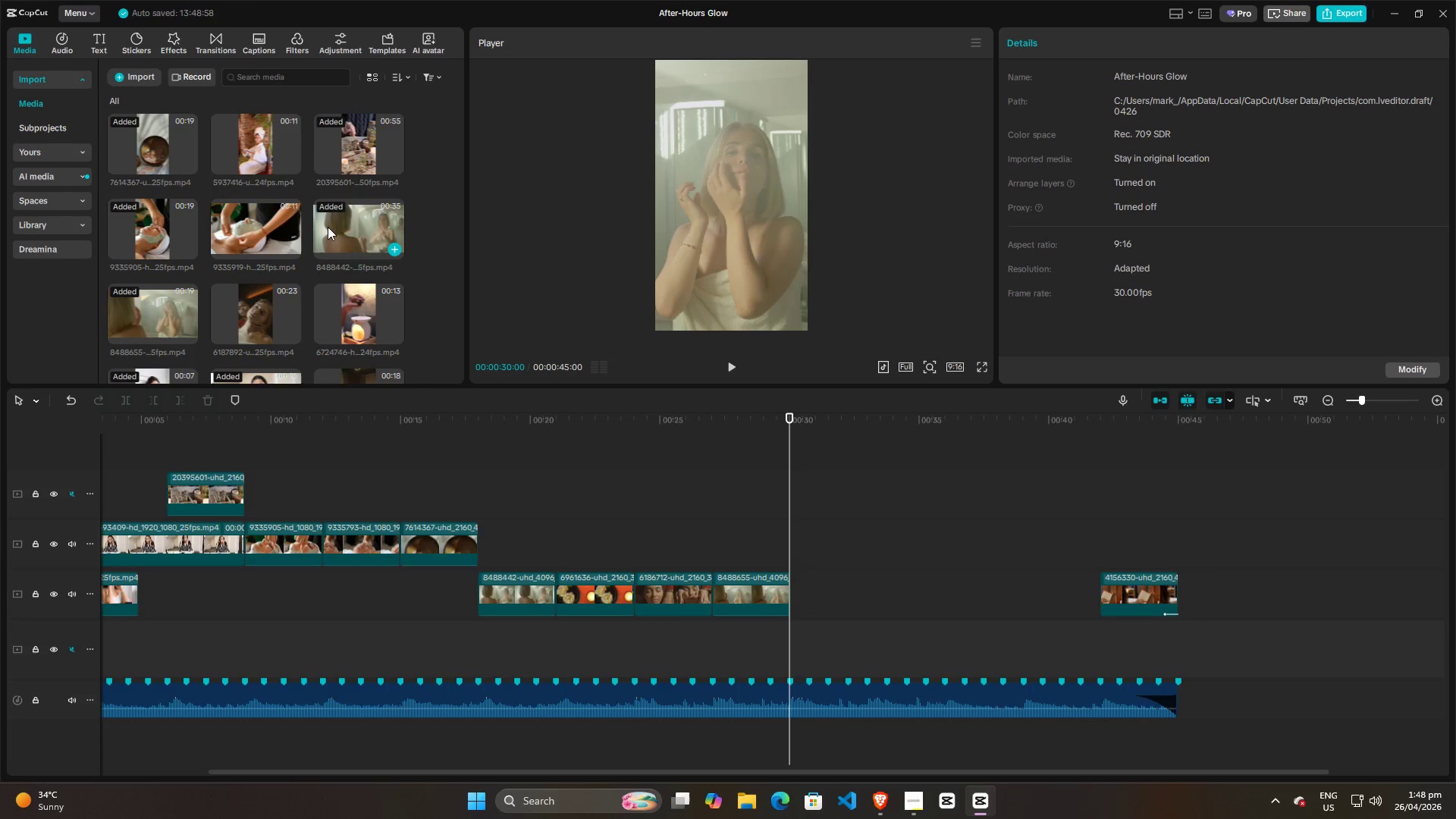 
scroll: coordinate [279, 231], scroll_direction: down, amount: 1.0
 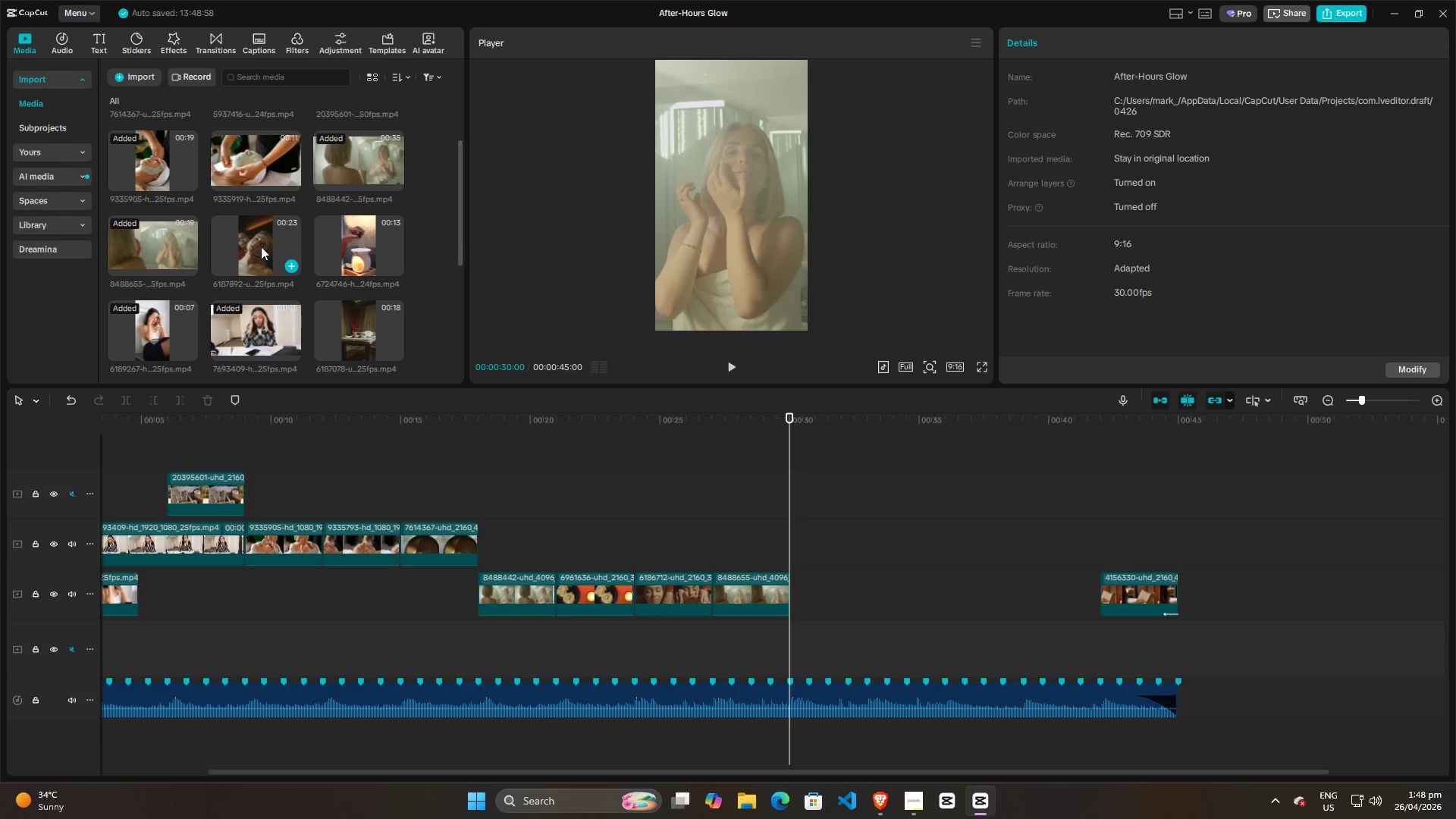 
left_click([238, 171])
 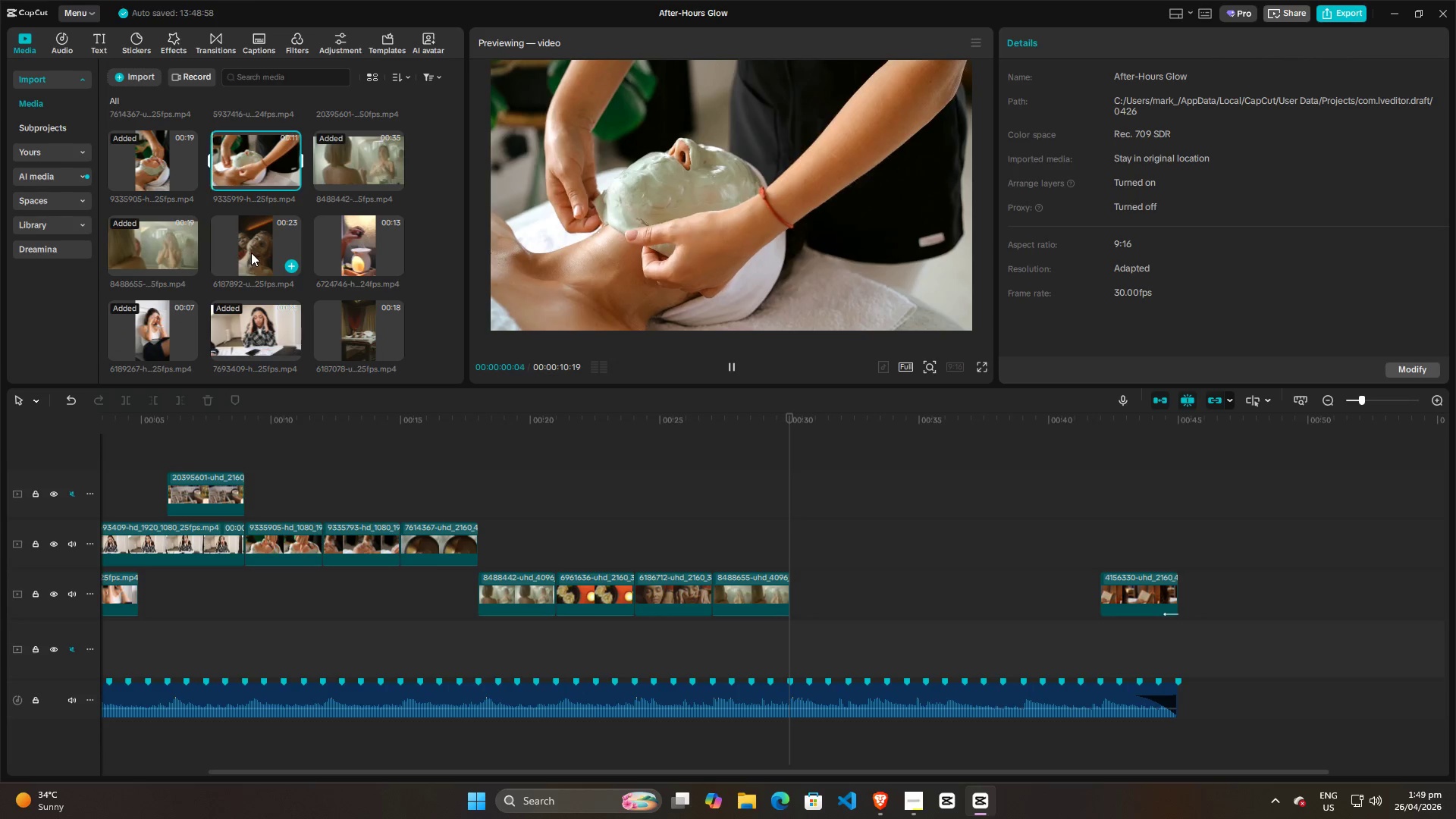 
left_click([251, 248])
 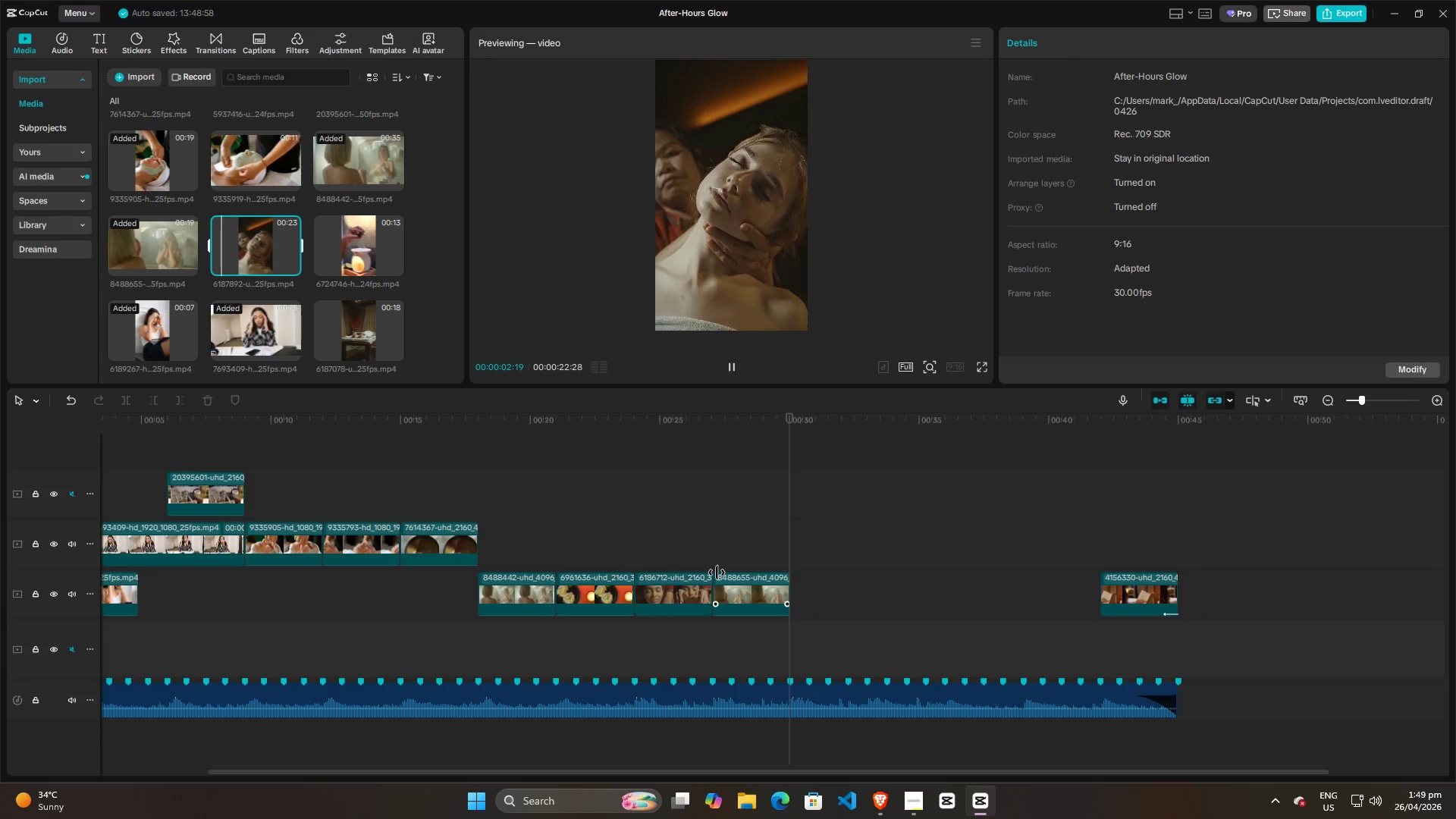 
scroll: coordinate [383, 342], scroll_direction: down, amount: 3.0
 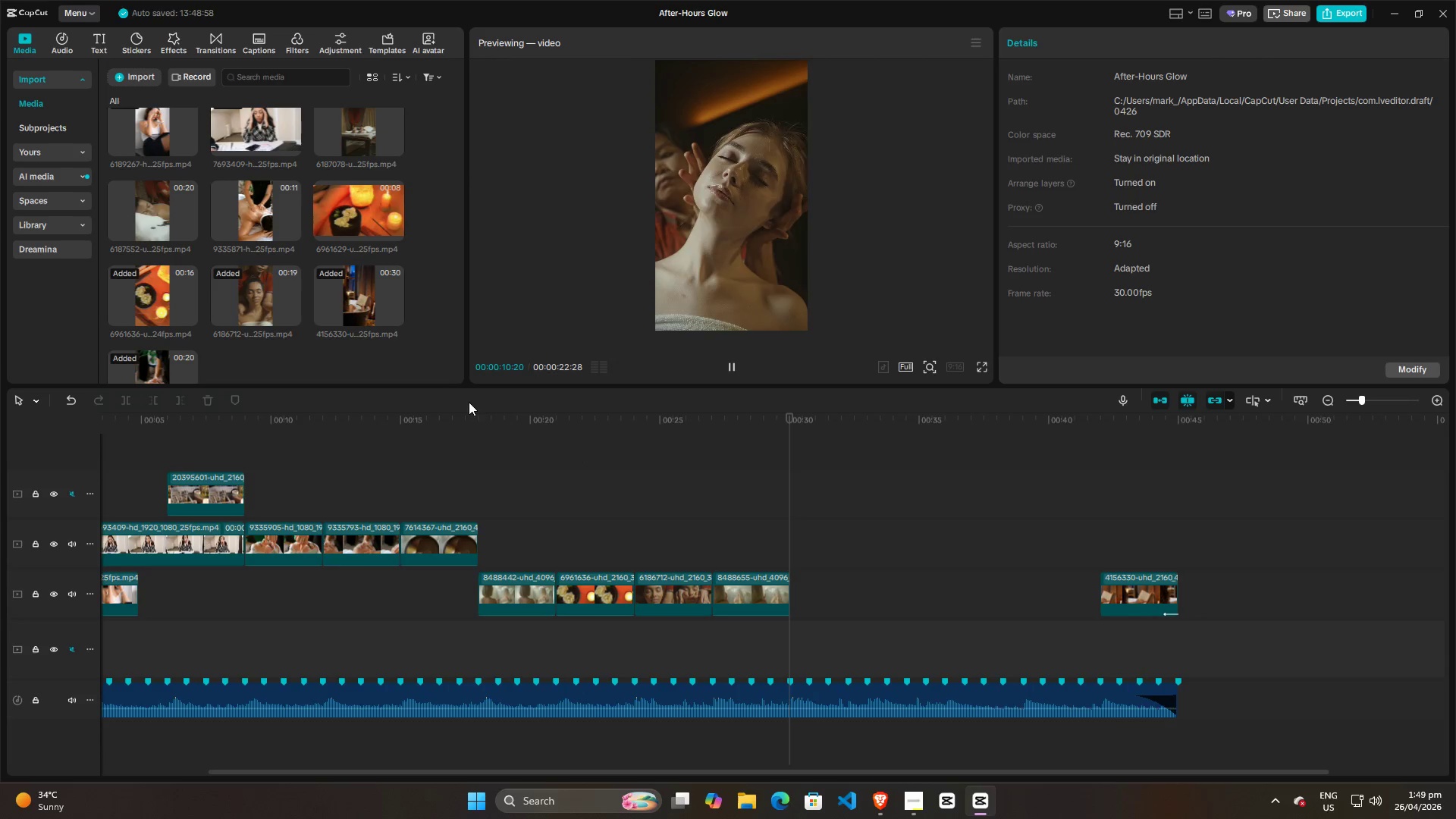 
left_click([890, 804])
 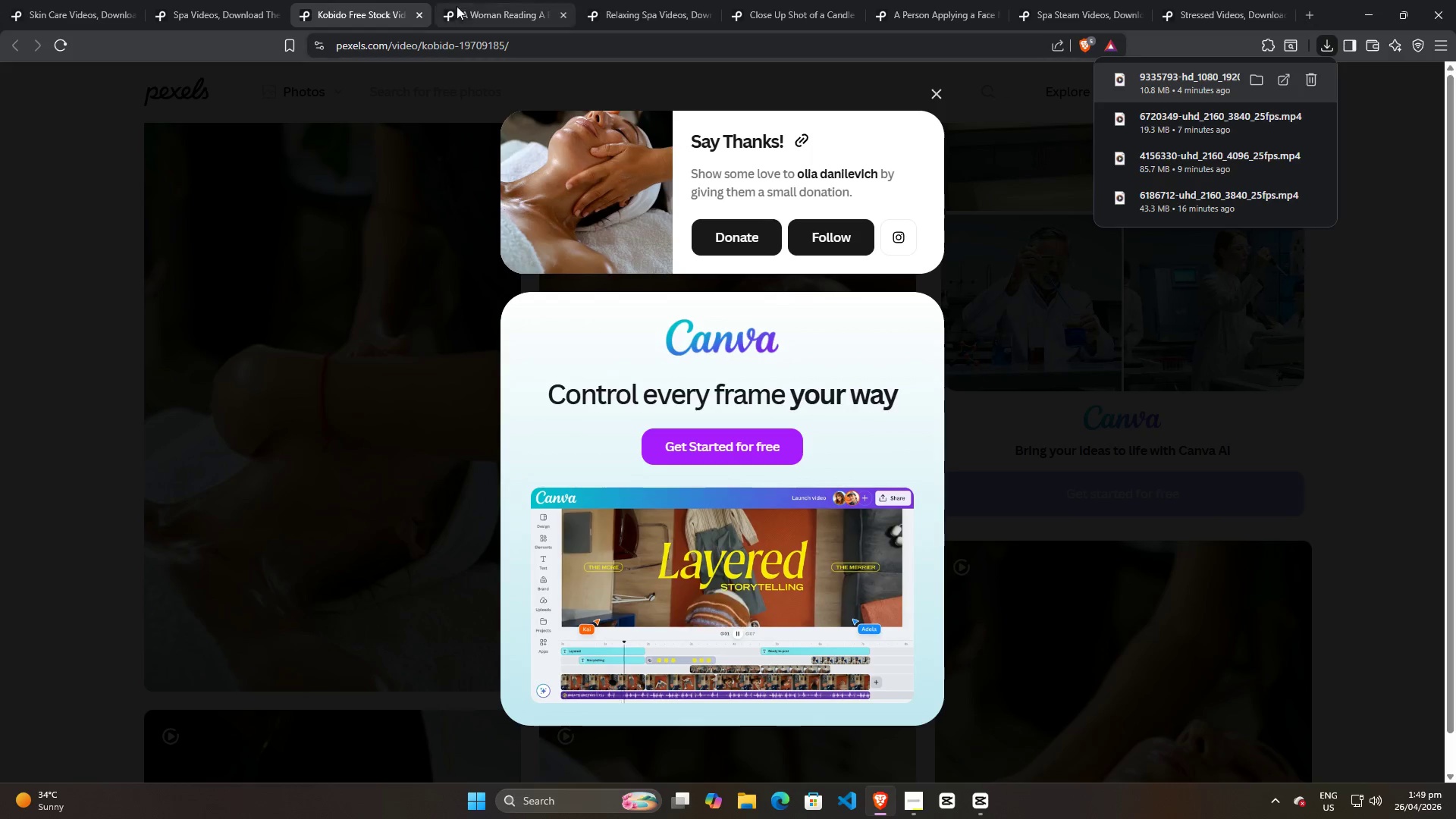 
left_click([494, 0])
 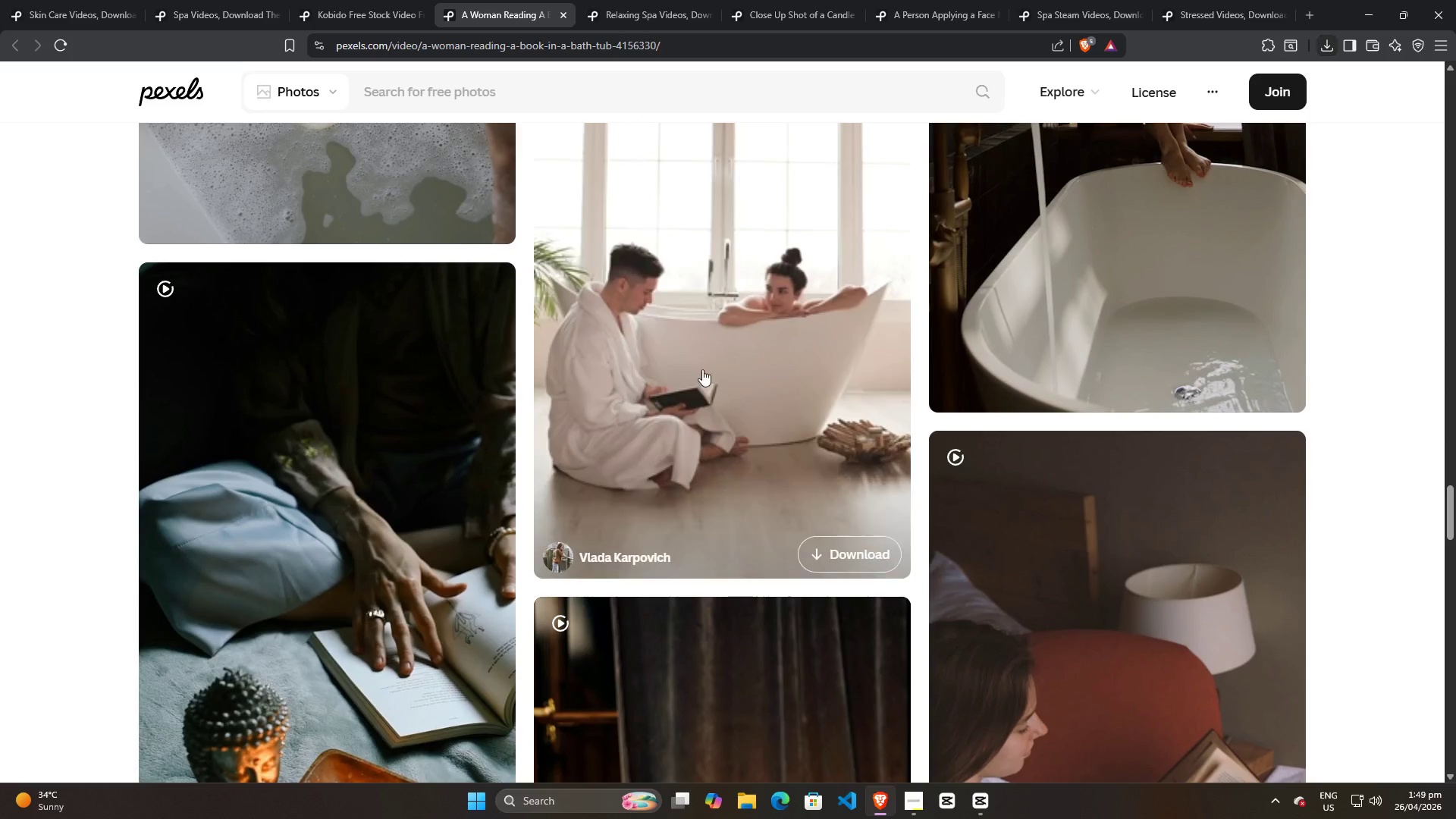 
scroll: coordinate [723, 462], scroll_direction: down, amount: 20.0
 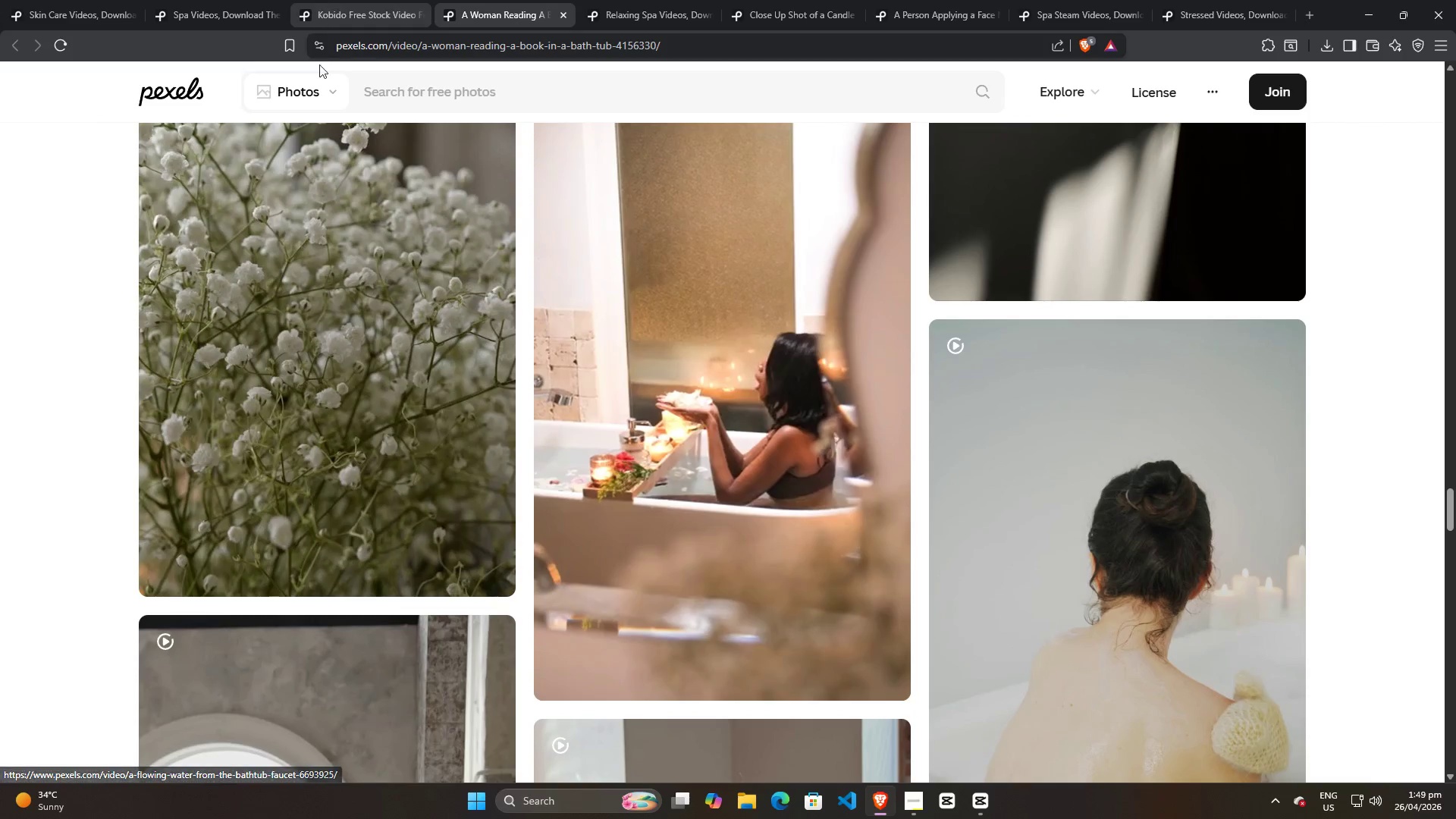 
double_click([649, 0])
 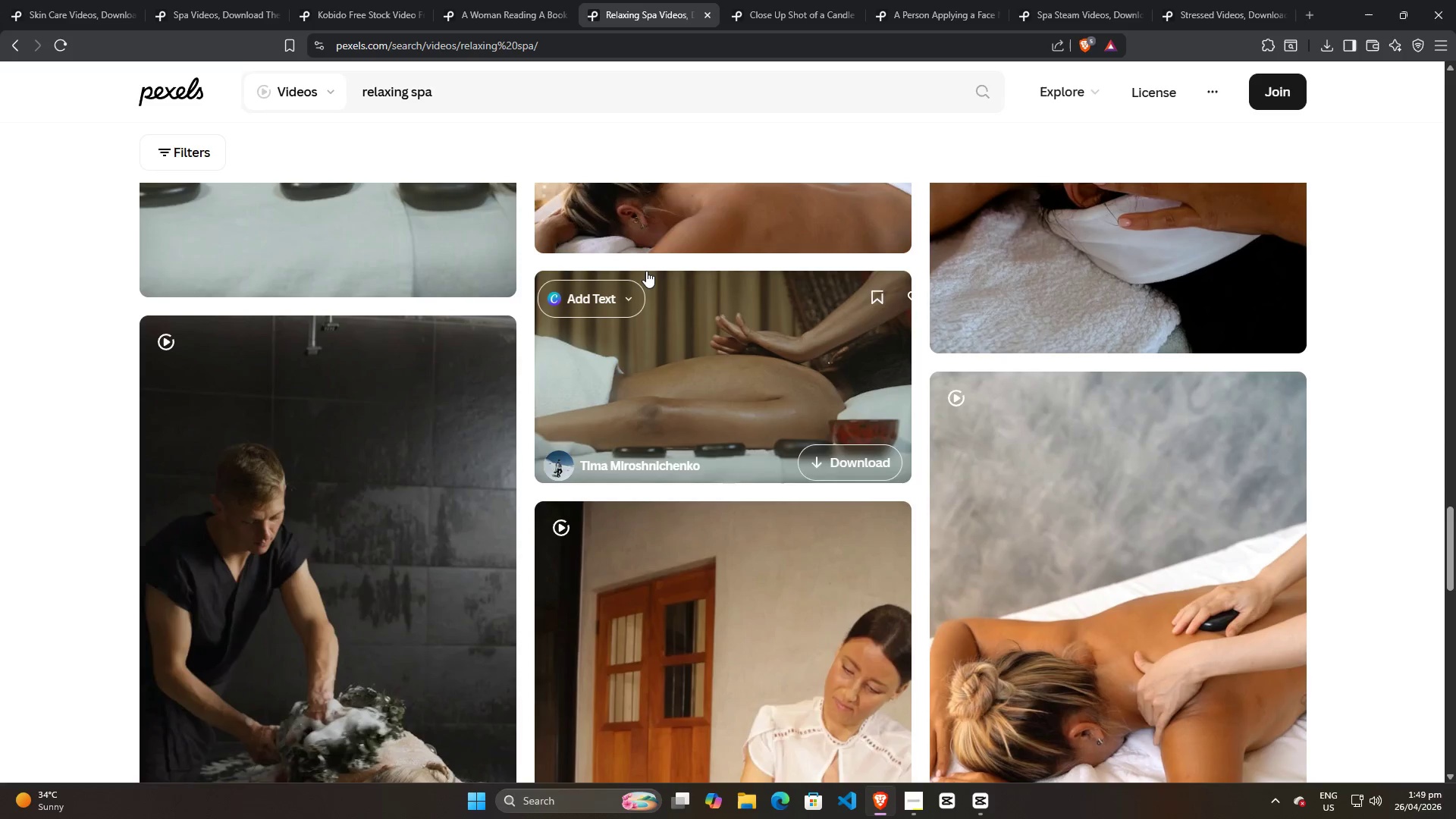 
scroll: coordinate [701, 369], scroll_direction: down, amount: 6.0
 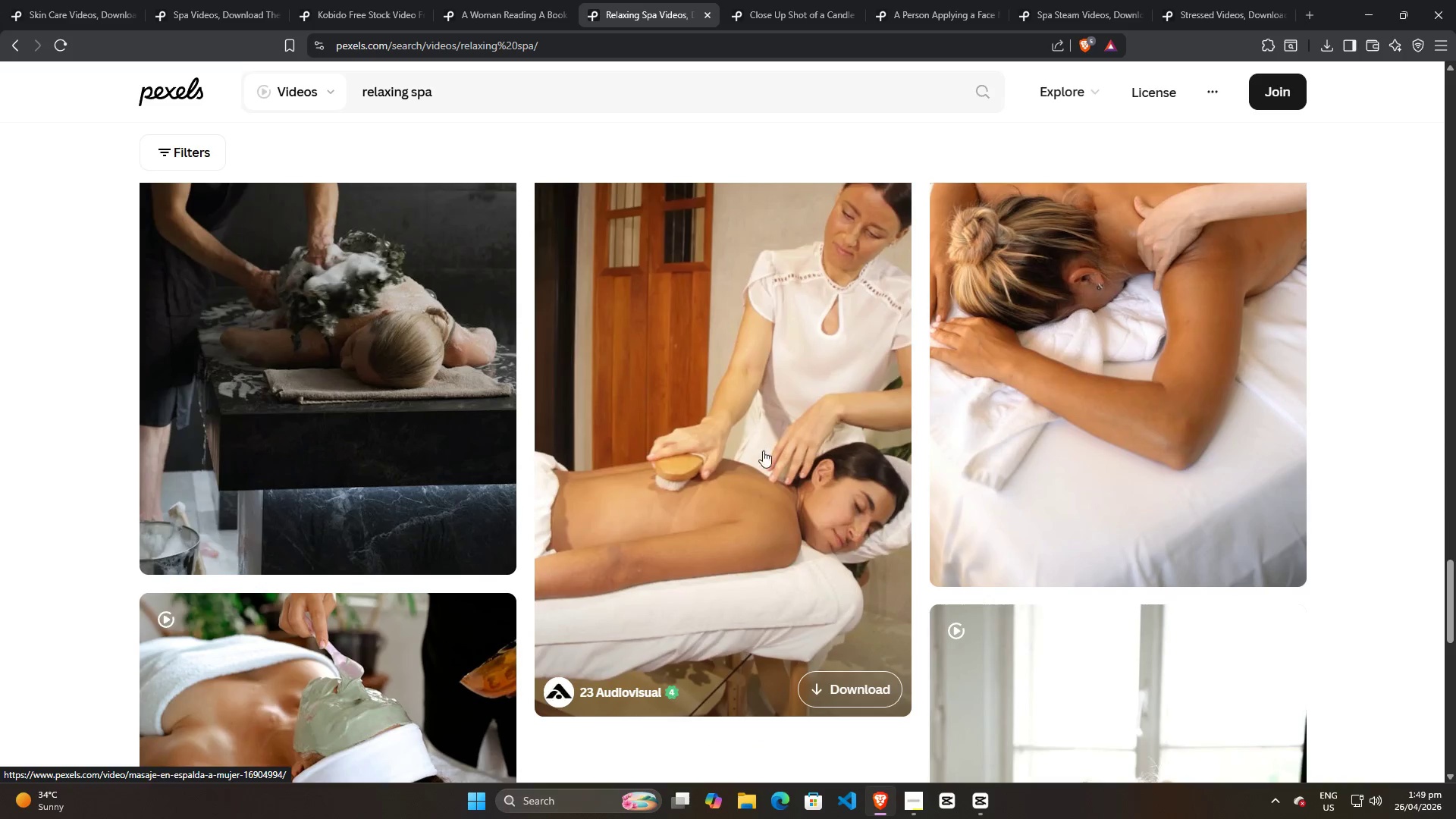 
scroll: coordinate [765, 463], scroll_direction: up, amount: 5.0
 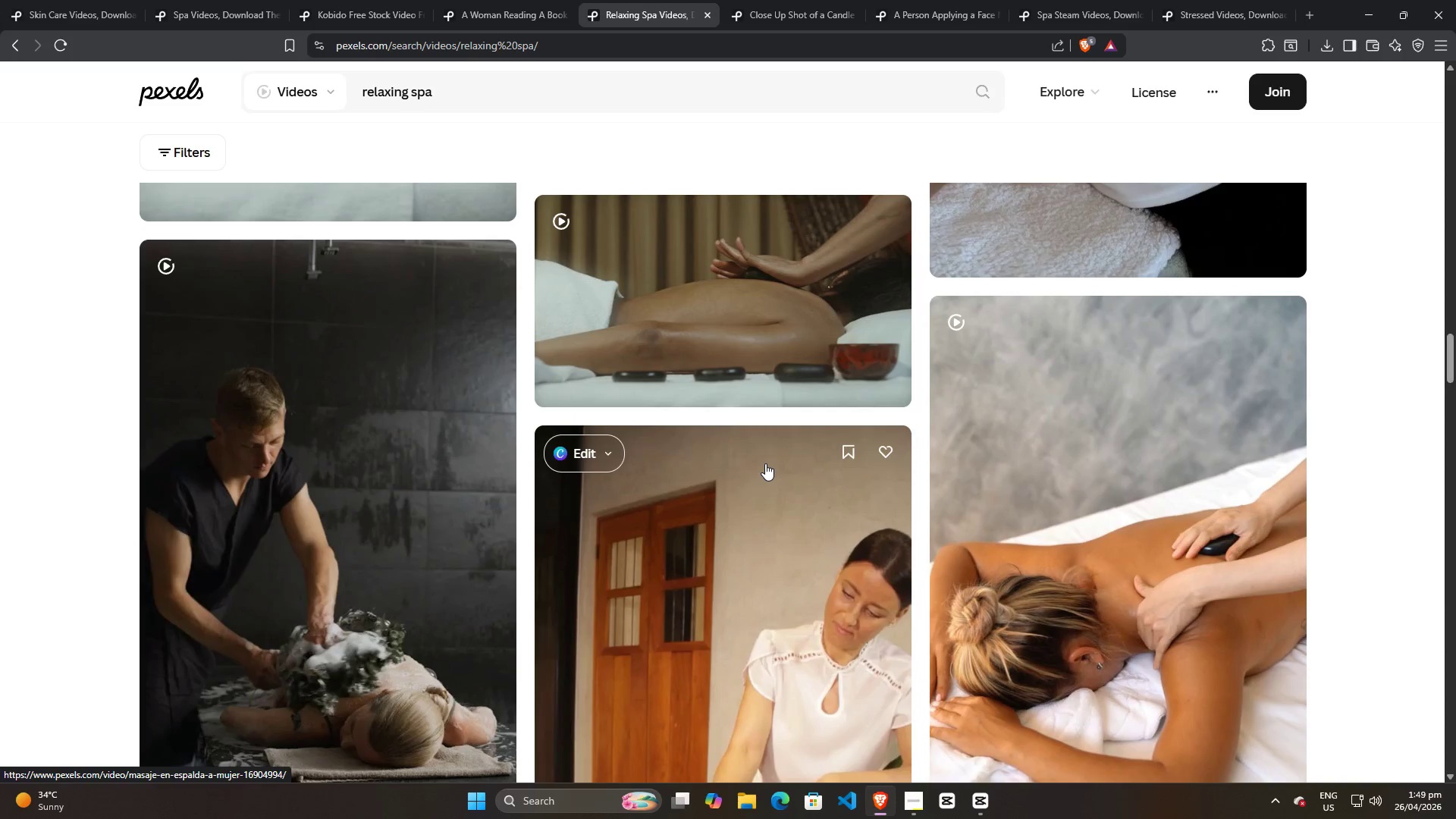 
scroll: coordinate [765, 463], scroll_direction: down, amount: 15.0
 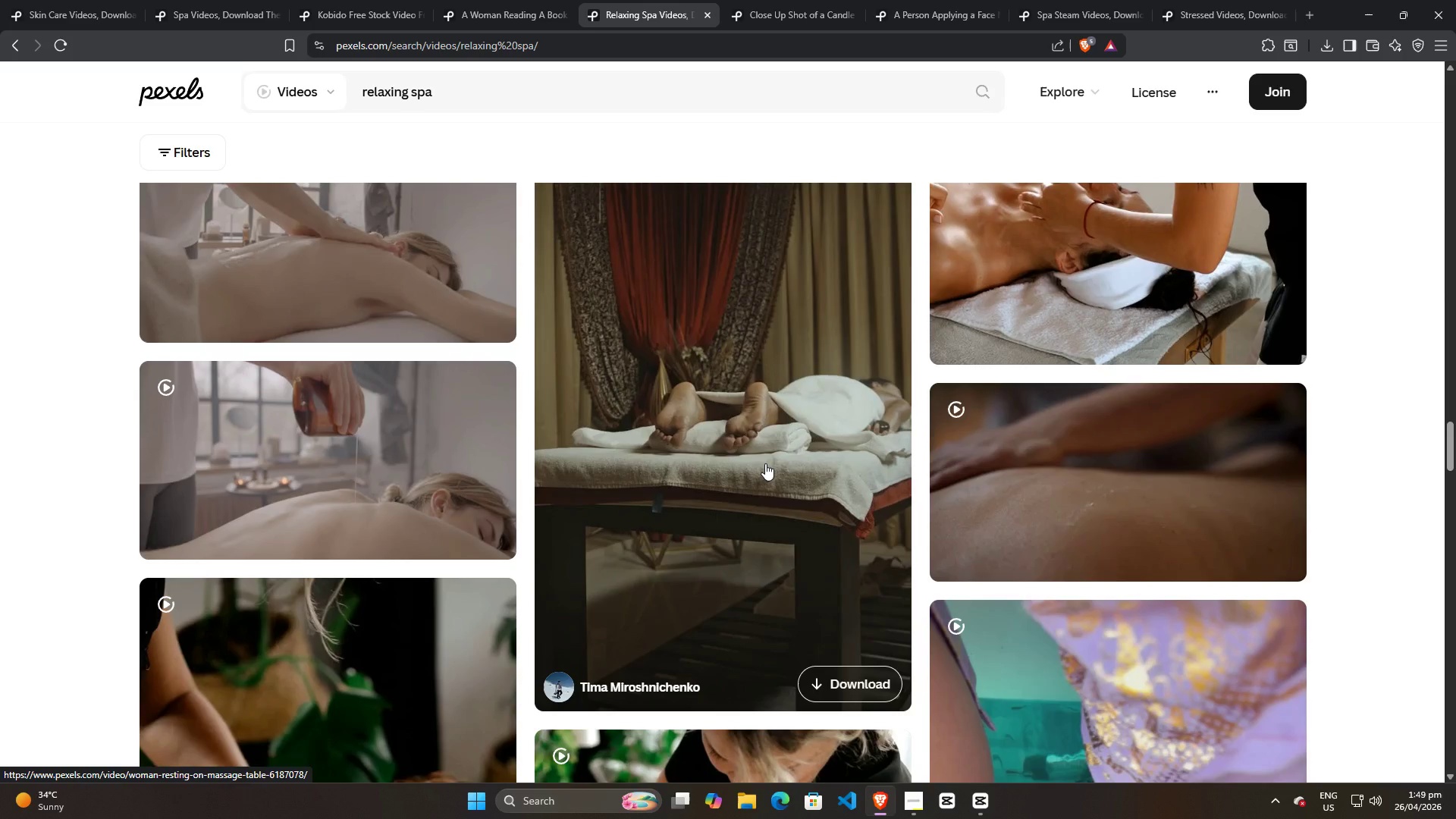 
key(Alt+AltLeft)
 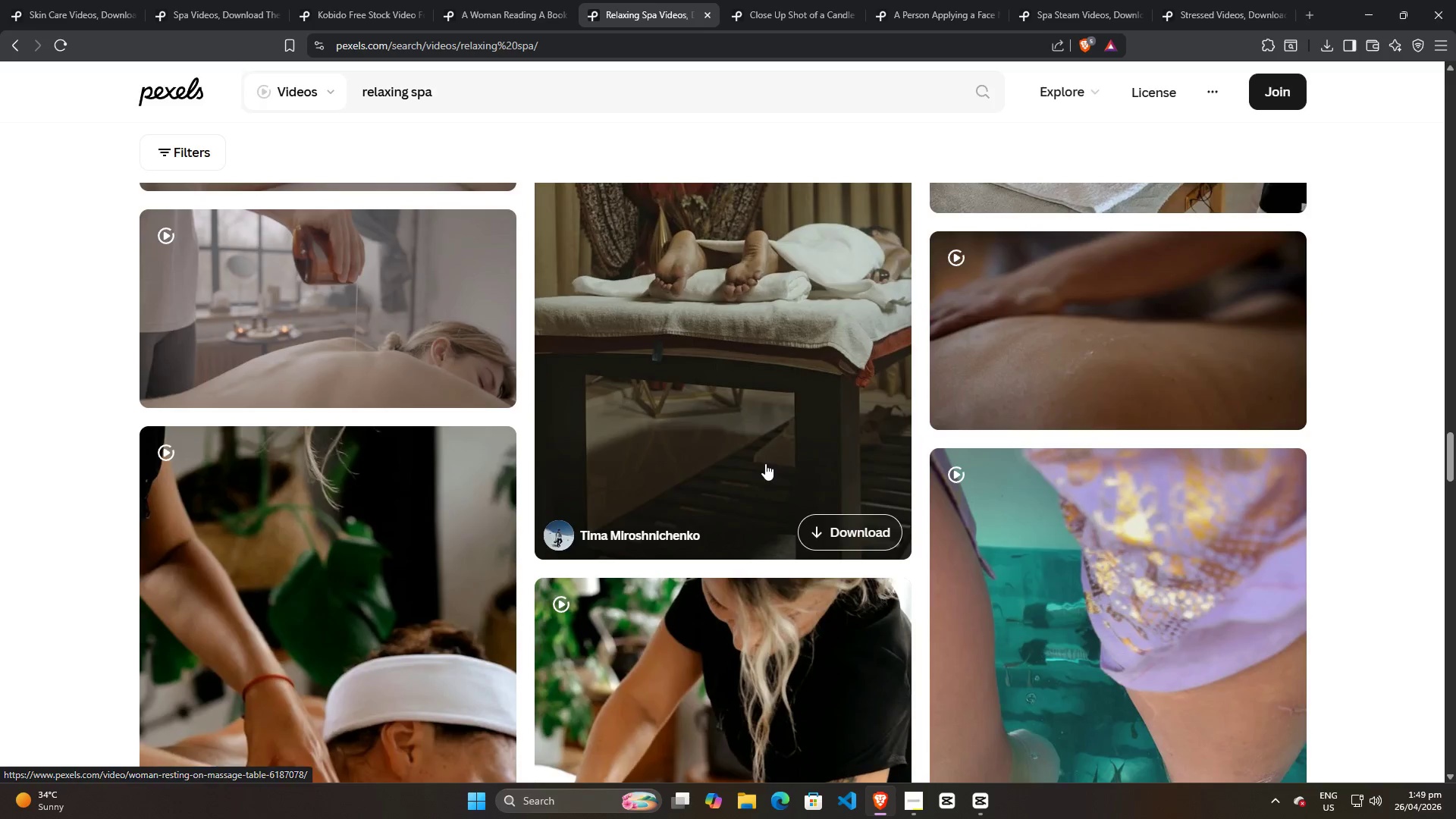 
scroll: coordinate [765, 463], scroll_direction: down, amount: 2.0
 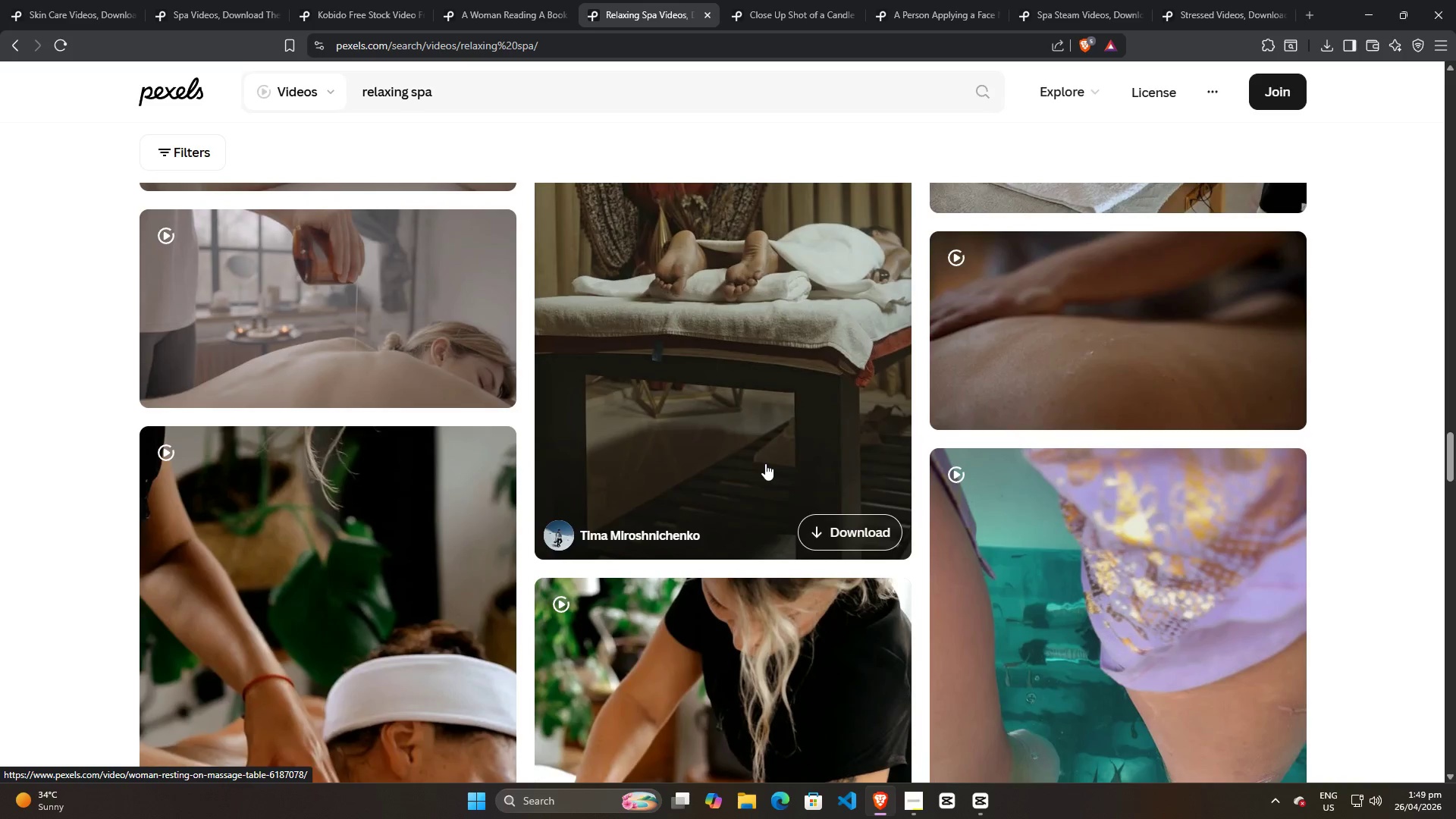 
key(Alt+Tab)
 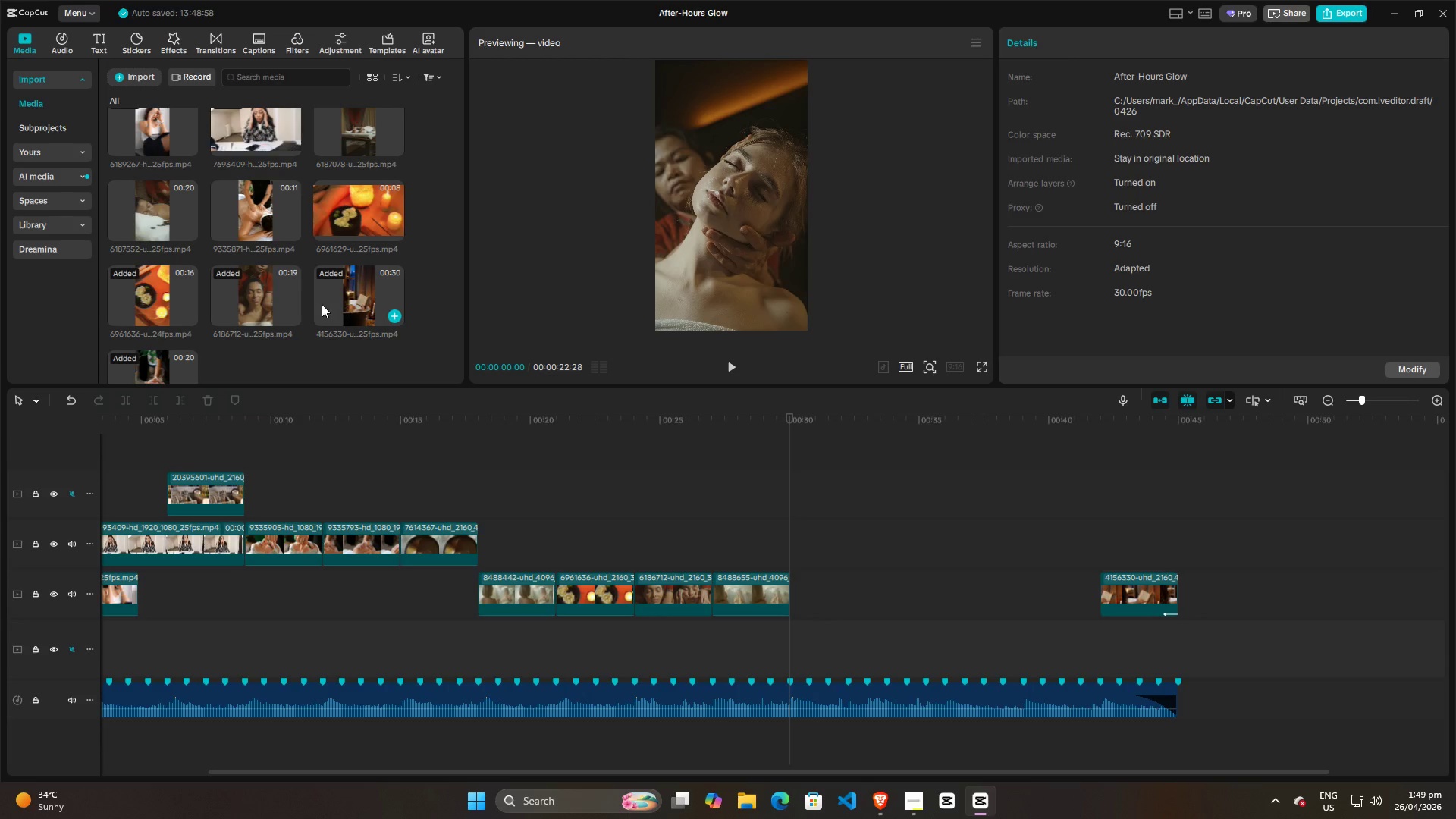 
scroll: coordinate [321, 297], scroll_direction: down, amount: 3.0
 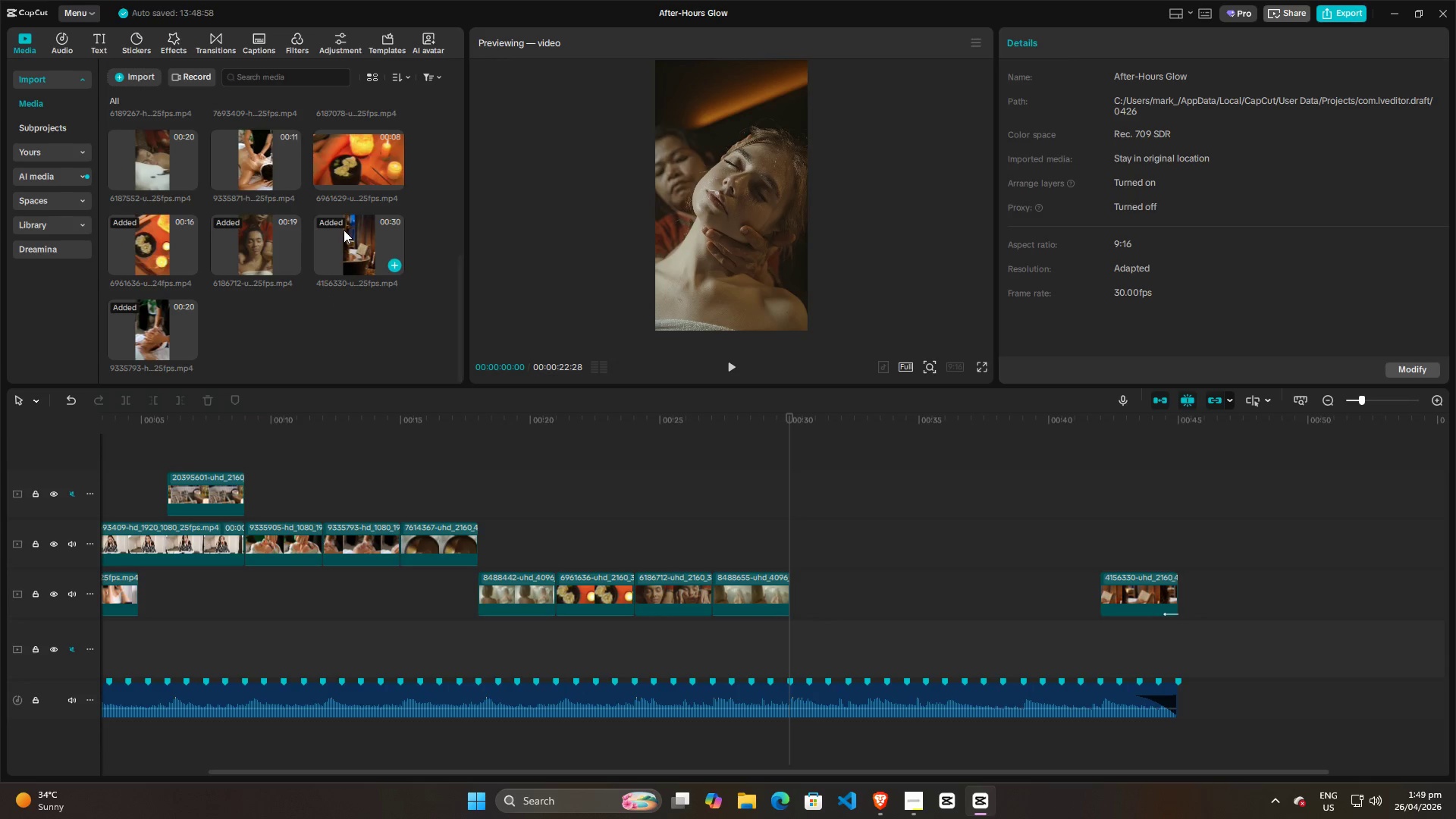 
double_click([125, 331])
 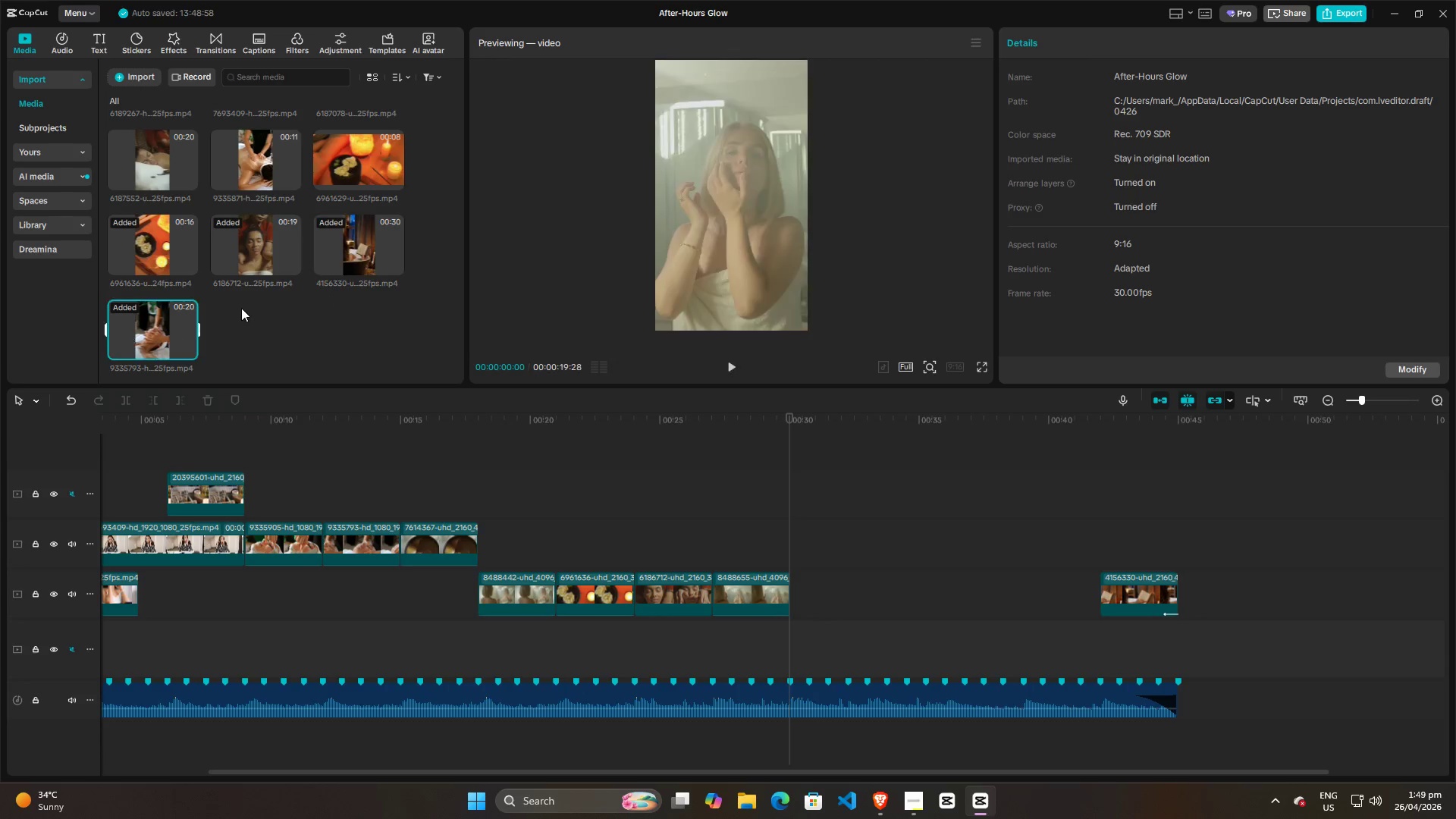 
scroll: coordinate [241, 308], scroll_direction: up, amount: 2.0
 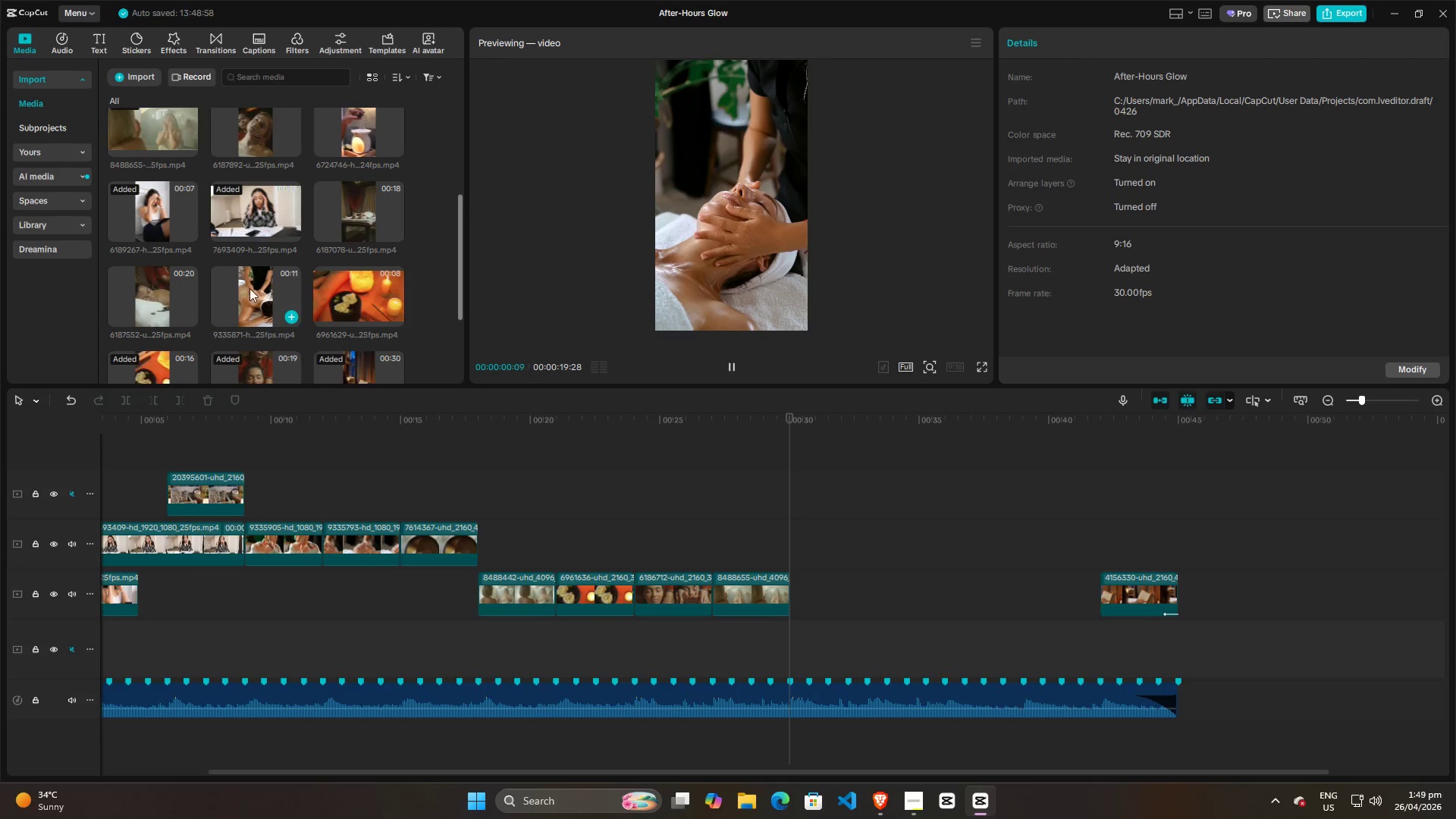 
left_click([253, 297])
 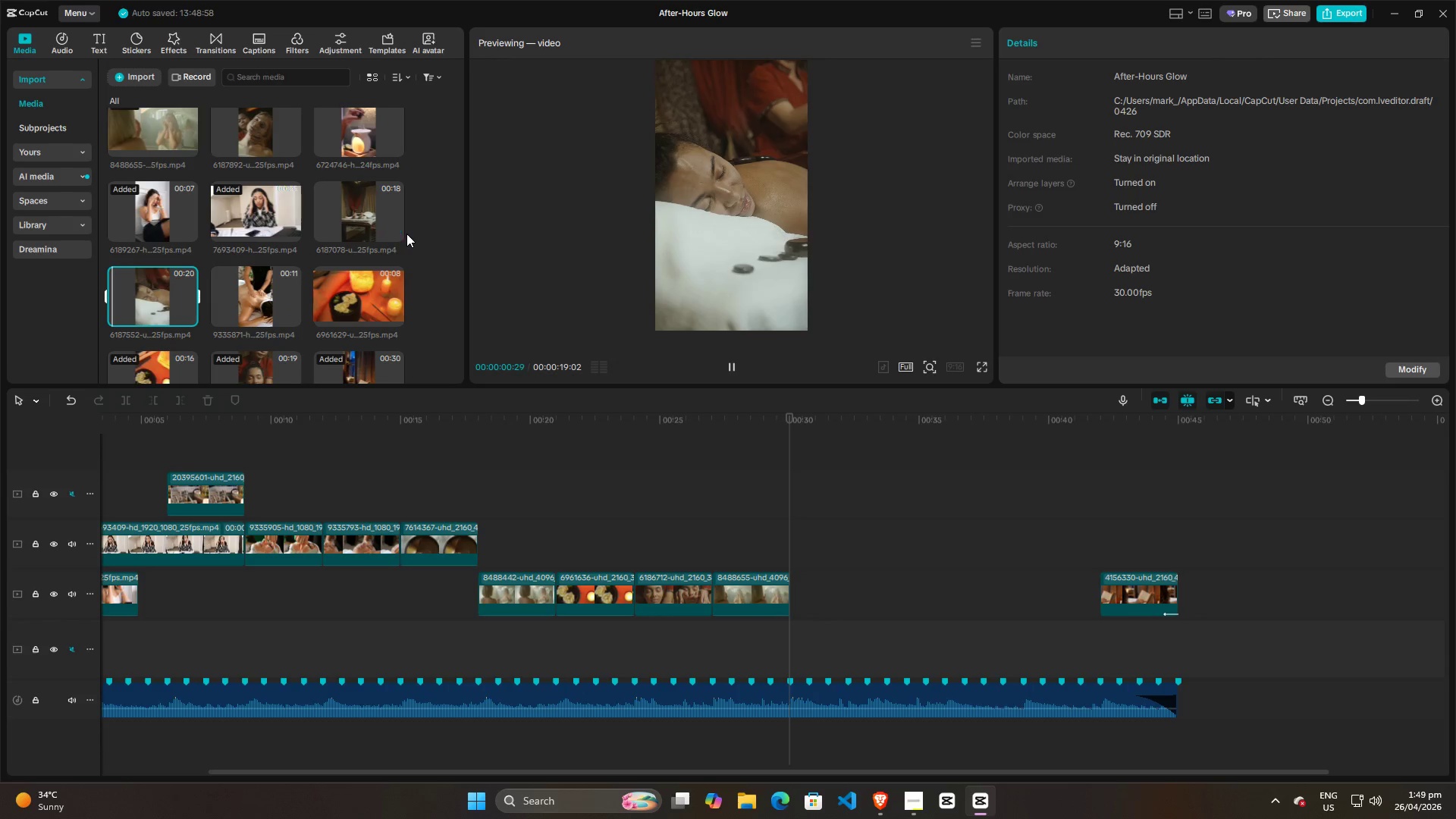 
left_click([362, 203])
 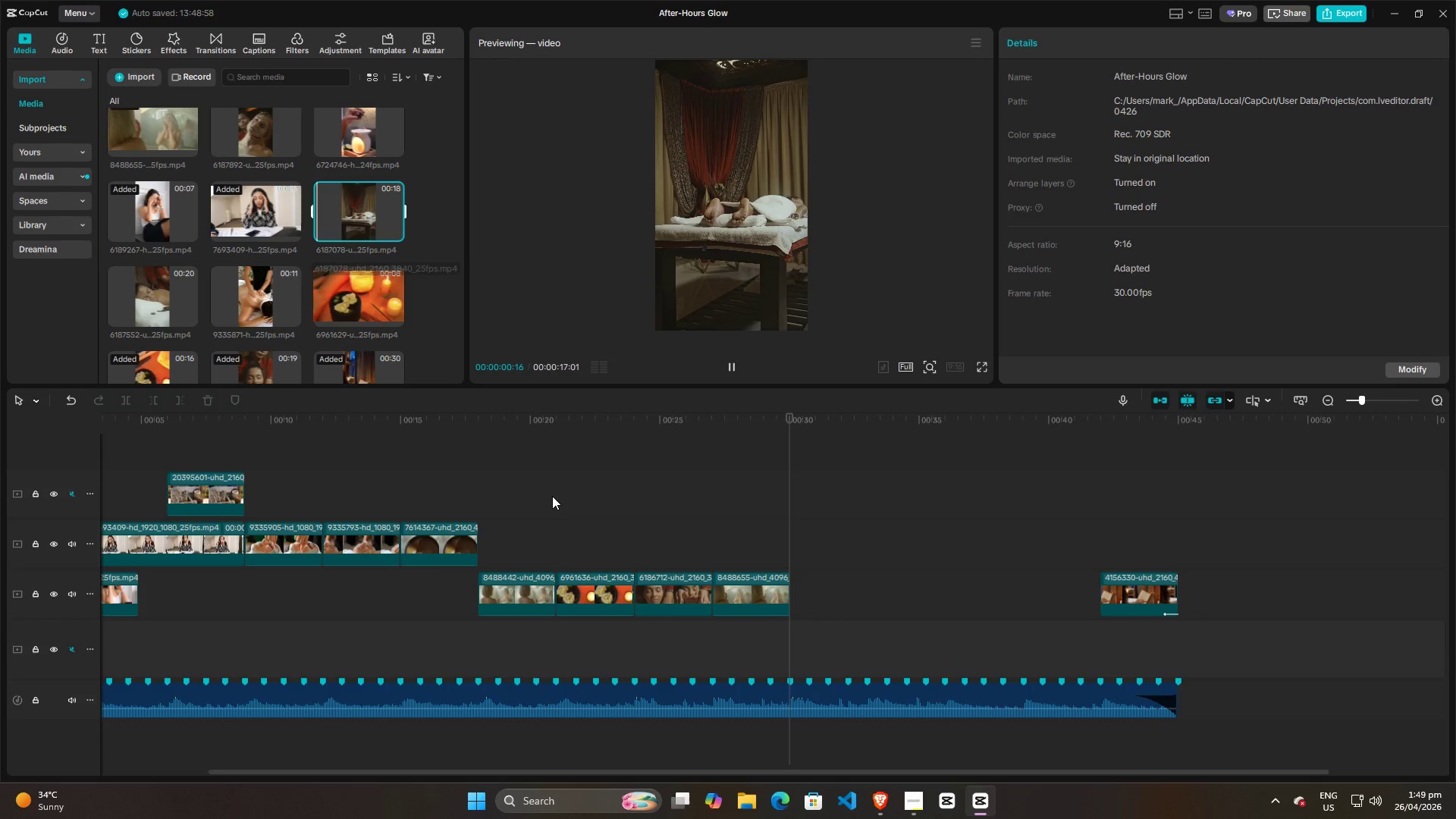 
left_click([507, 510])
 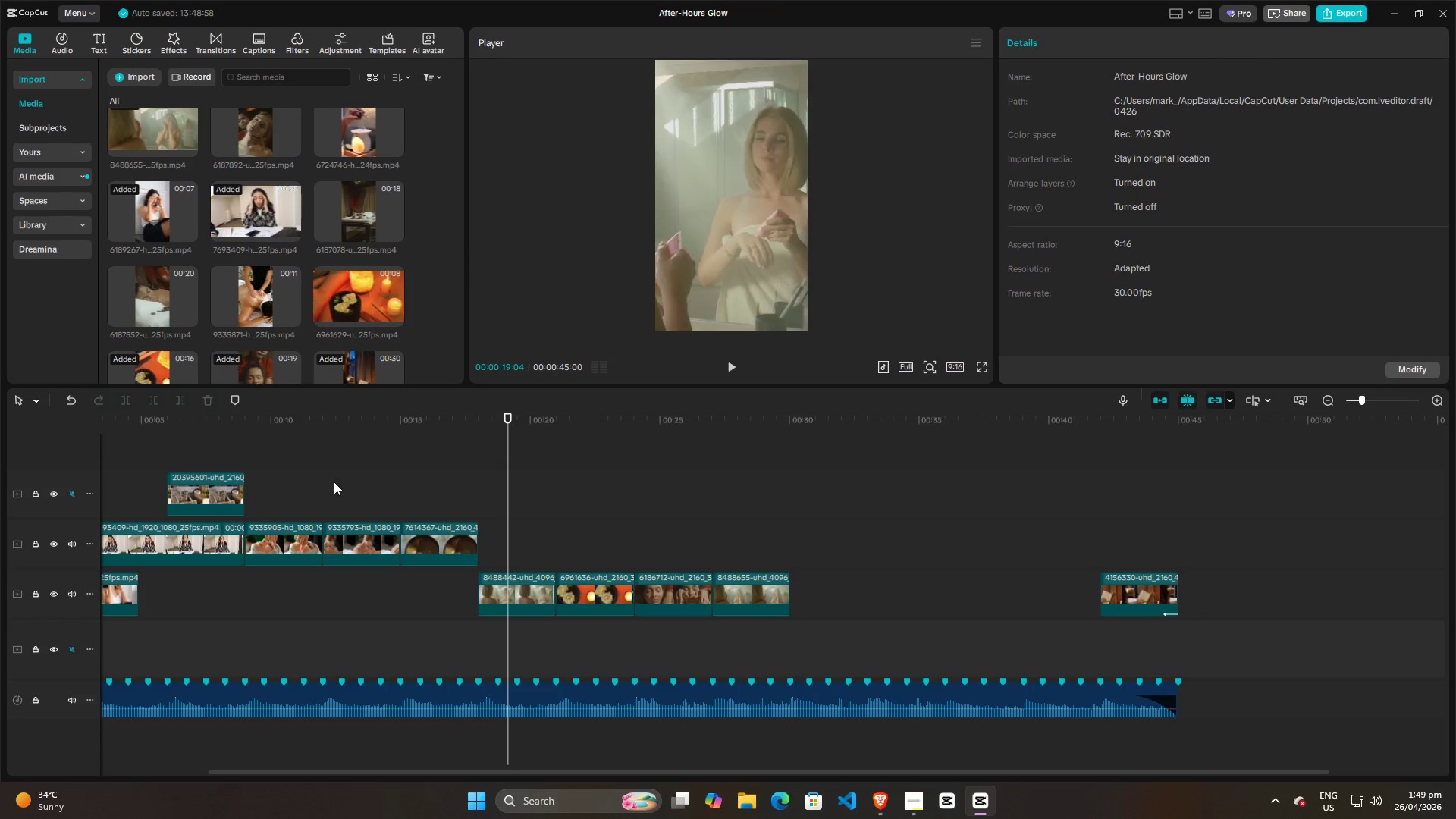 
left_click([276, 482])
 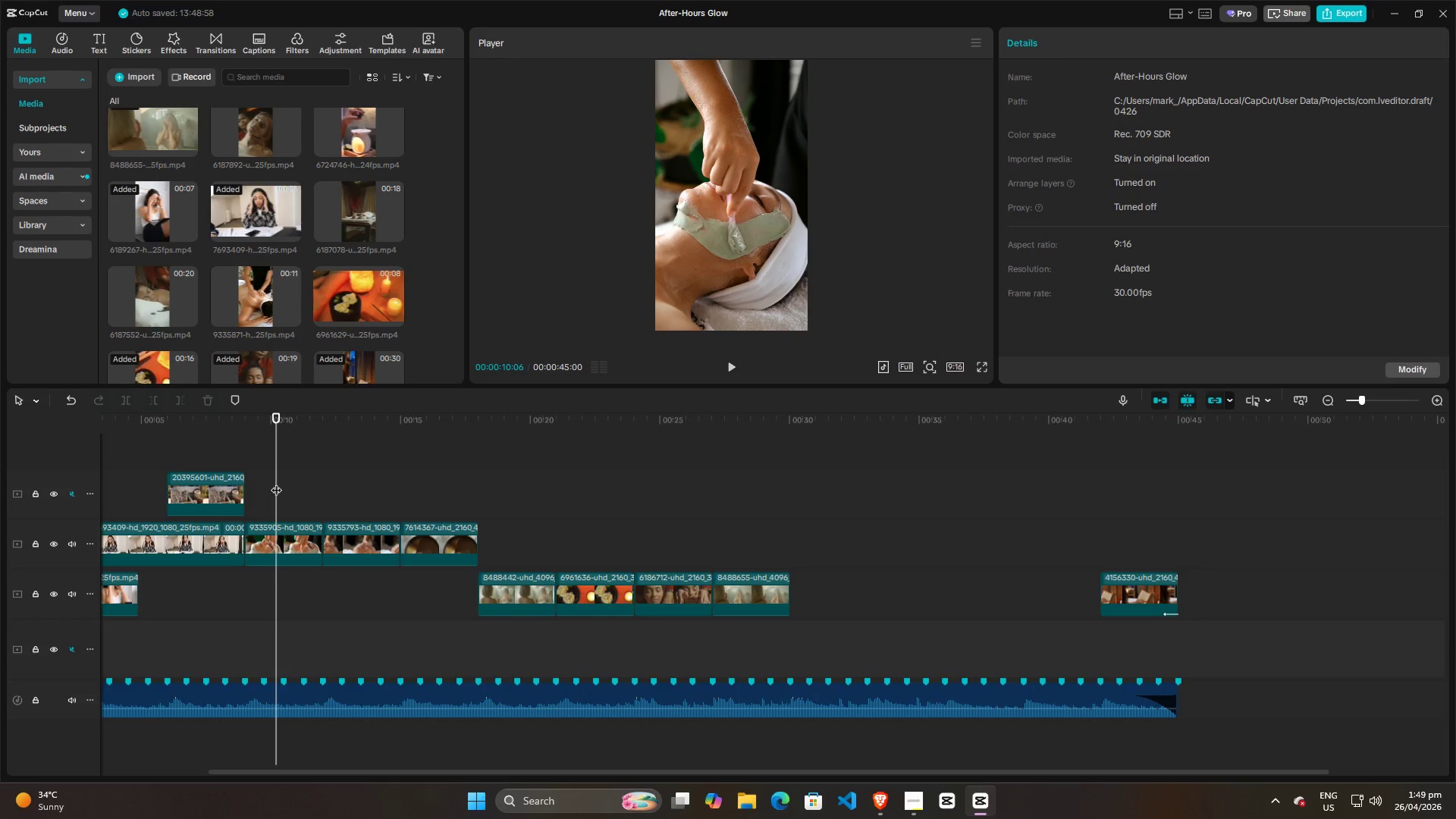 
key(Space)
 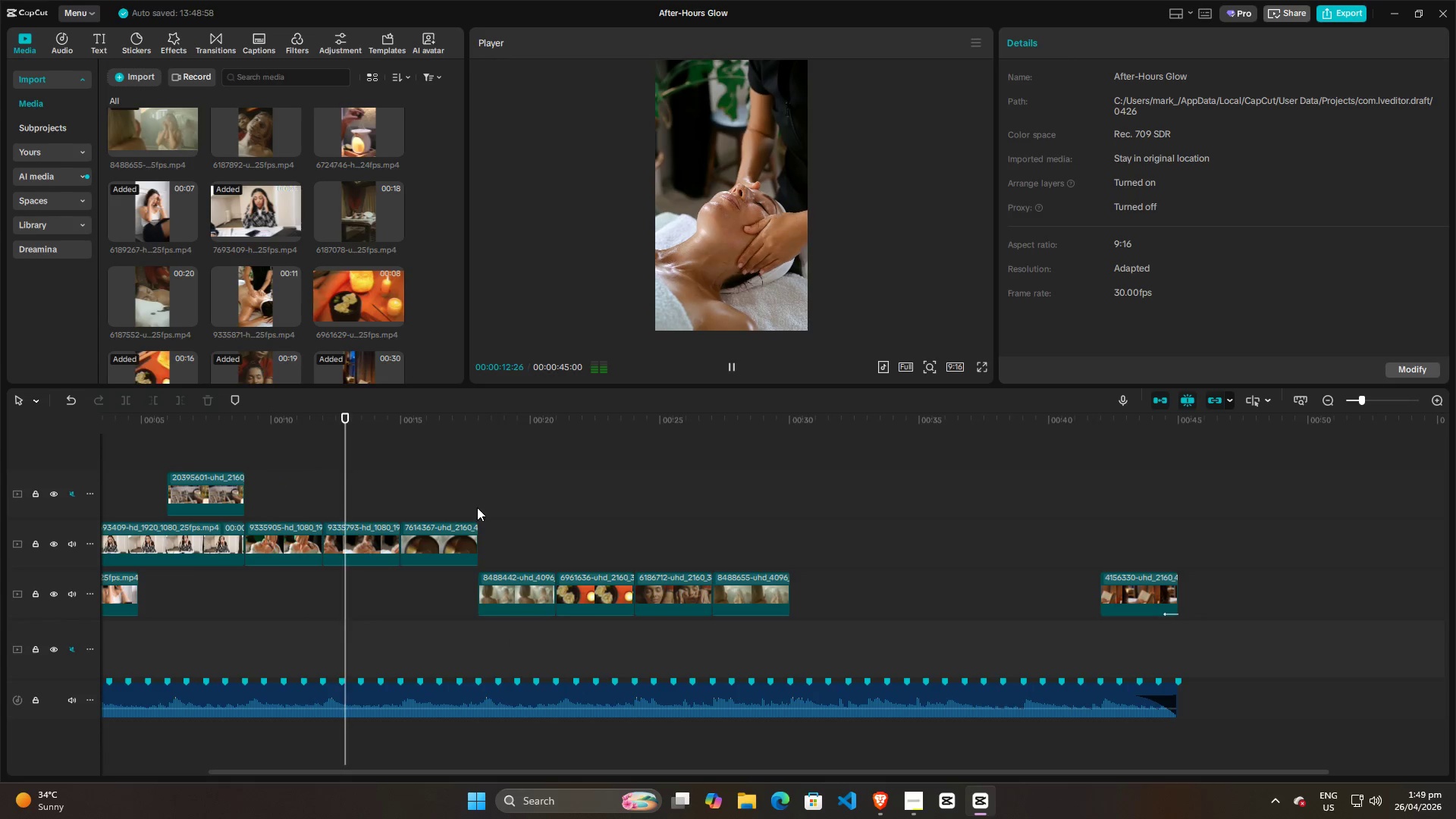 
left_click([666, 519])
 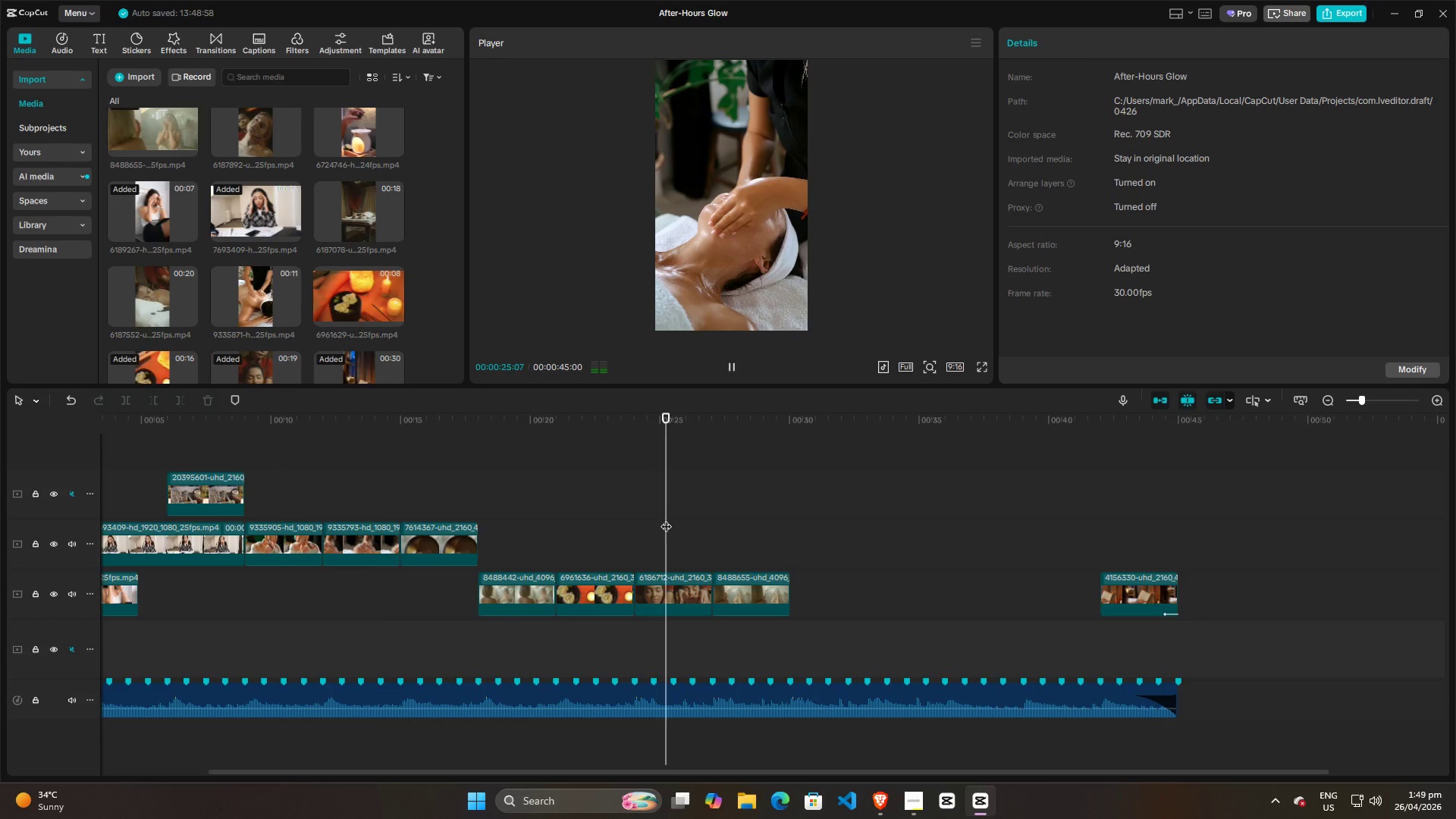 
key(Space)
 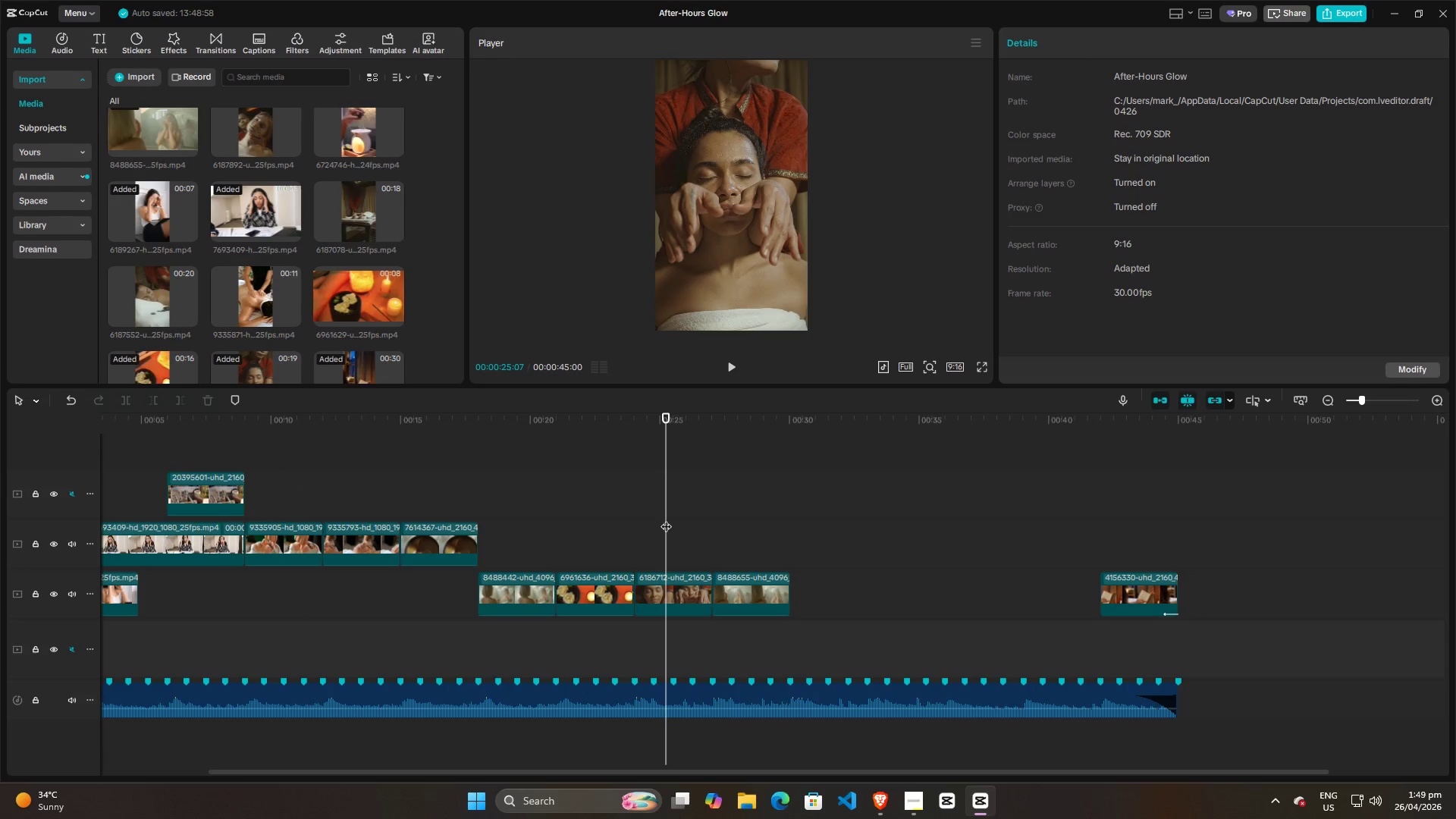 
key(Space)
 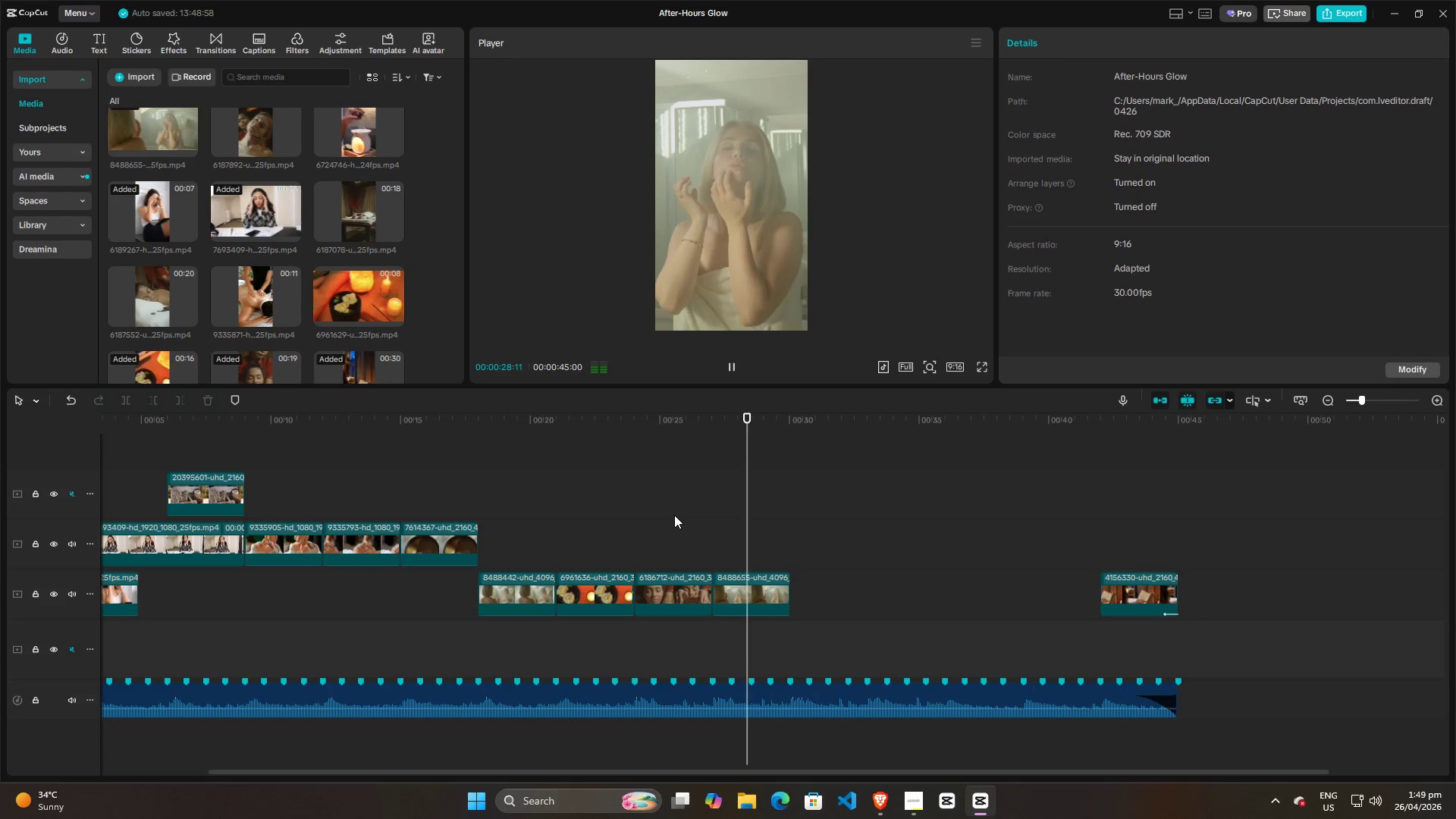 
key(Space)
 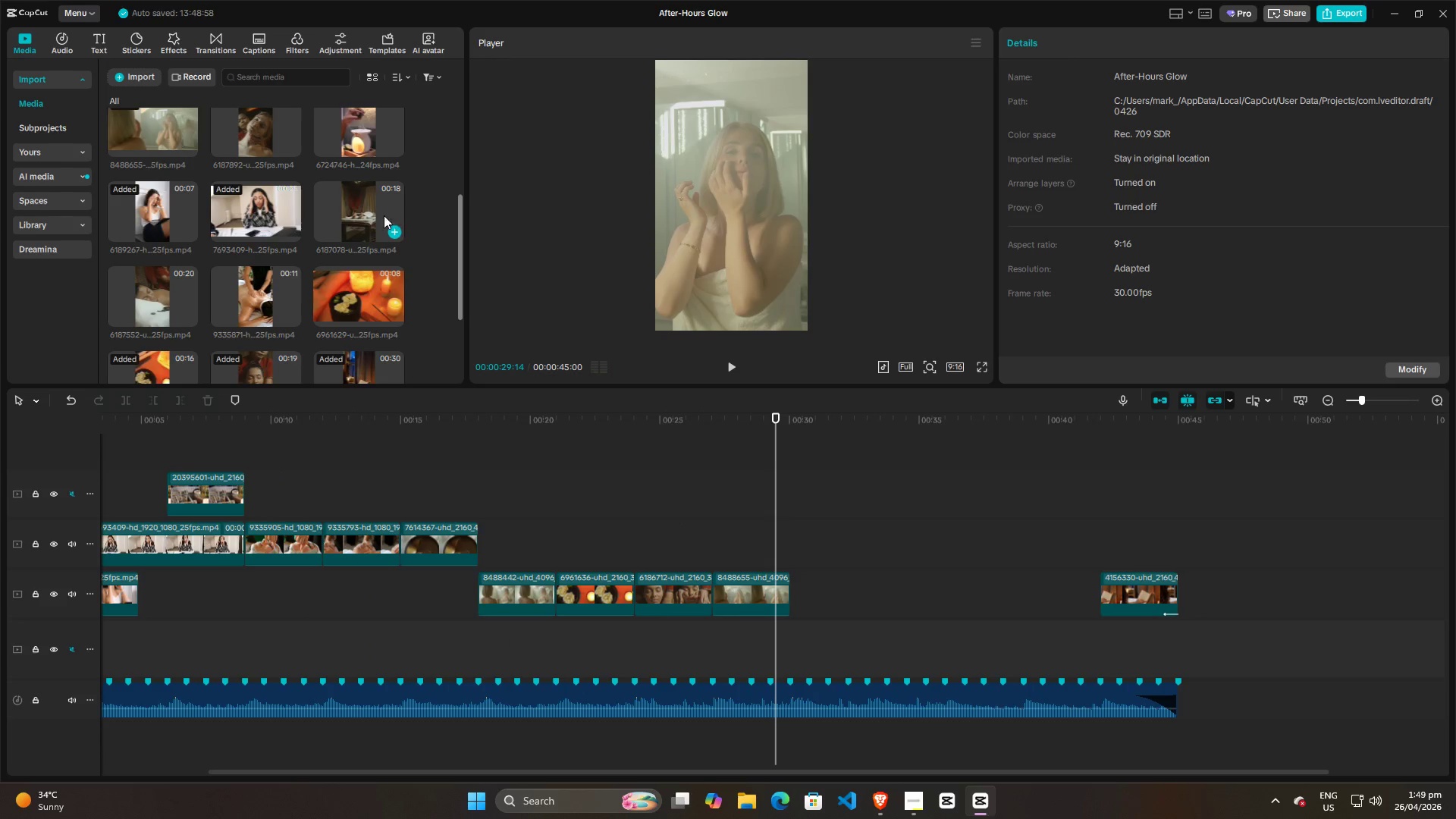 
left_click([363, 212])
 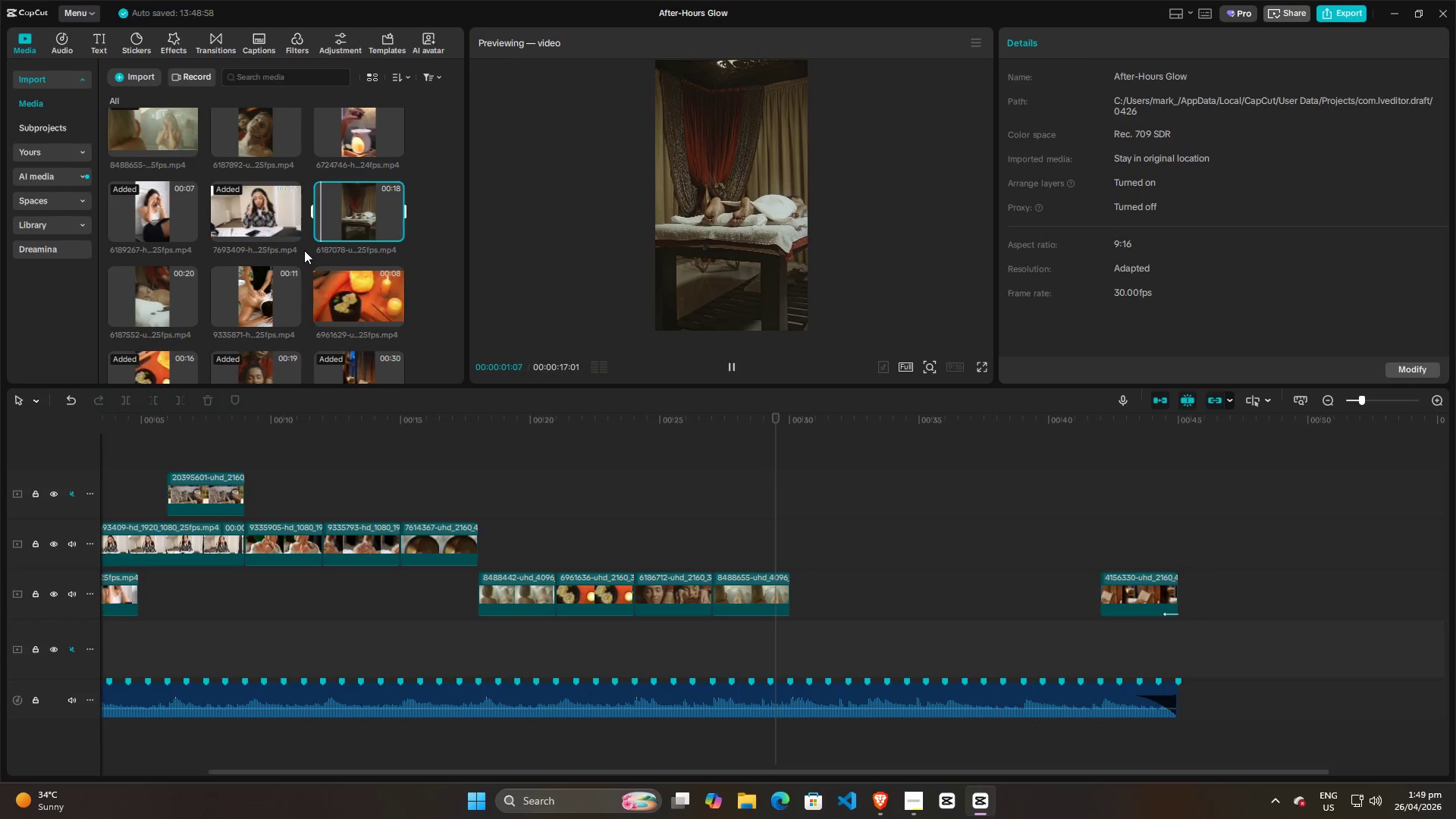 
left_click([158, 291])
 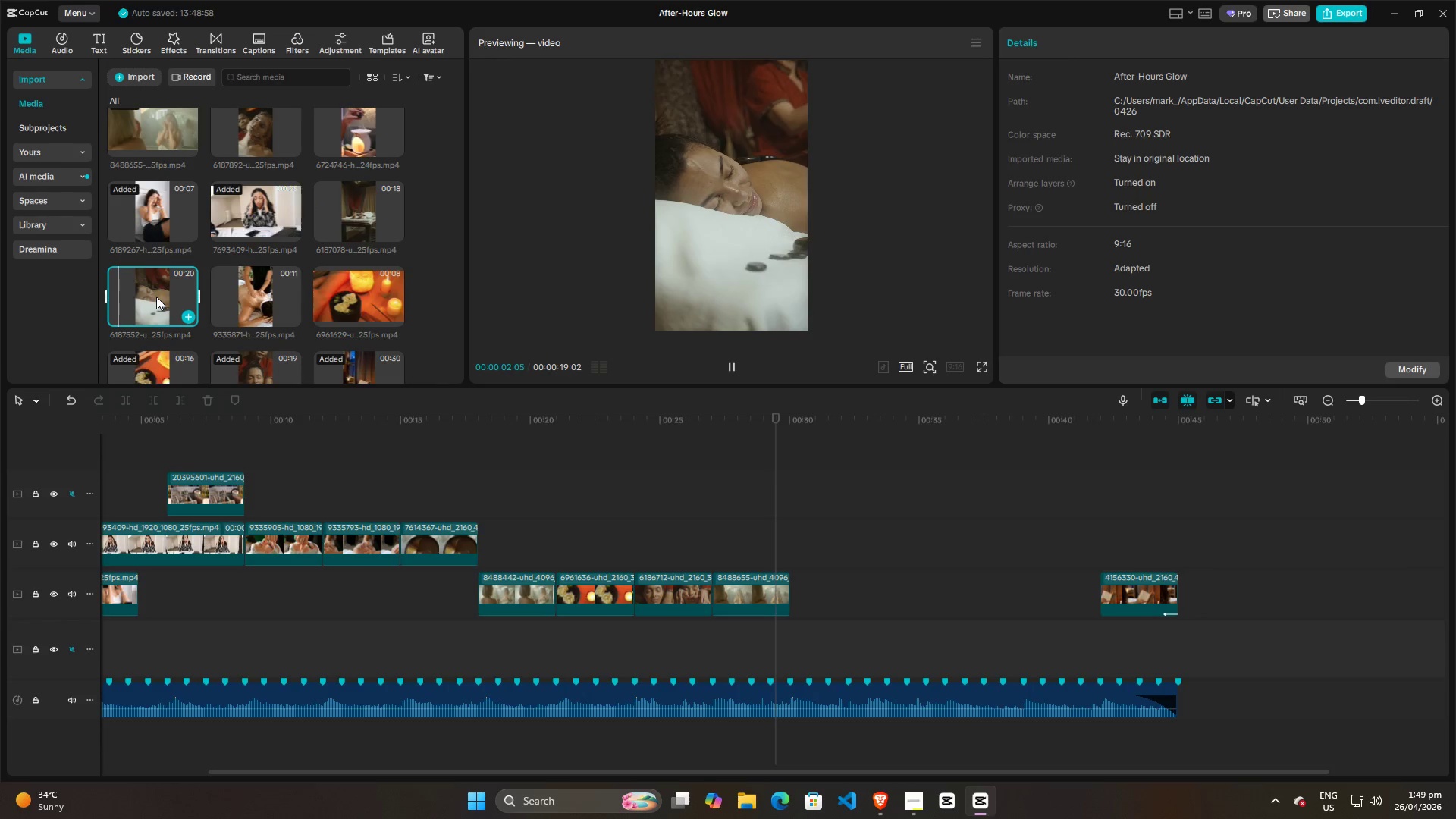 
left_click_drag(start_coordinate=[140, 293], to_coordinate=[1015, 529])
 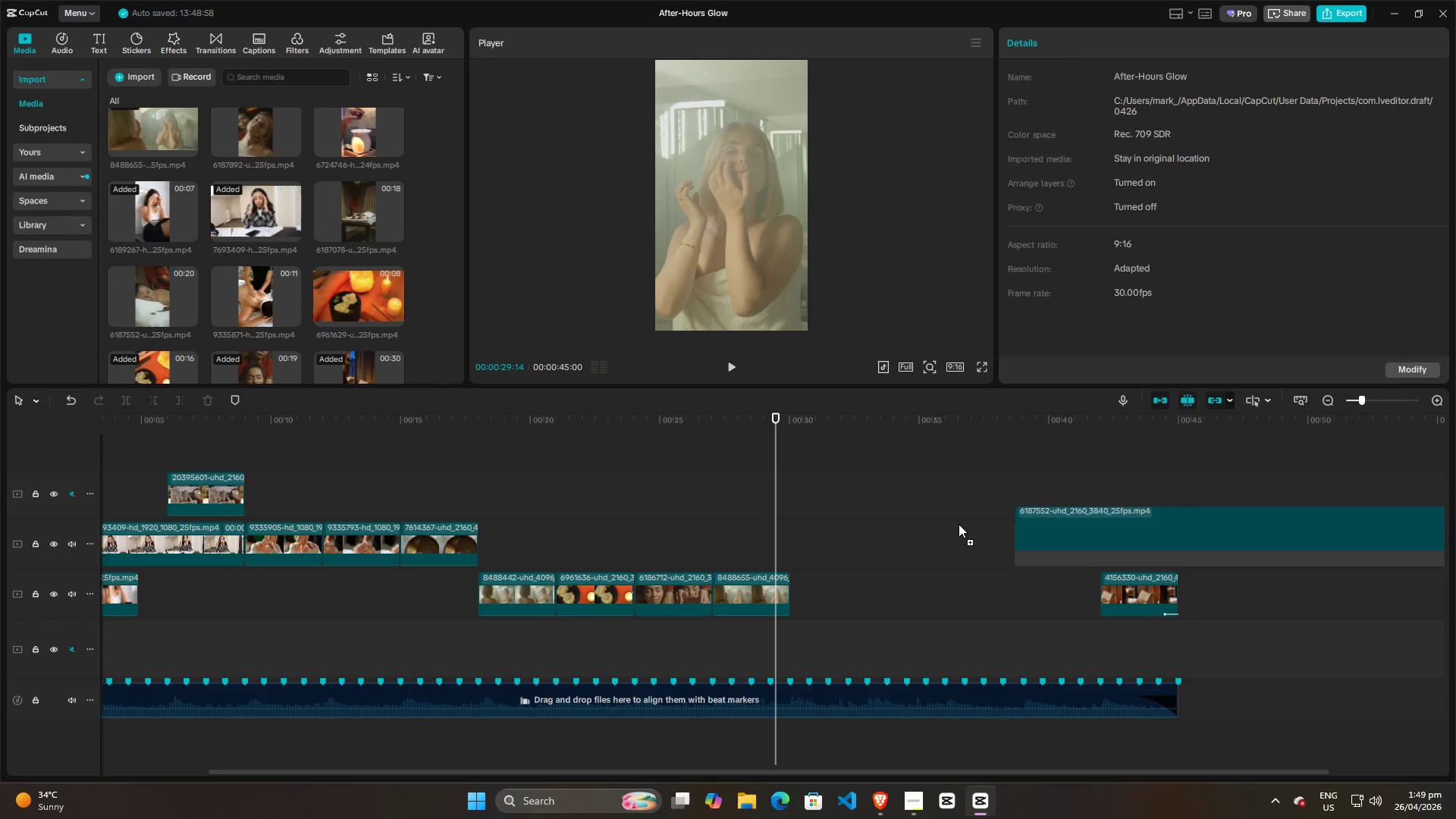 
left_click([953, 524])
 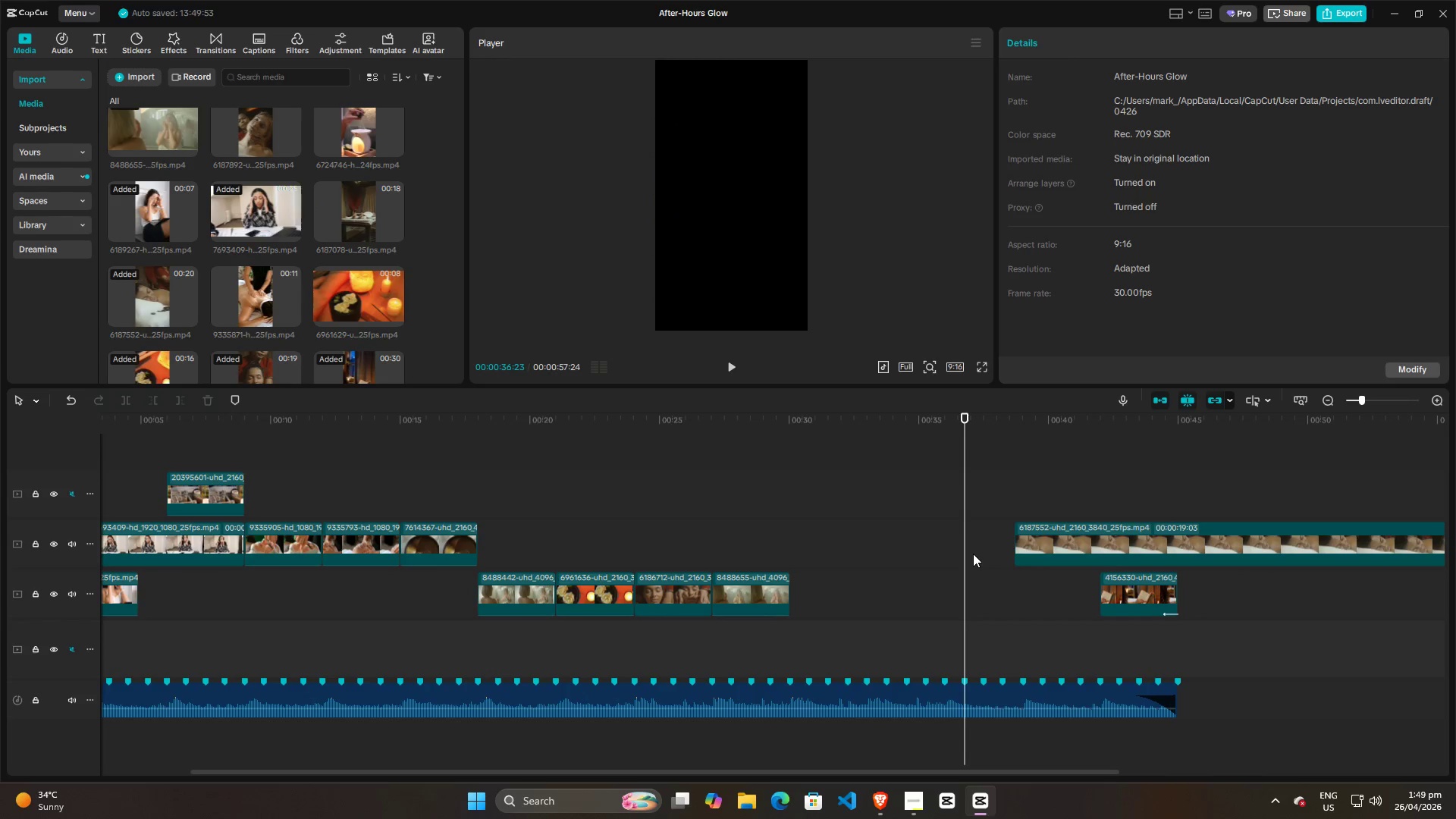 
key(Space)
 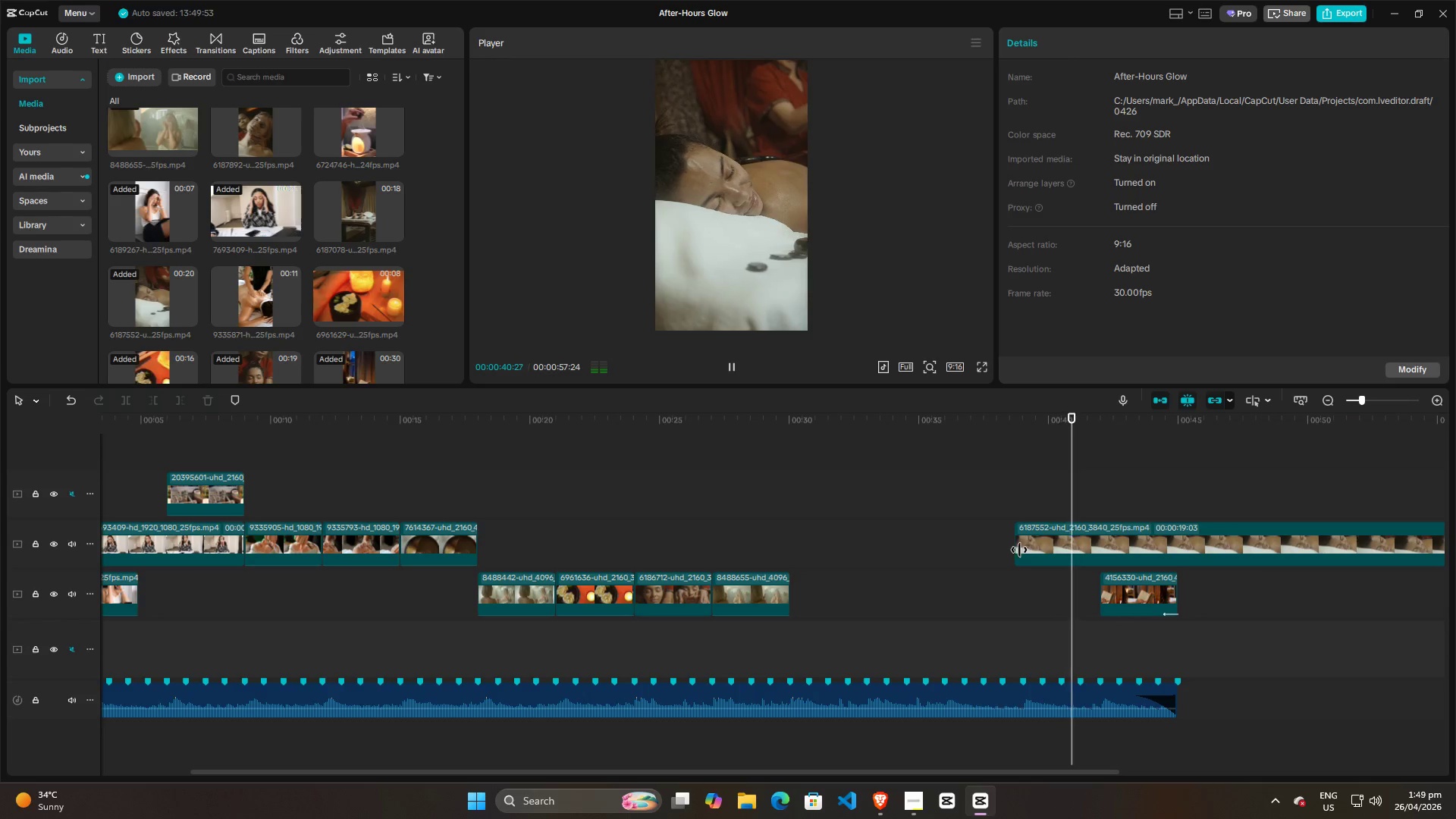 
wait(5.62)
 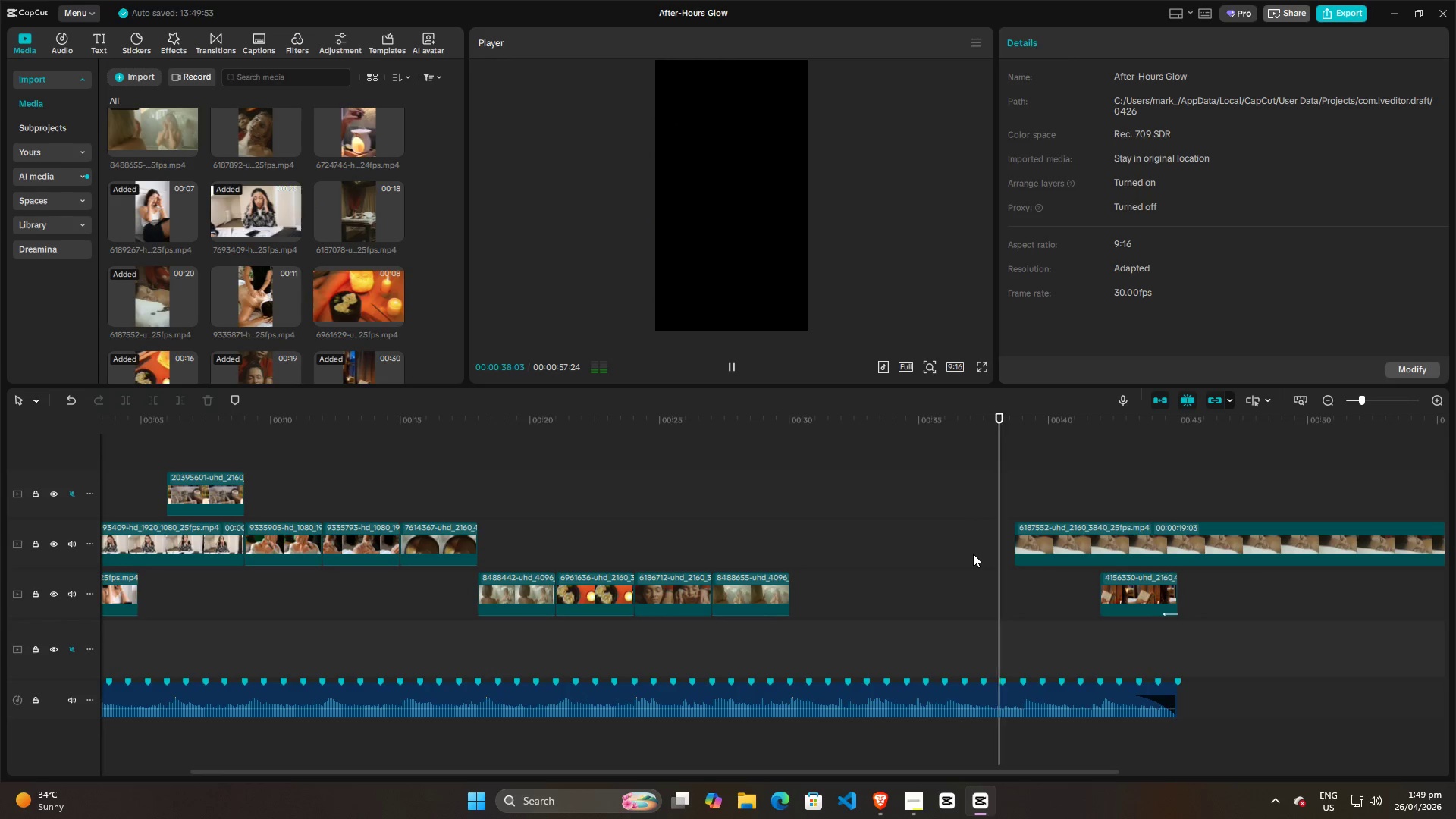 
key(Space)
 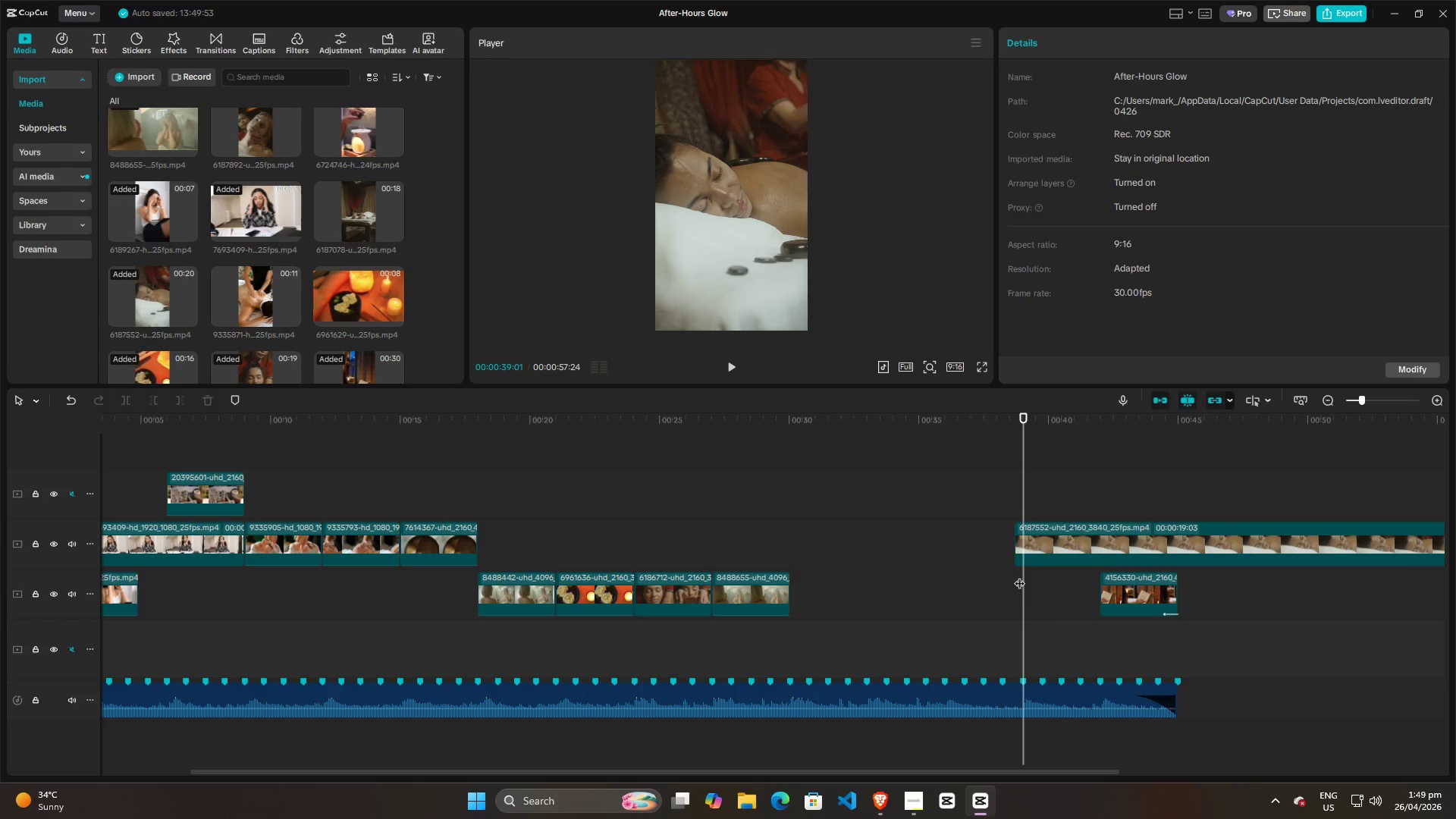 
double_click([1001, 575])
 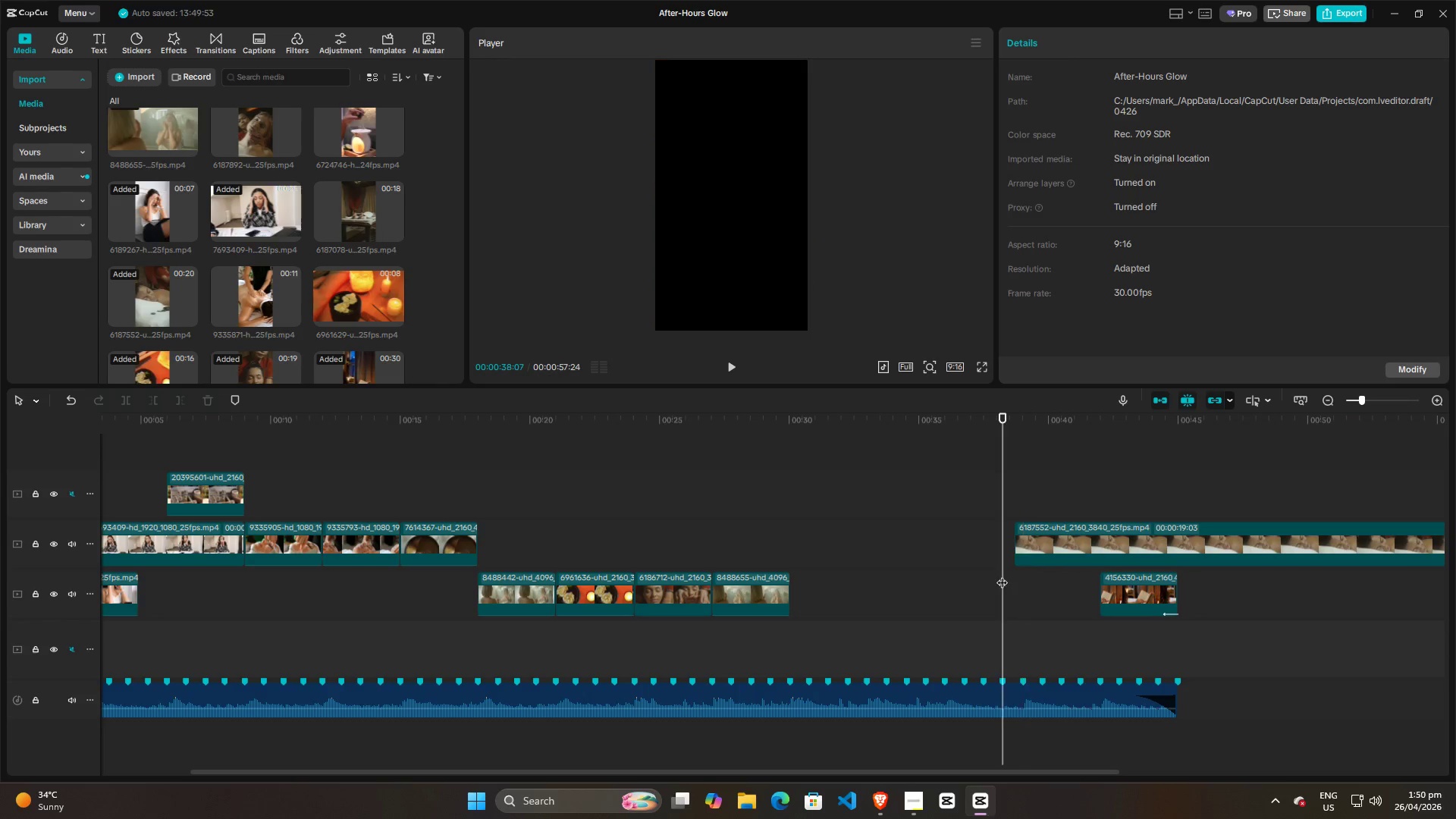 
key(Space)
 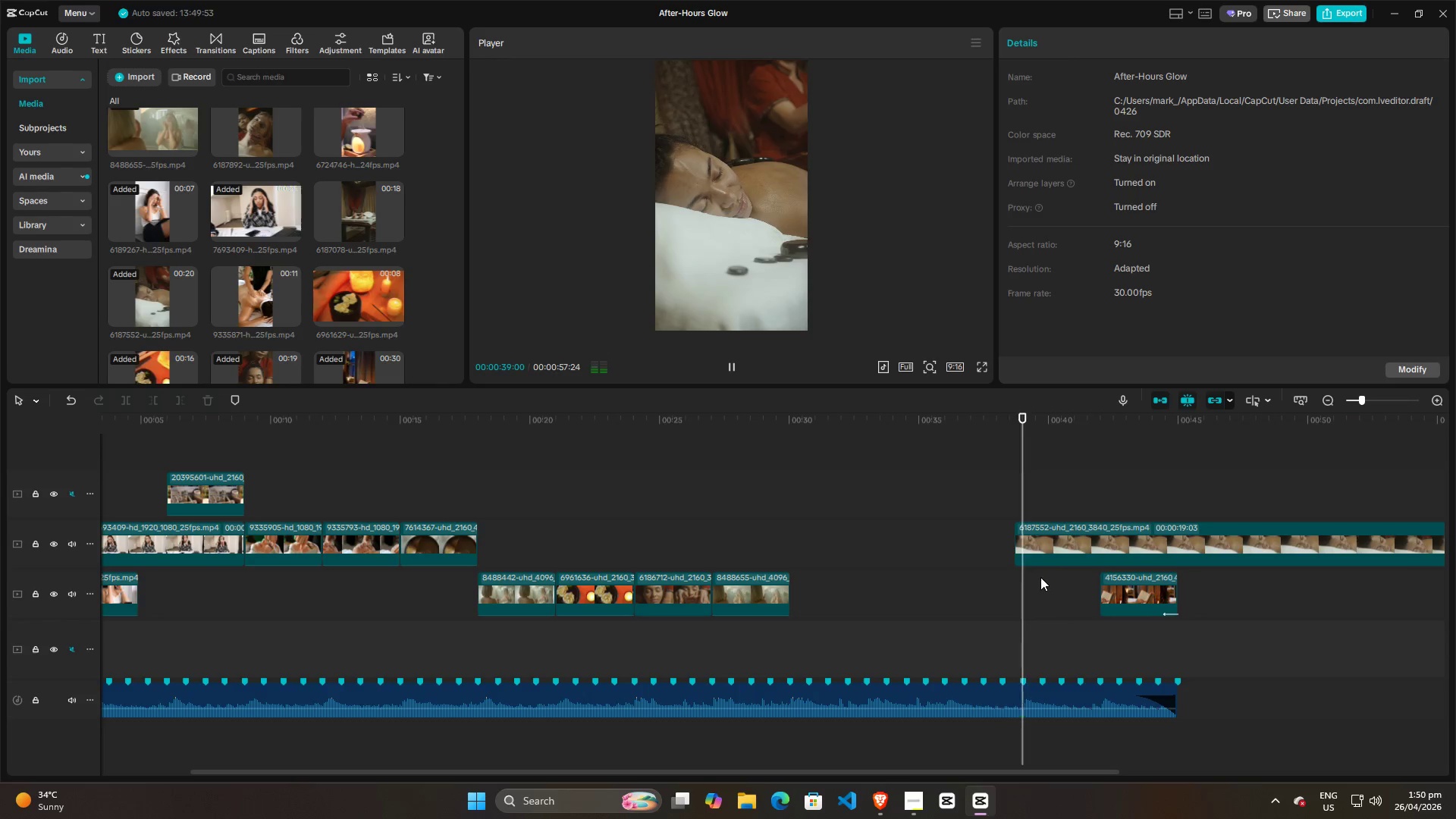 
key(Space)
 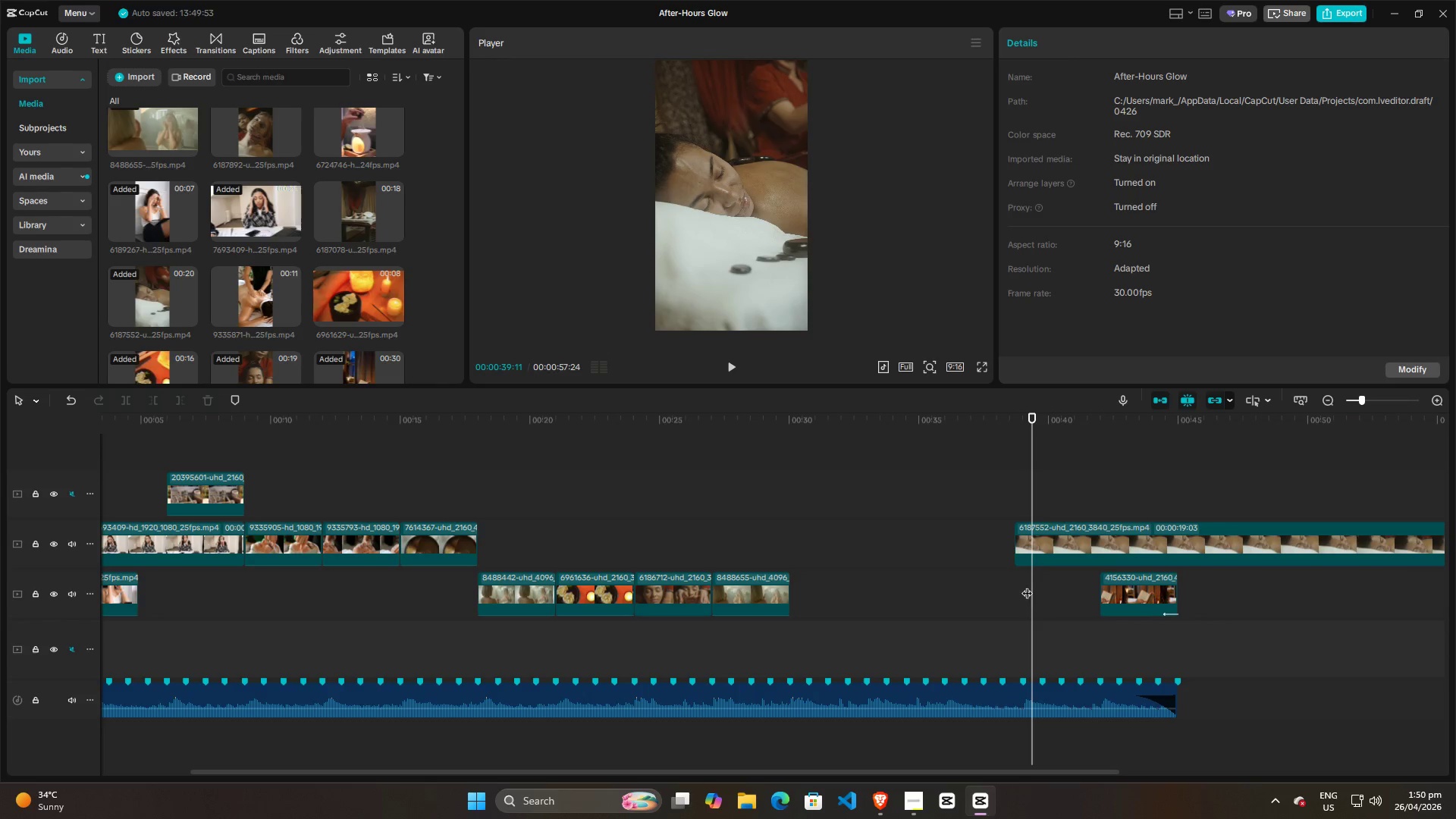 
left_click_drag(start_coordinate=[1028, 588], to_coordinate=[1023, 588])
 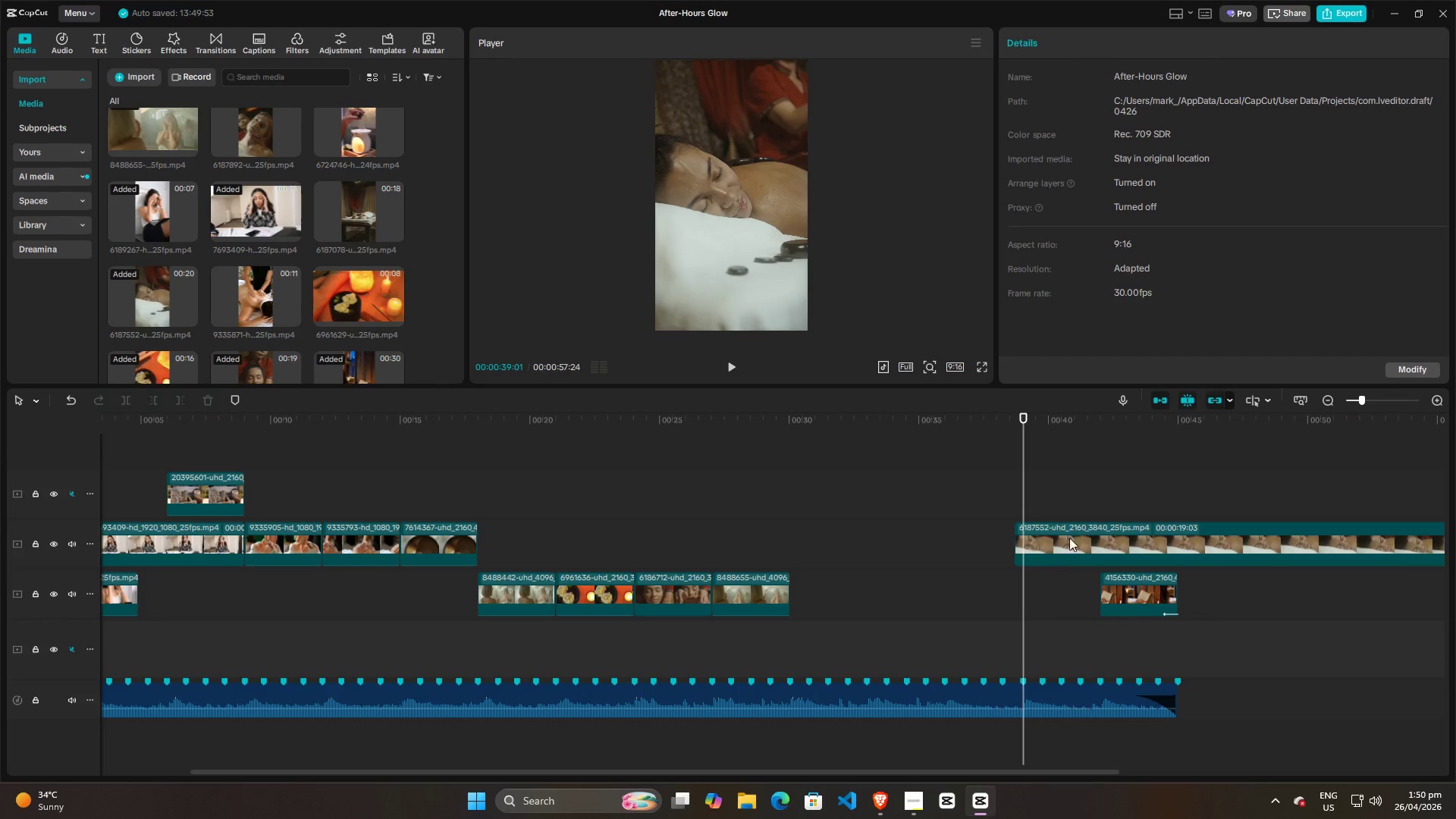 
left_click_drag(start_coordinate=[1070, 536], to_coordinate=[1080, 540])
 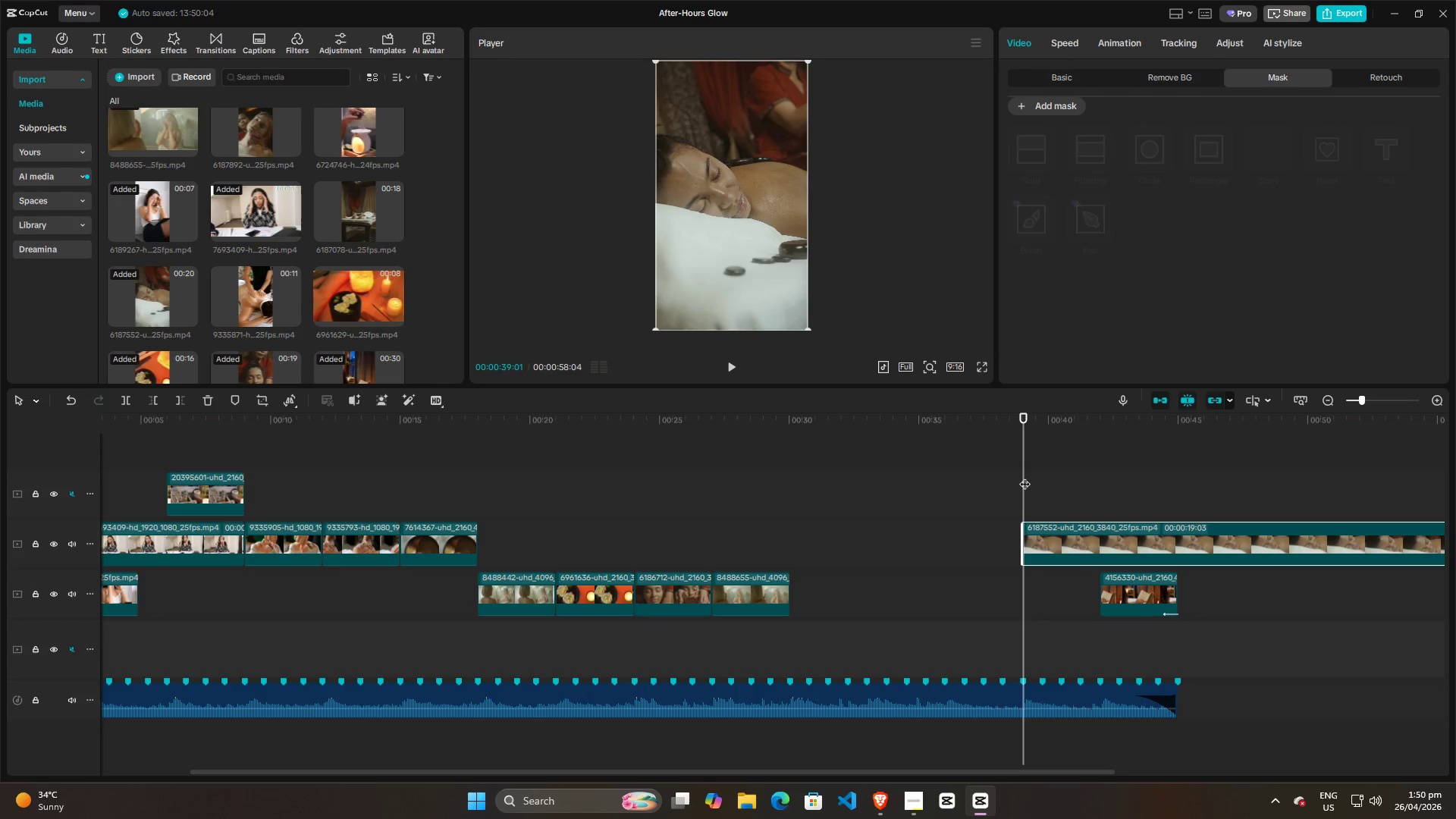 
left_click_drag(start_coordinate=[1025, 476], to_coordinate=[858, 488])
 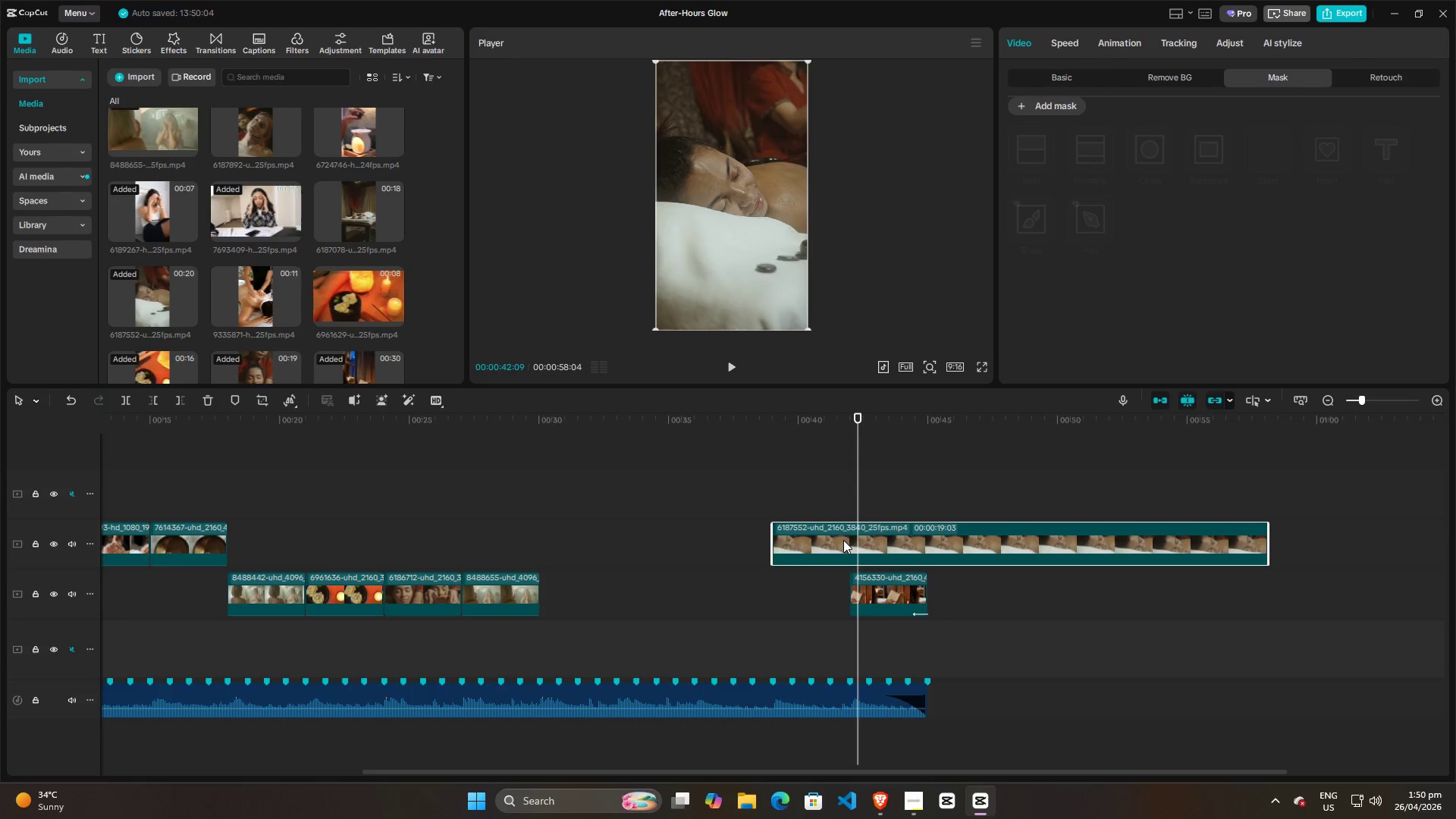 
left_click_drag(start_coordinate=[833, 538], to_coordinate=[833, 617])
 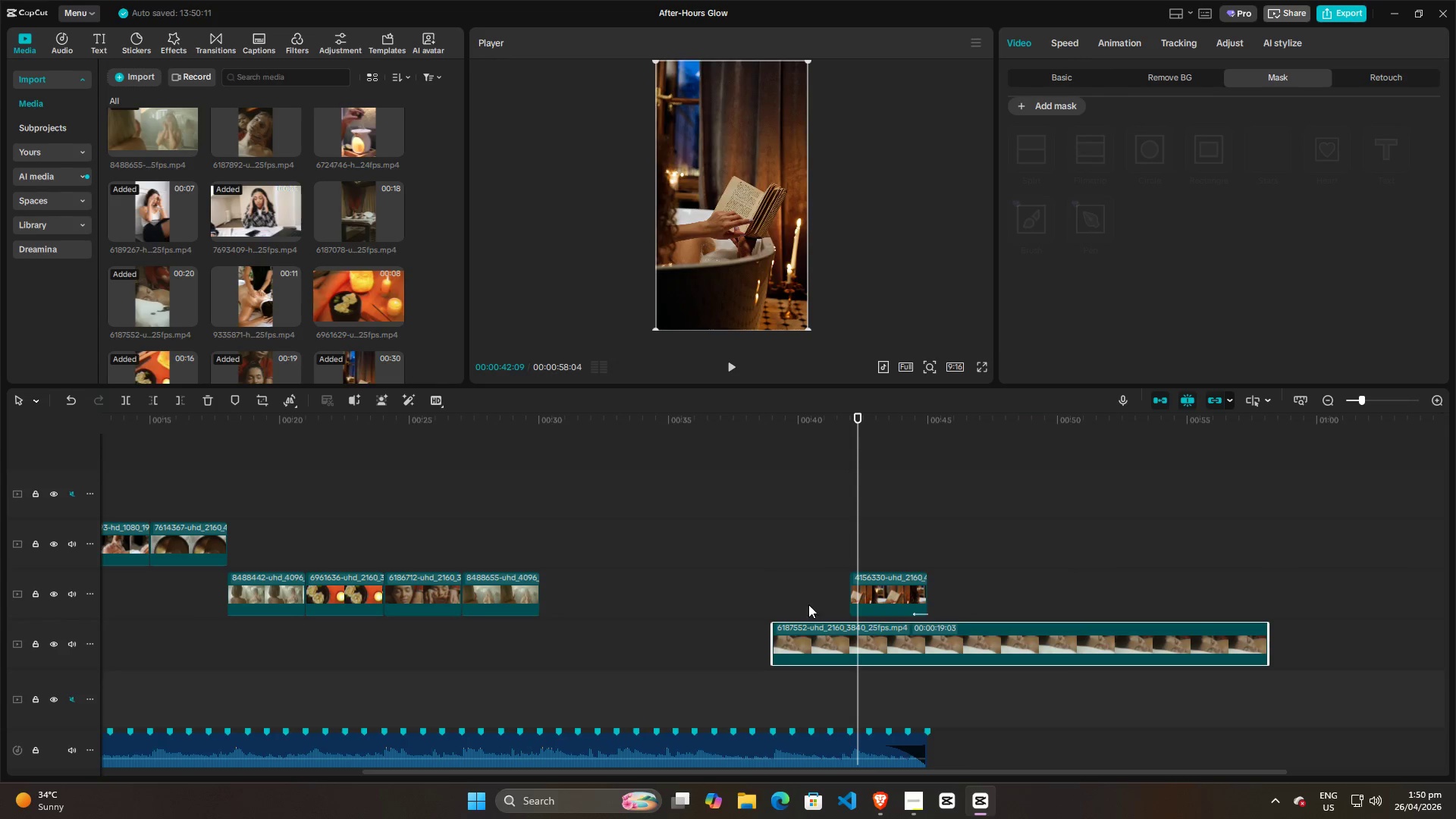 
left_click([768, 532])
 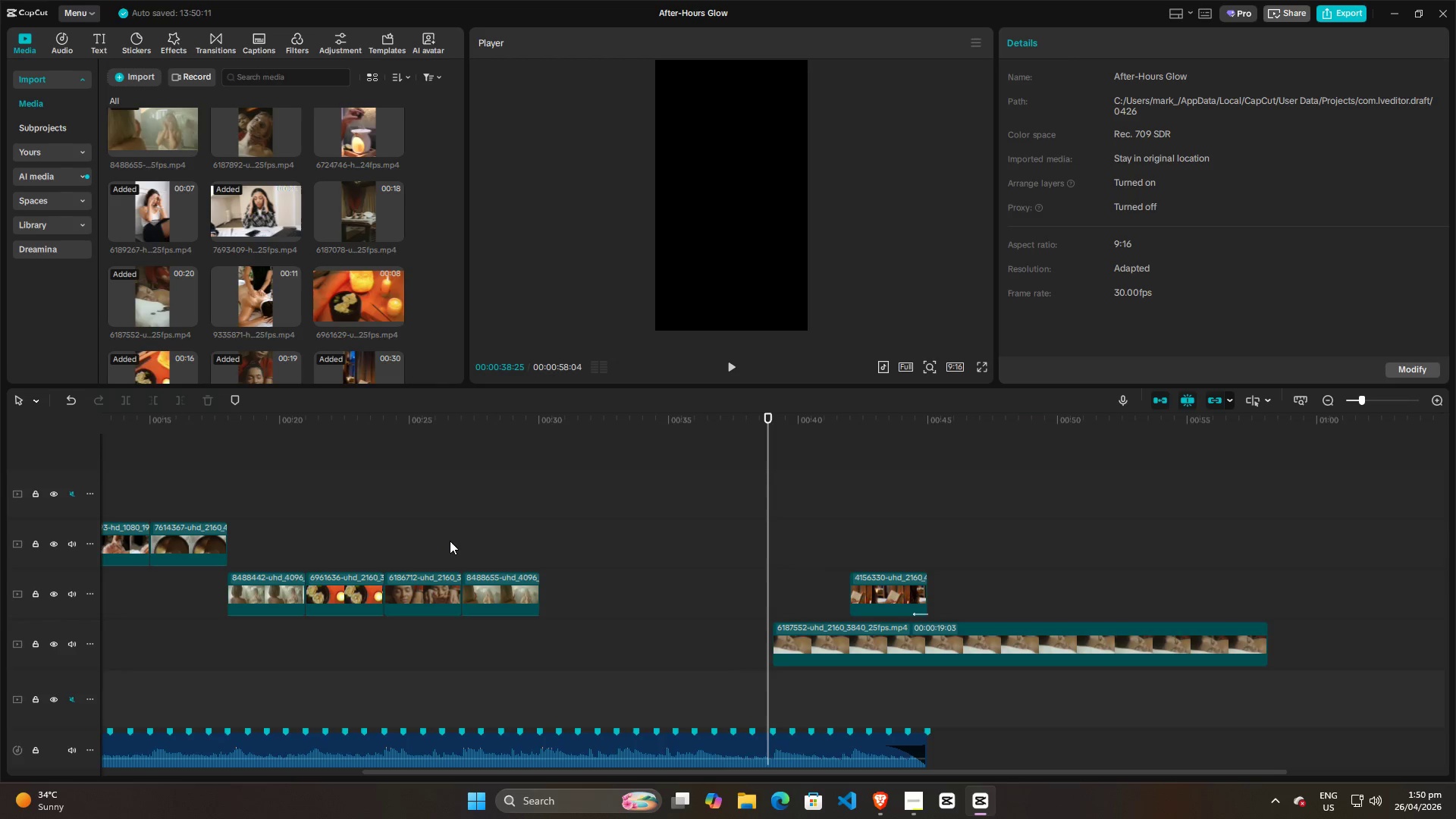 
wait(23.2)
 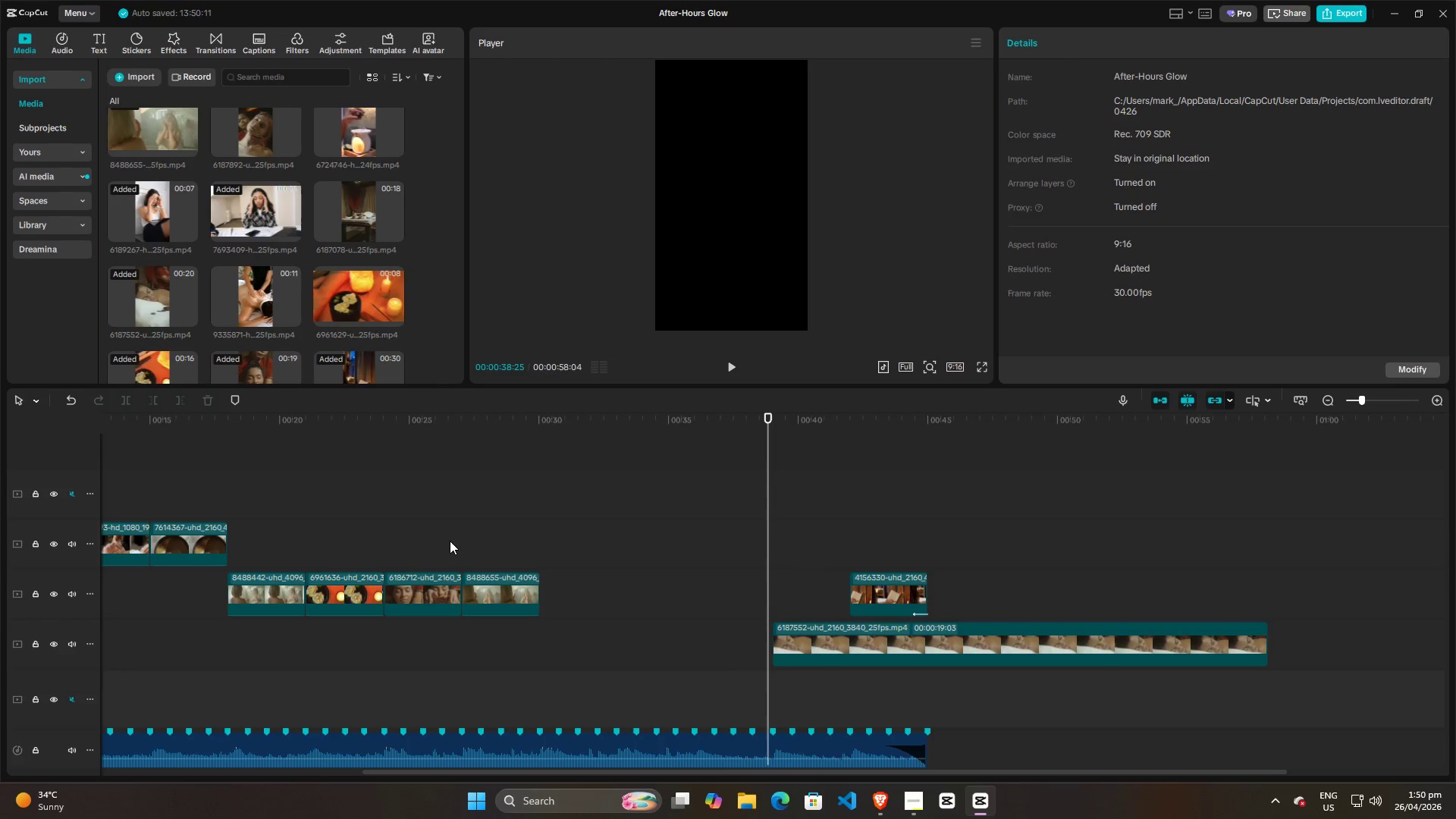 
left_click([879, 794])
 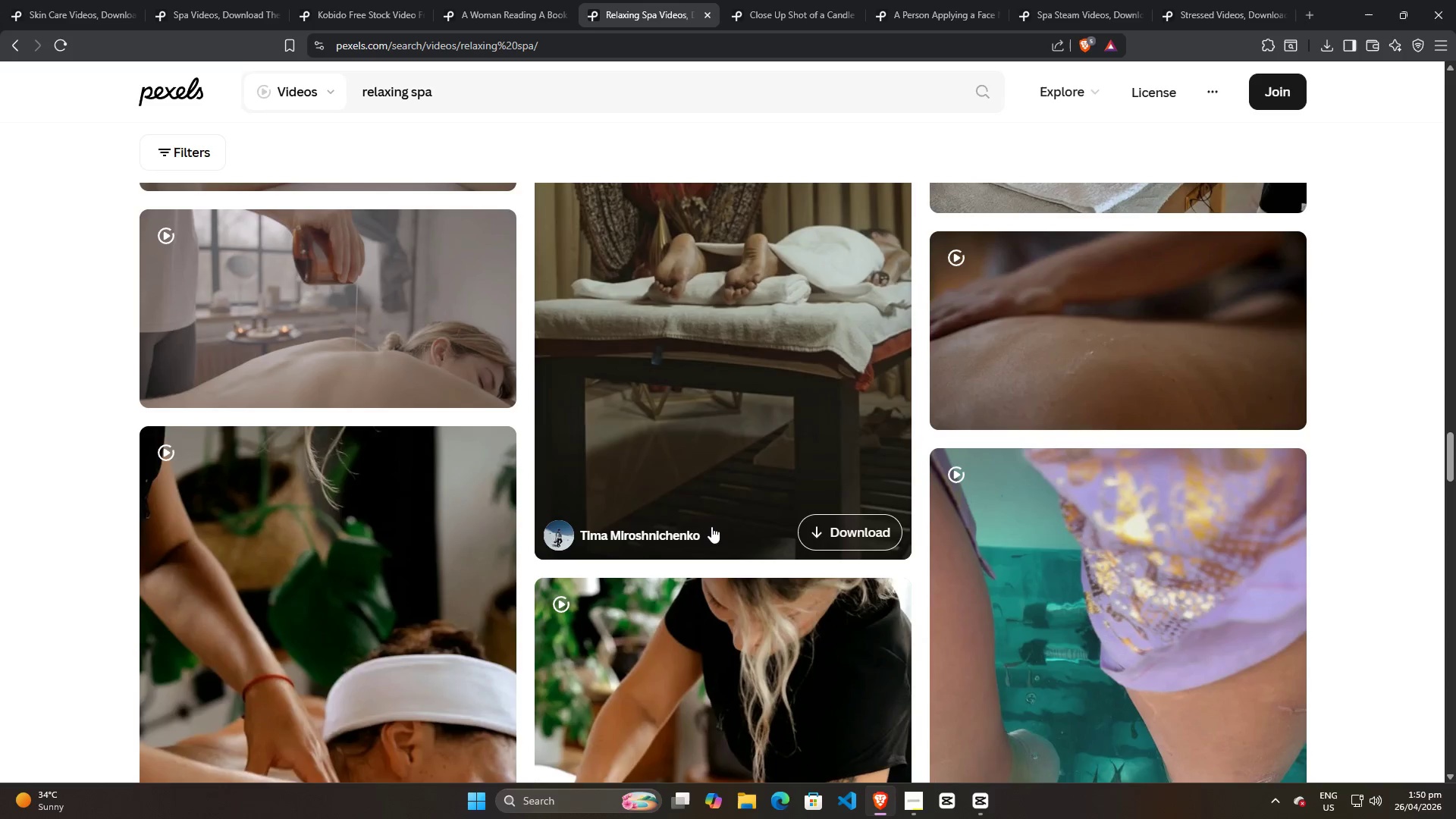 
scroll: coordinate [724, 510], scroll_direction: down, amount: 20.0
 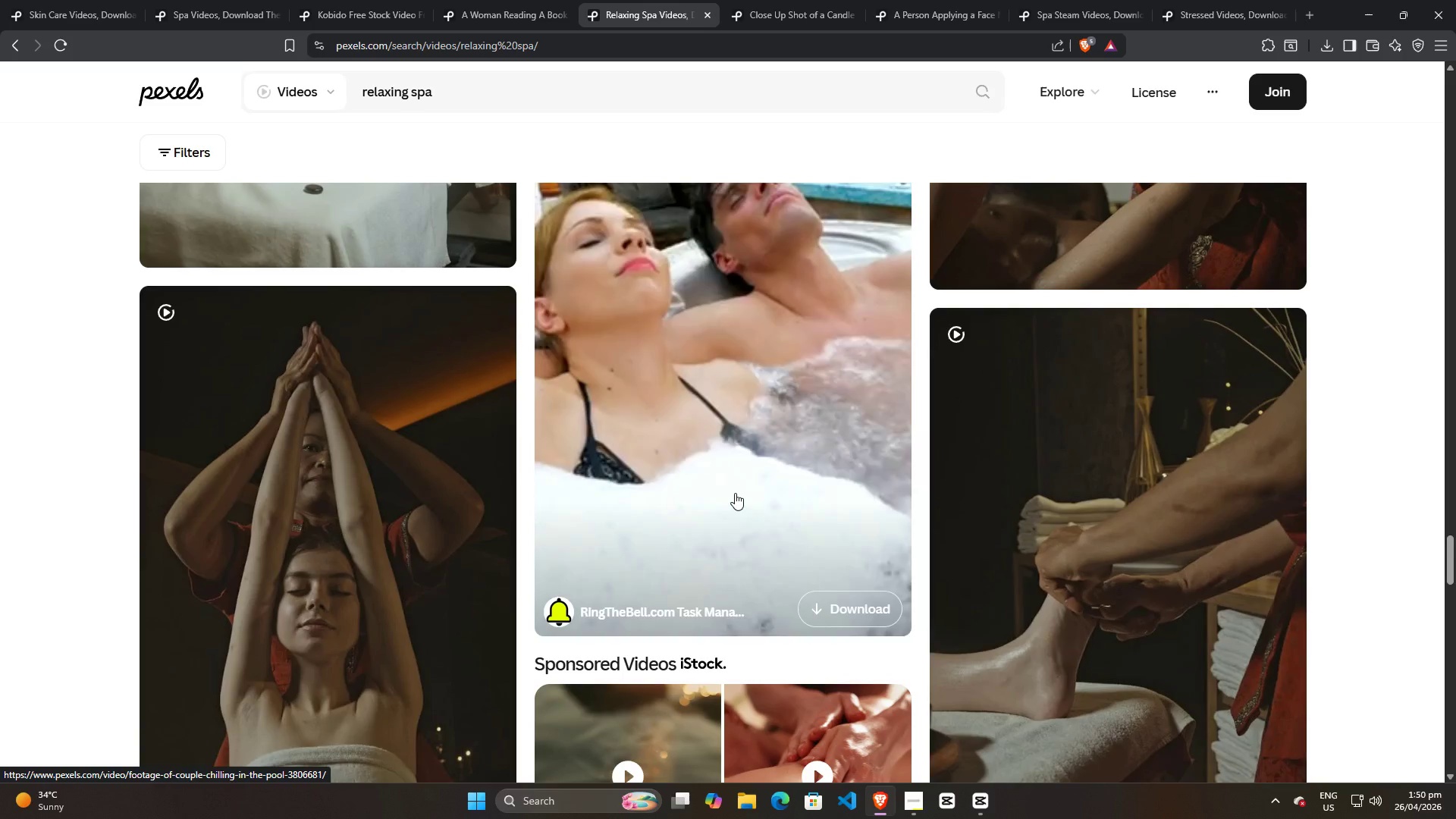 
scroll: coordinate [611, 557], scroll_direction: down, amount: 34.0
 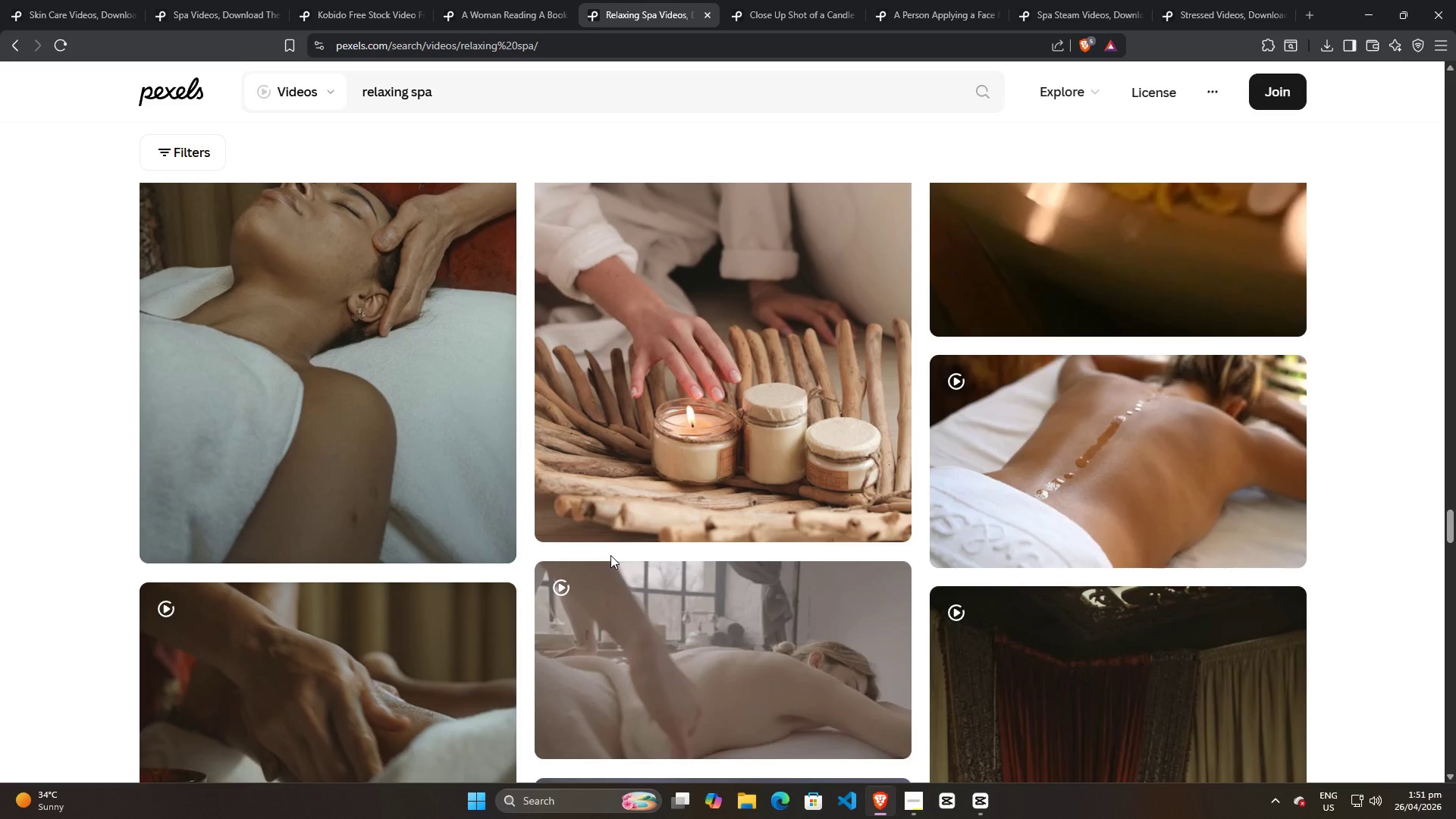 
wait(14.61)
 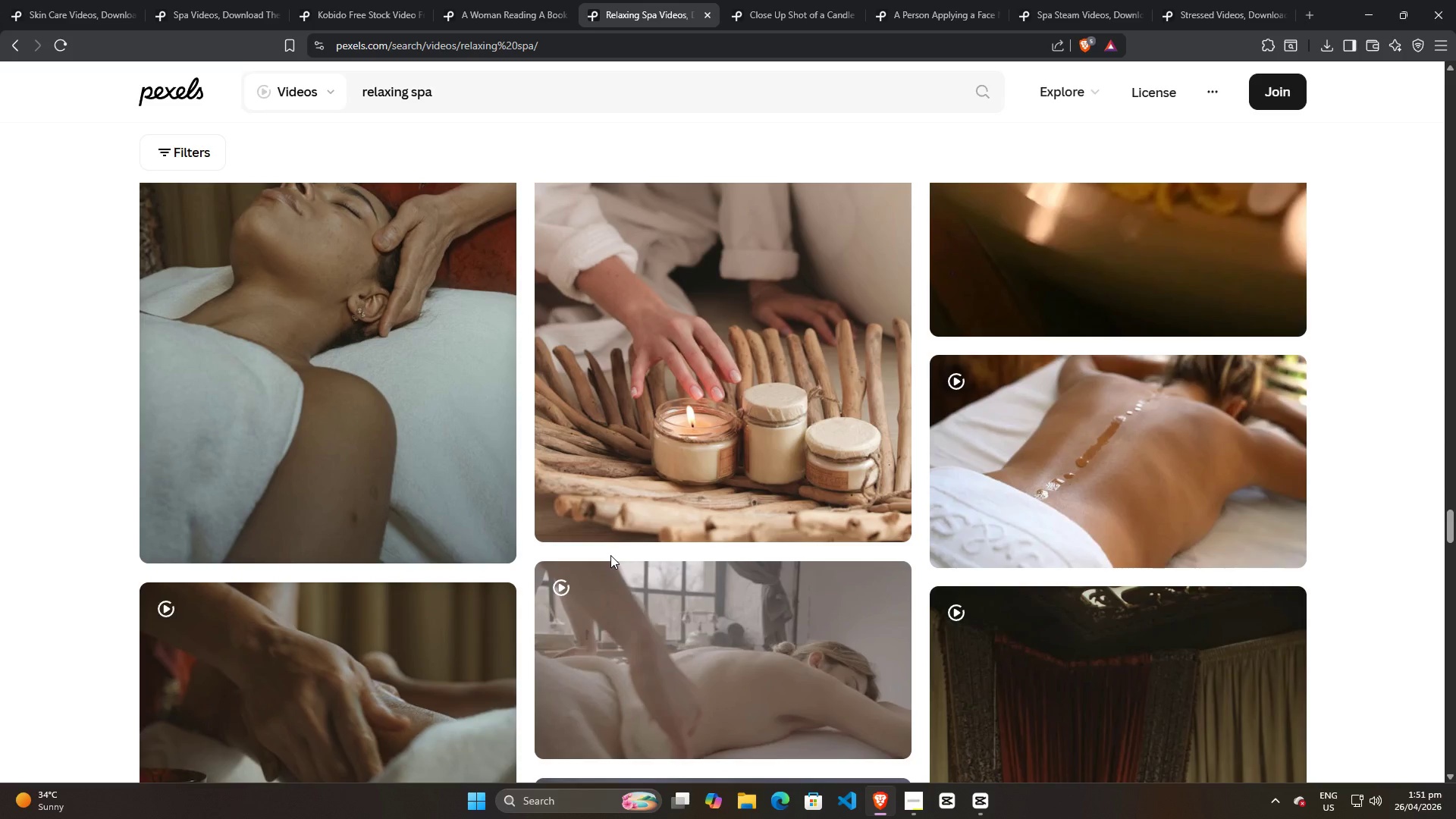 
scroll: coordinate [734, 576], scroll_direction: down, amount: 32.0
 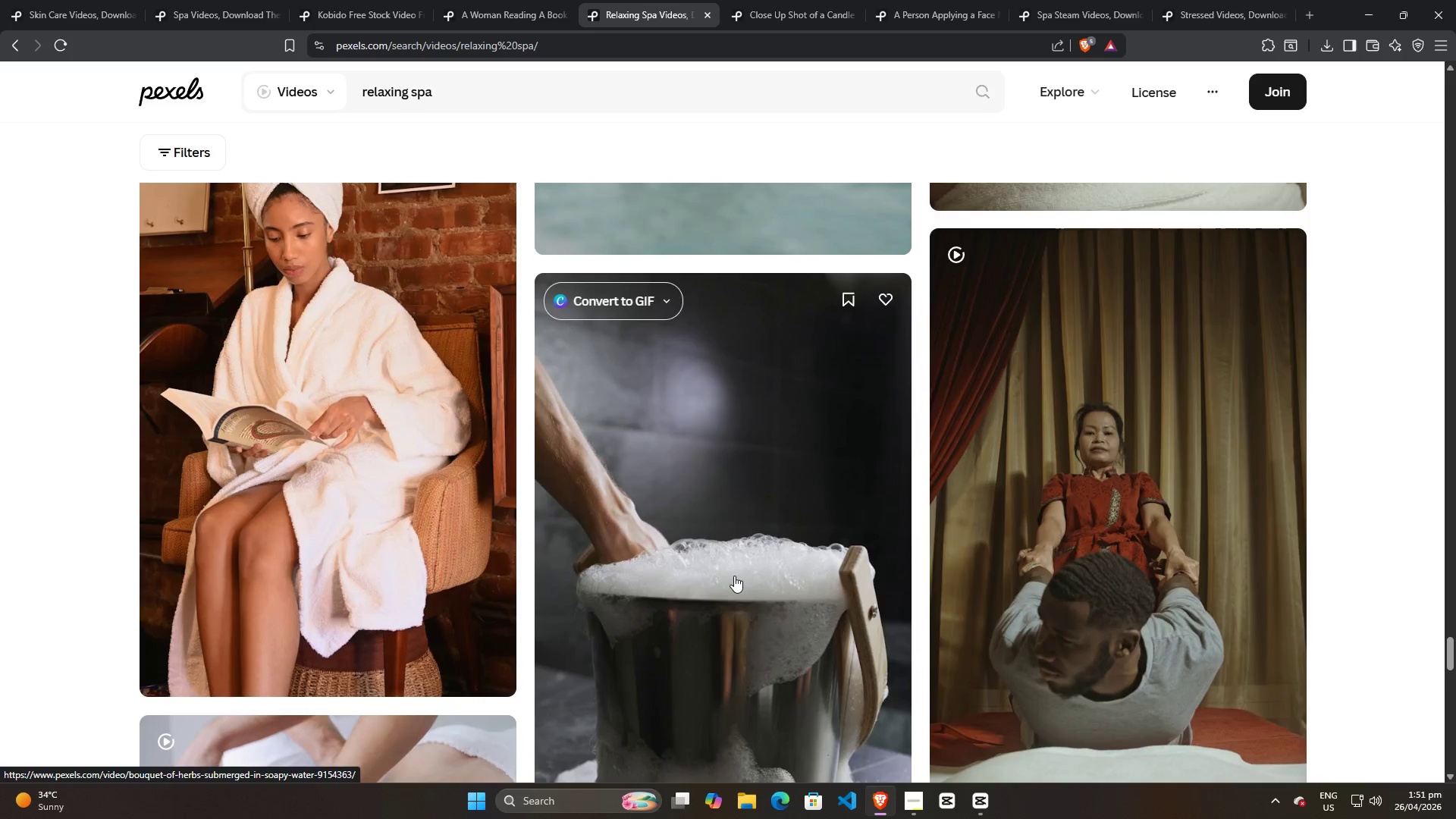 
scroll: coordinate [393, 474], scroll_direction: up, amount: 2.0
 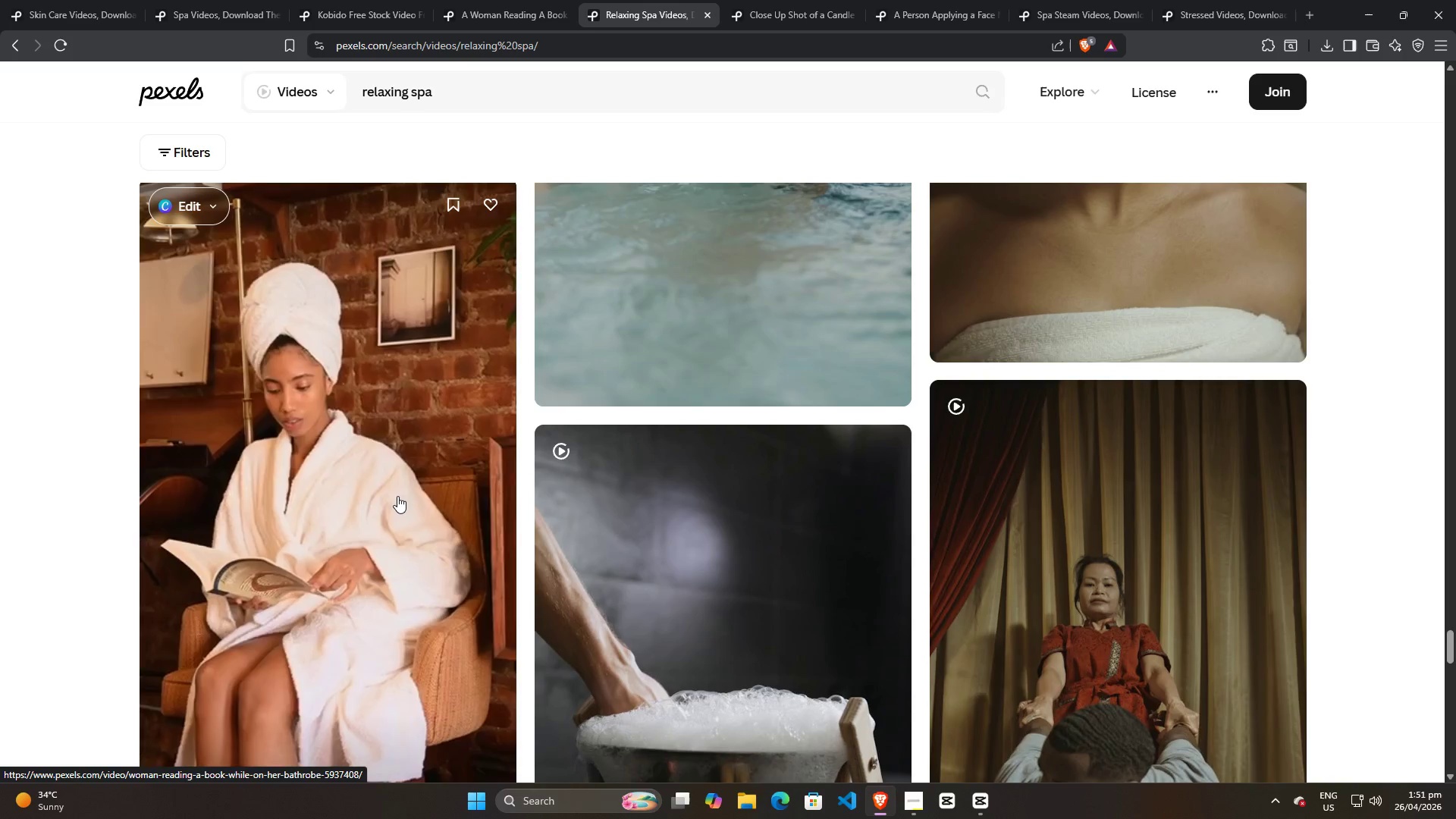 
scroll: coordinate [1090, 568], scroll_direction: down, amount: 22.0
 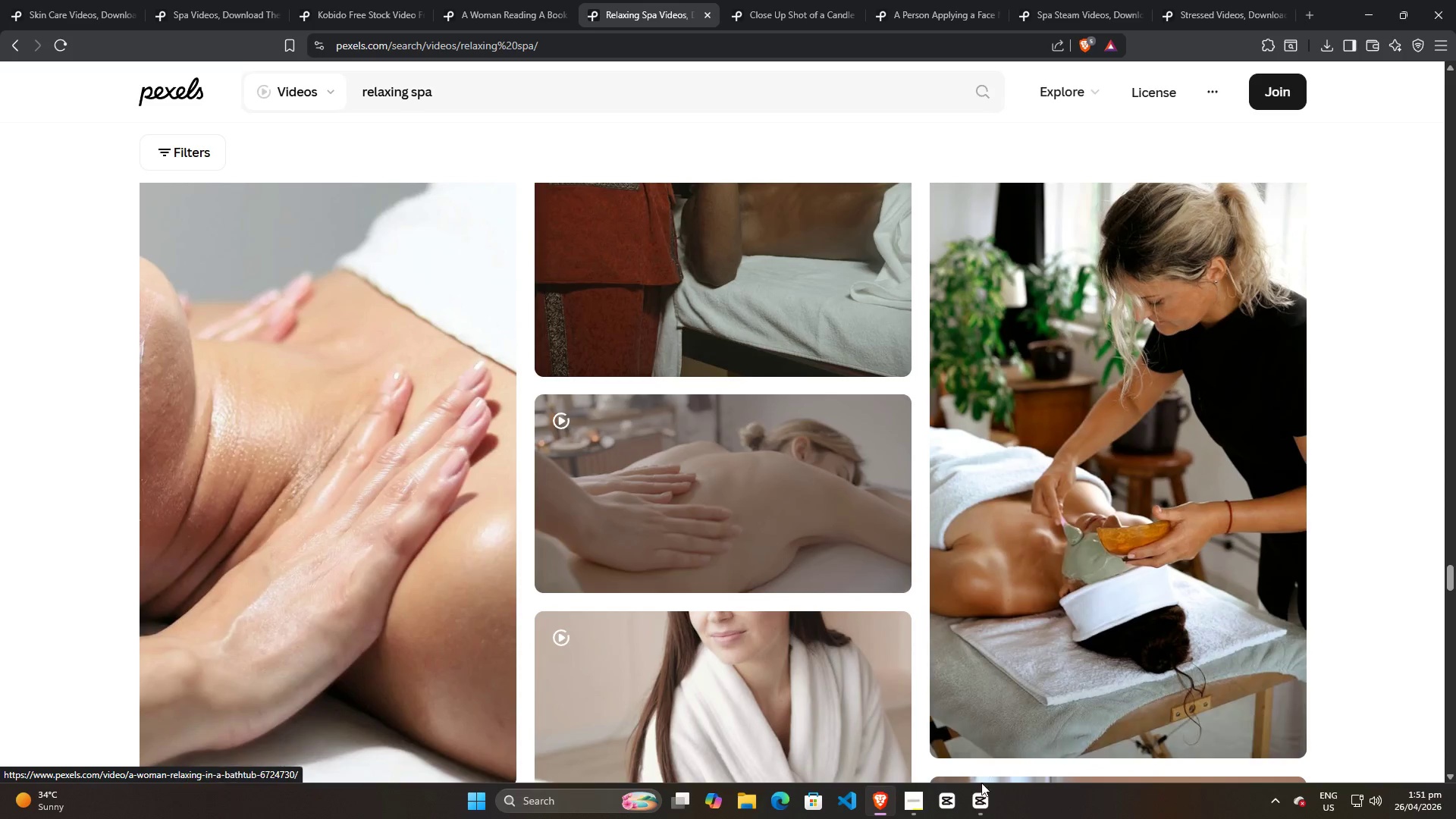 
left_click([982, 804])
 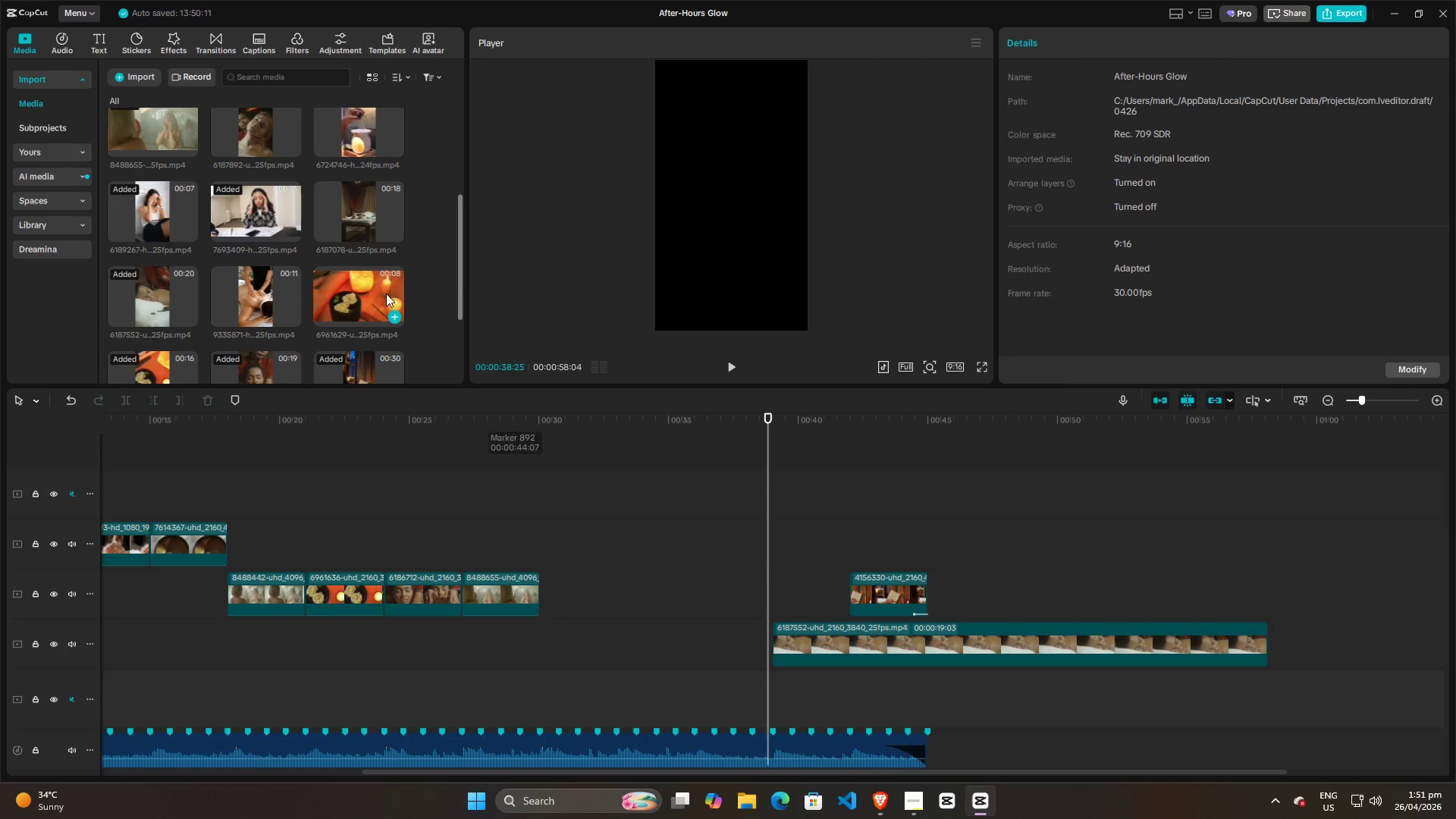 
scroll: coordinate [367, 325], scroll_direction: up, amount: 7.0
 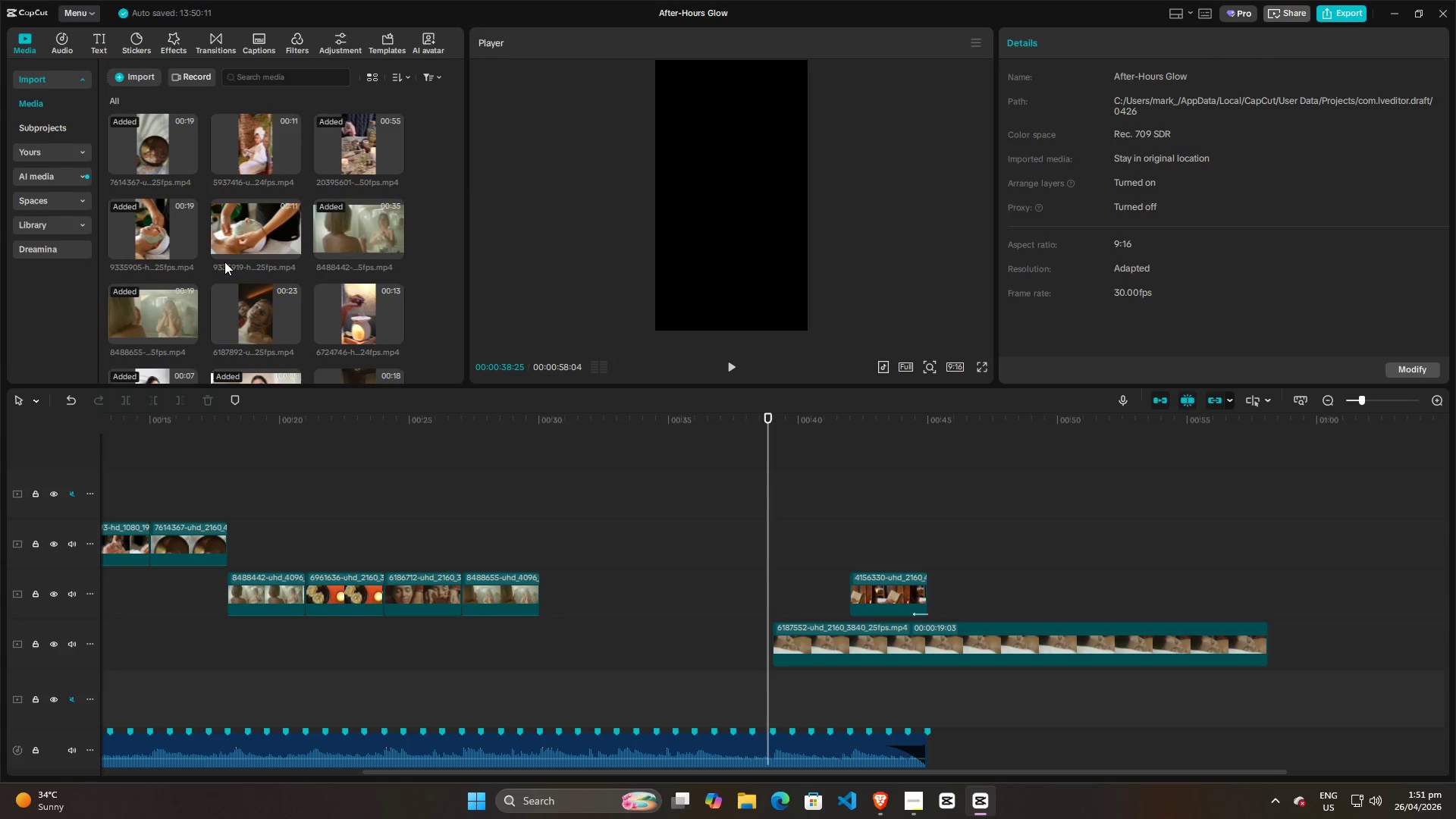 
left_click([243, 144])
 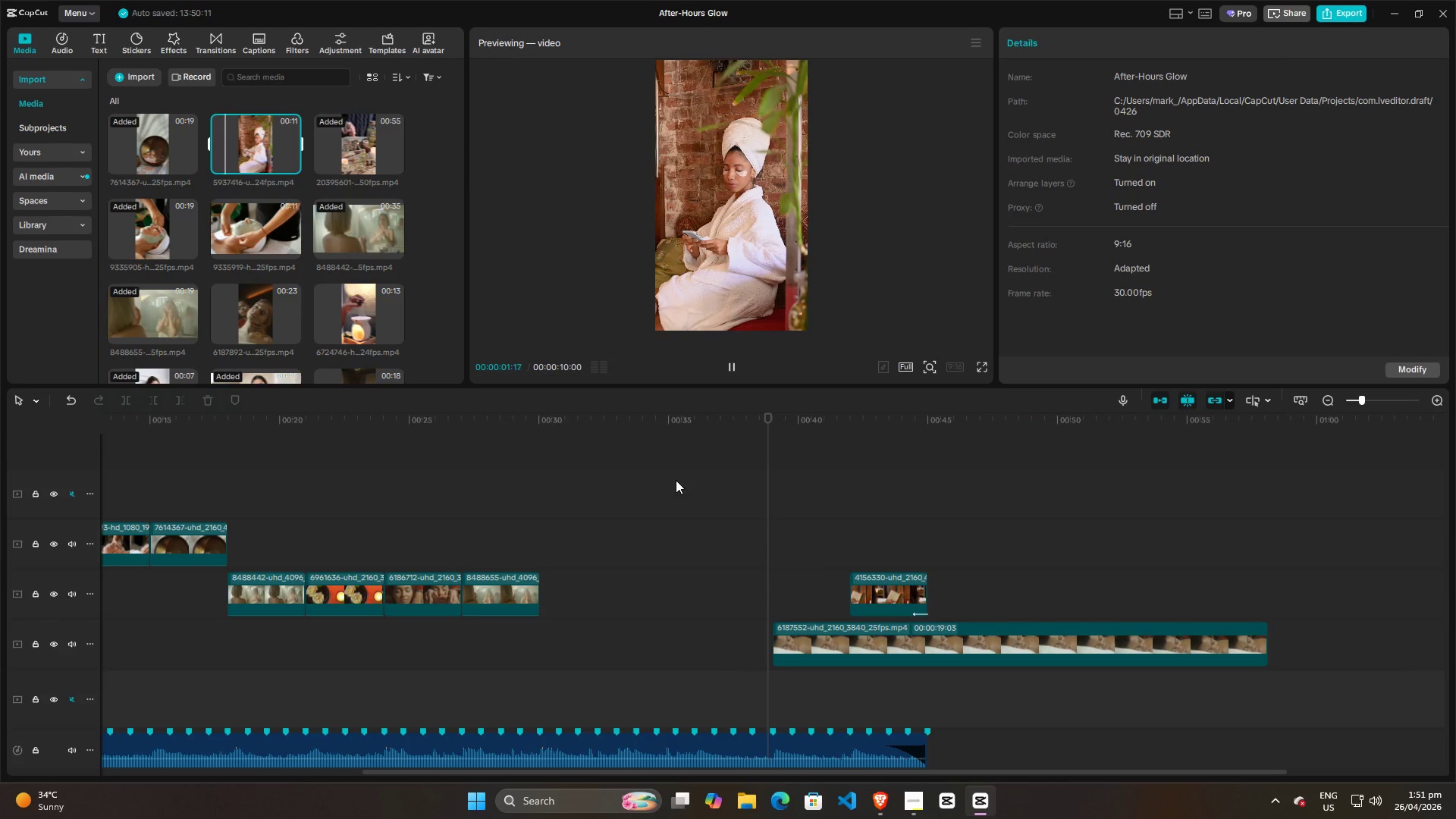 
left_click([834, 517])
 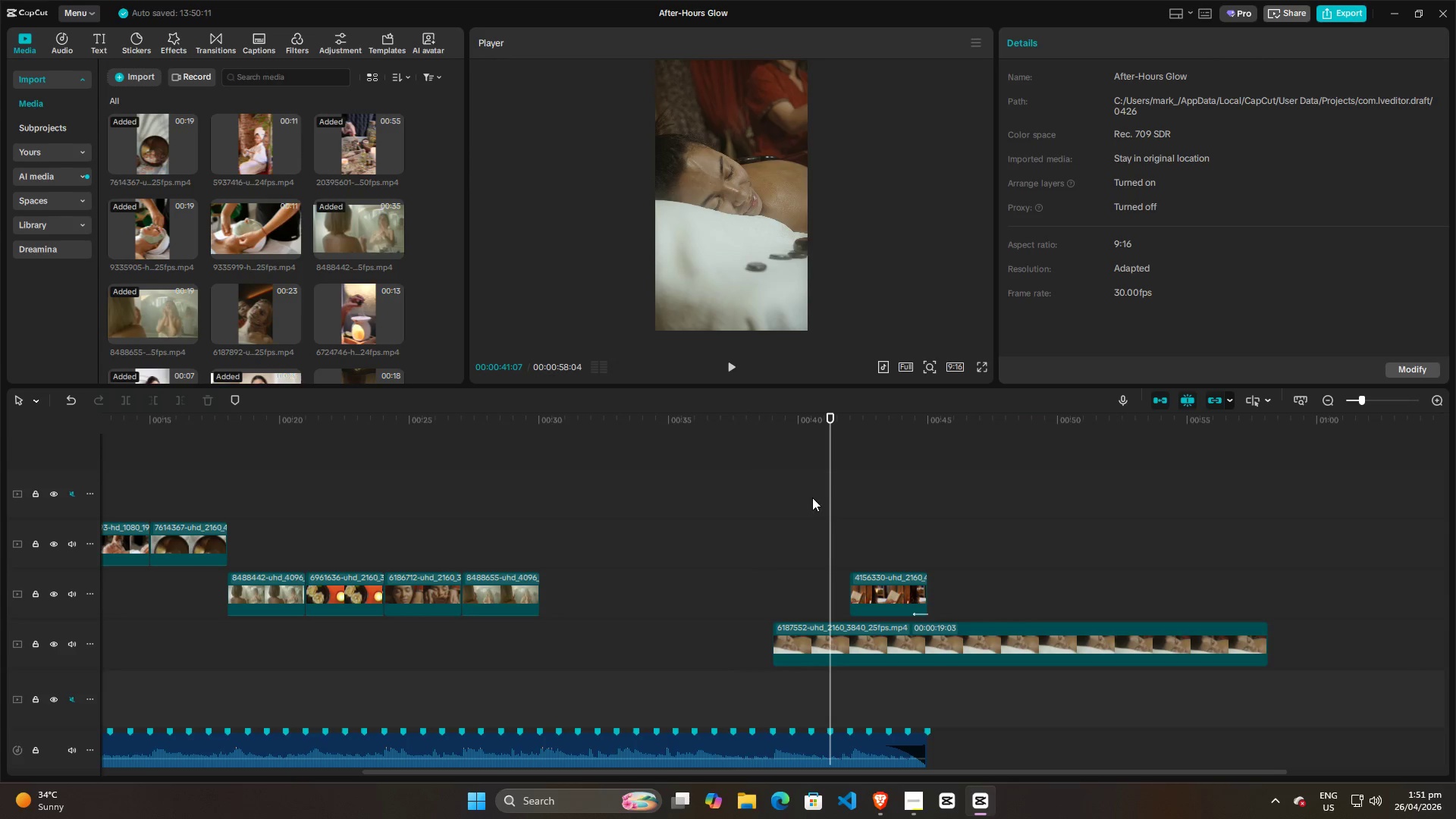 
left_click_drag(start_coordinate=[829, 491], to_coordinate=[930, 522])
 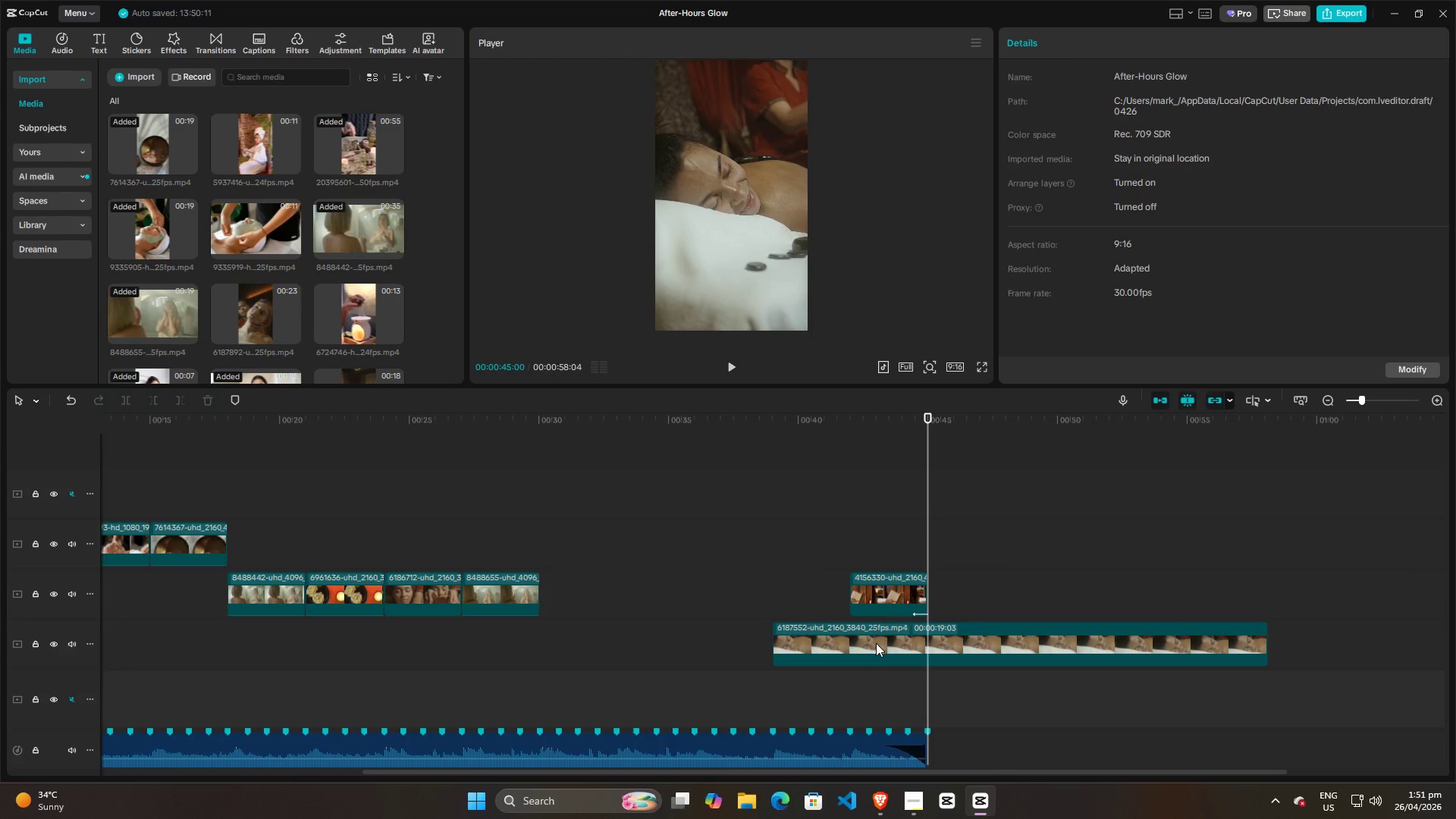 
left_click([876, 643])
 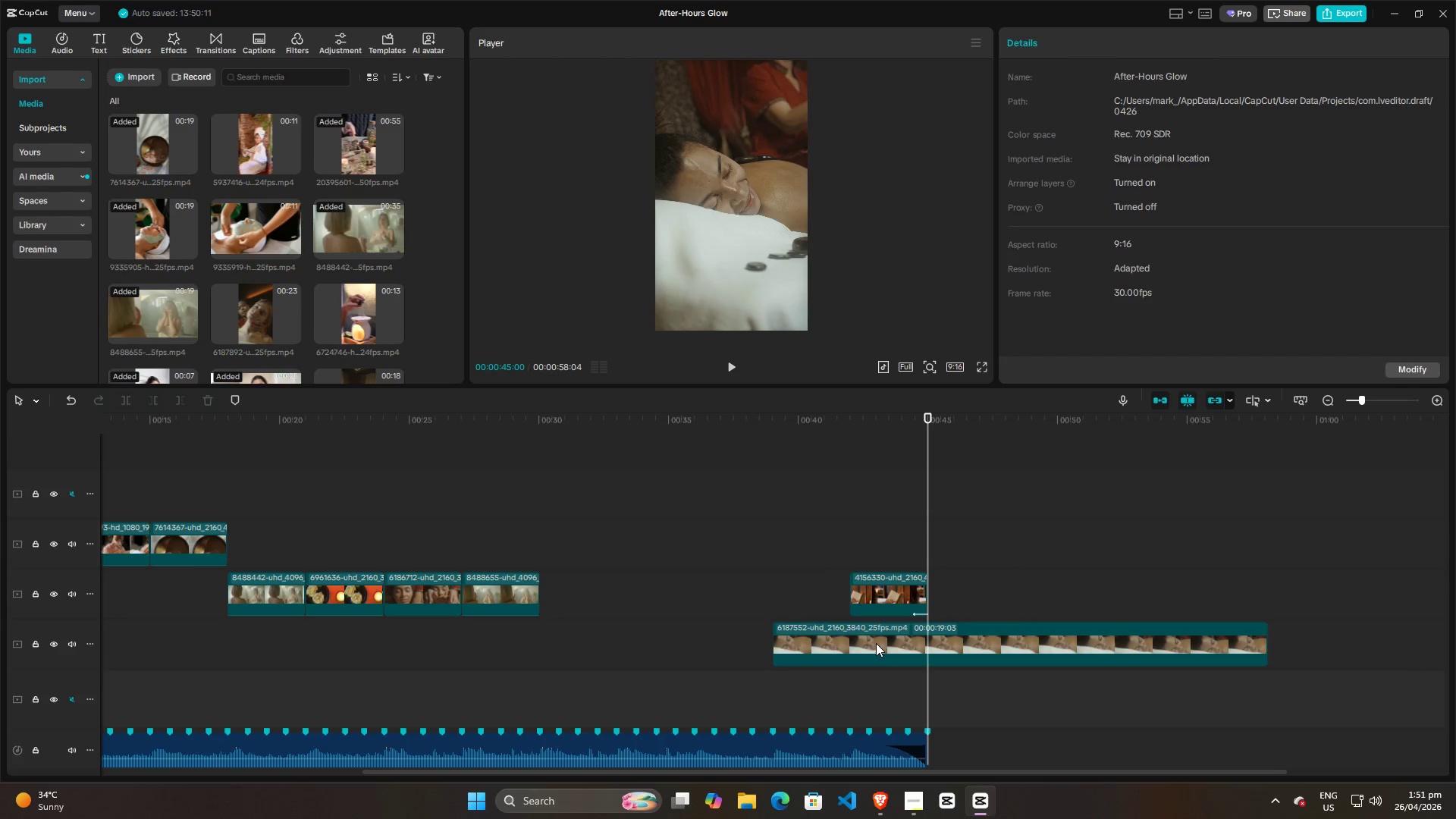 
key(W)
 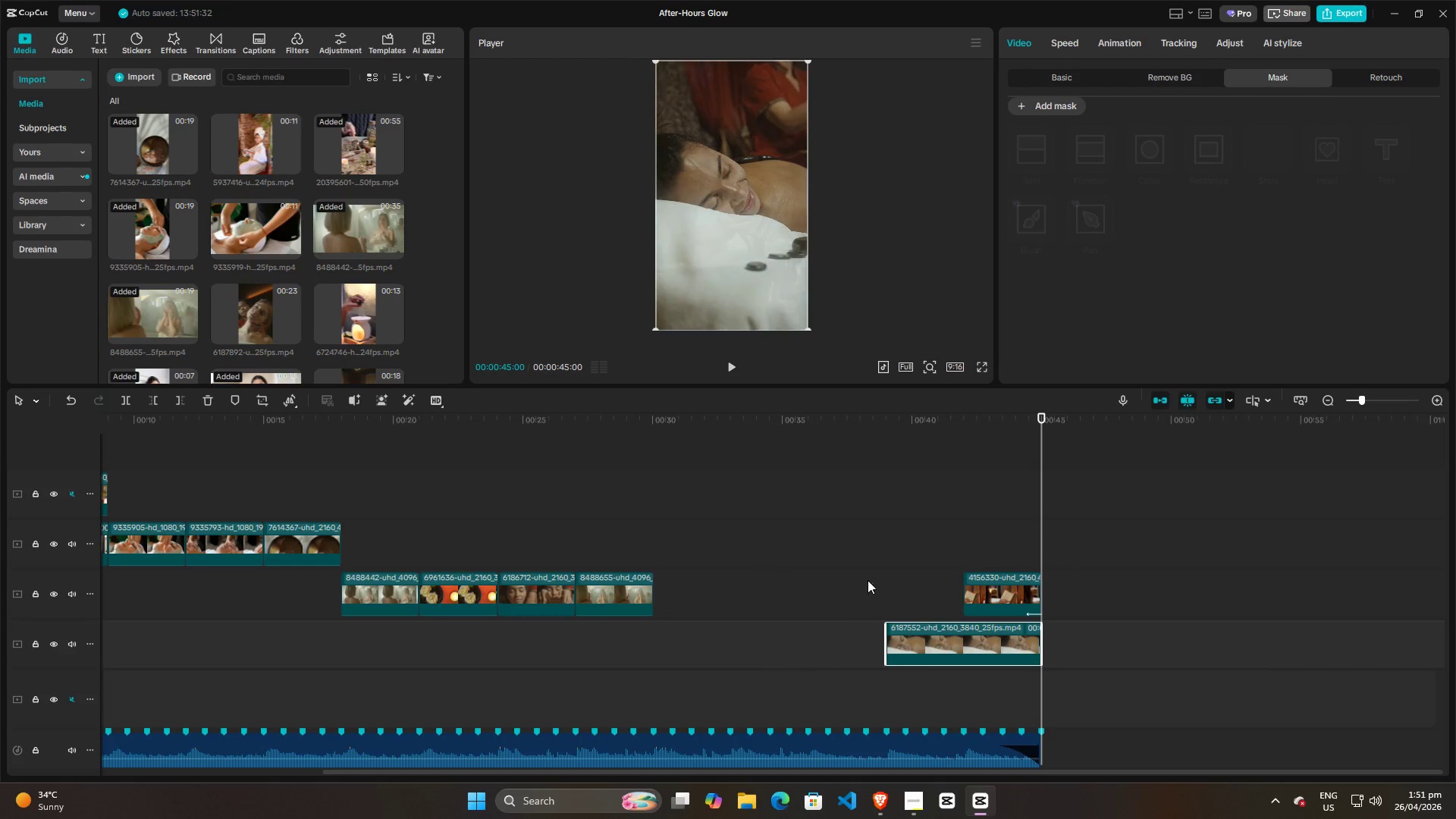 
left_click([891, 588])
 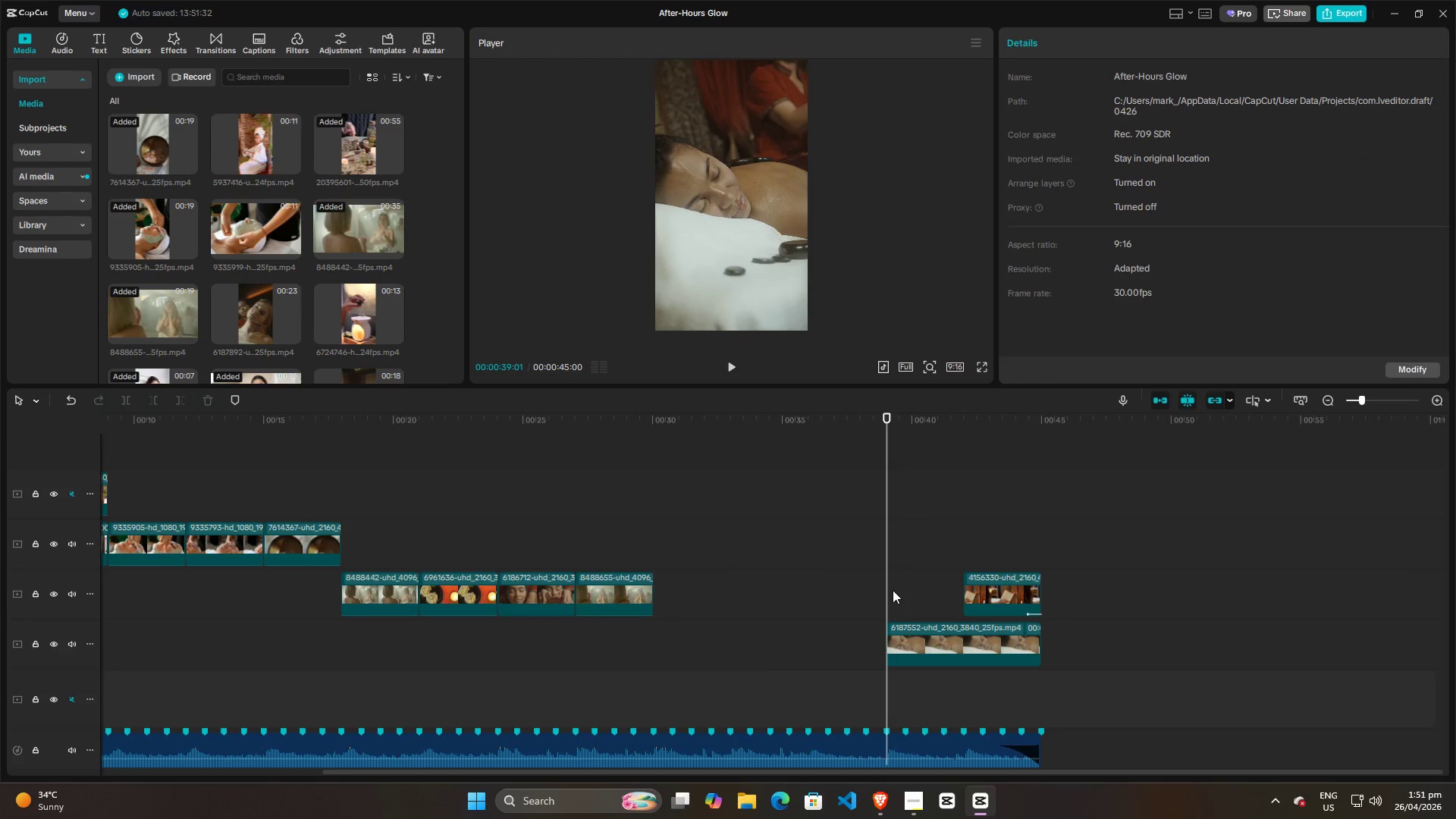 
key(Space)
 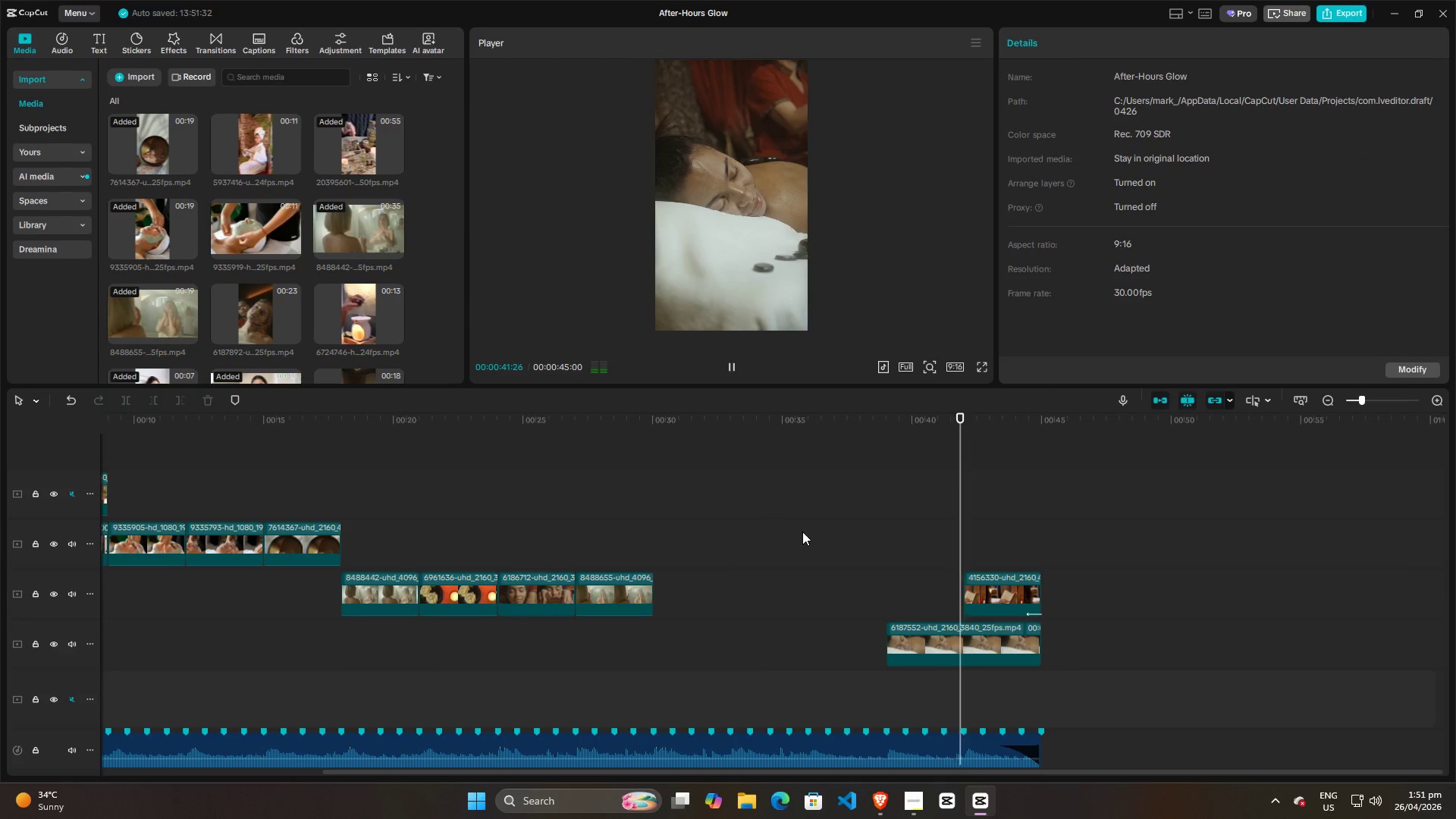 
double_click([809, 576])
 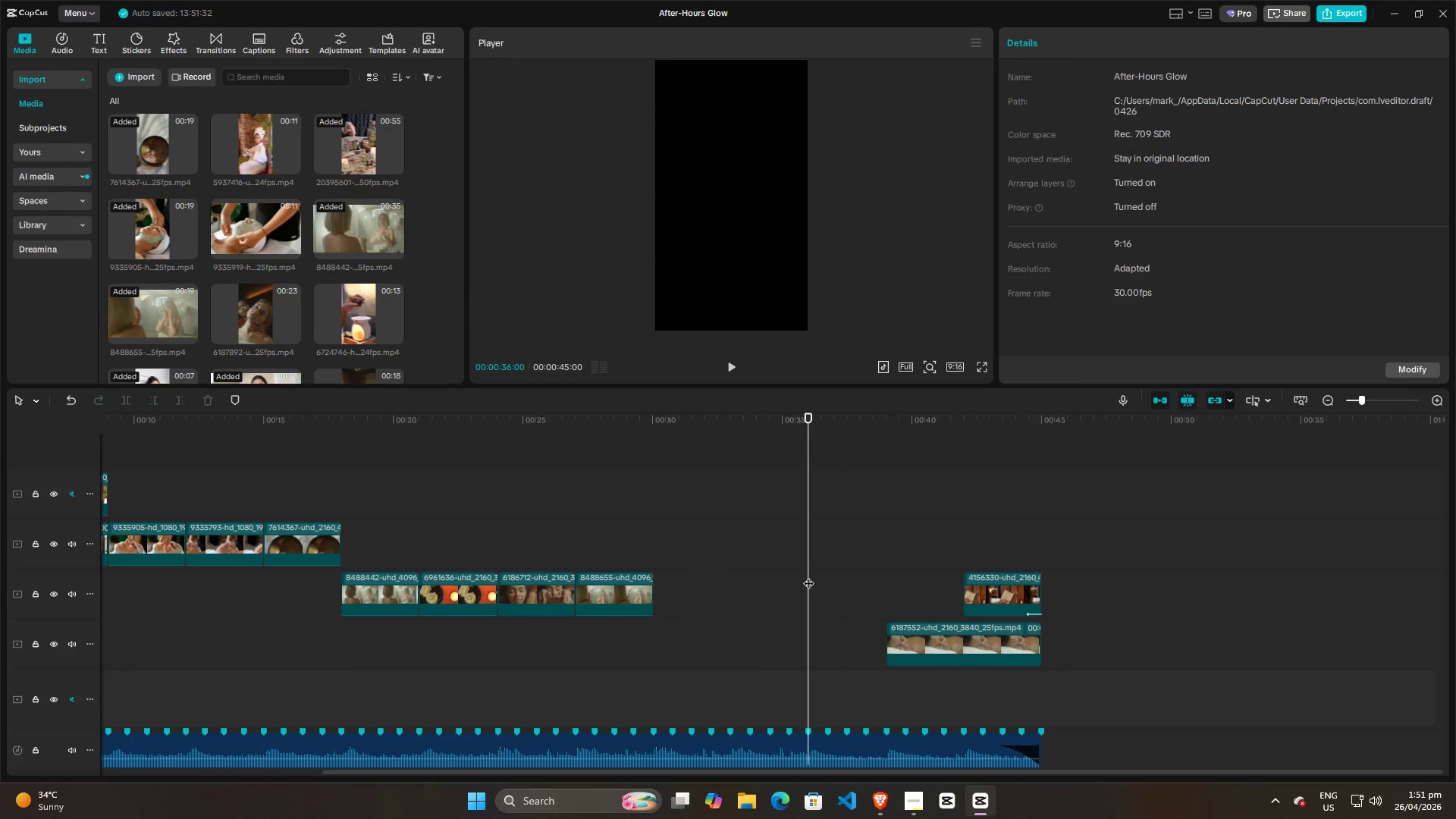 
triple_click([808, 576])
 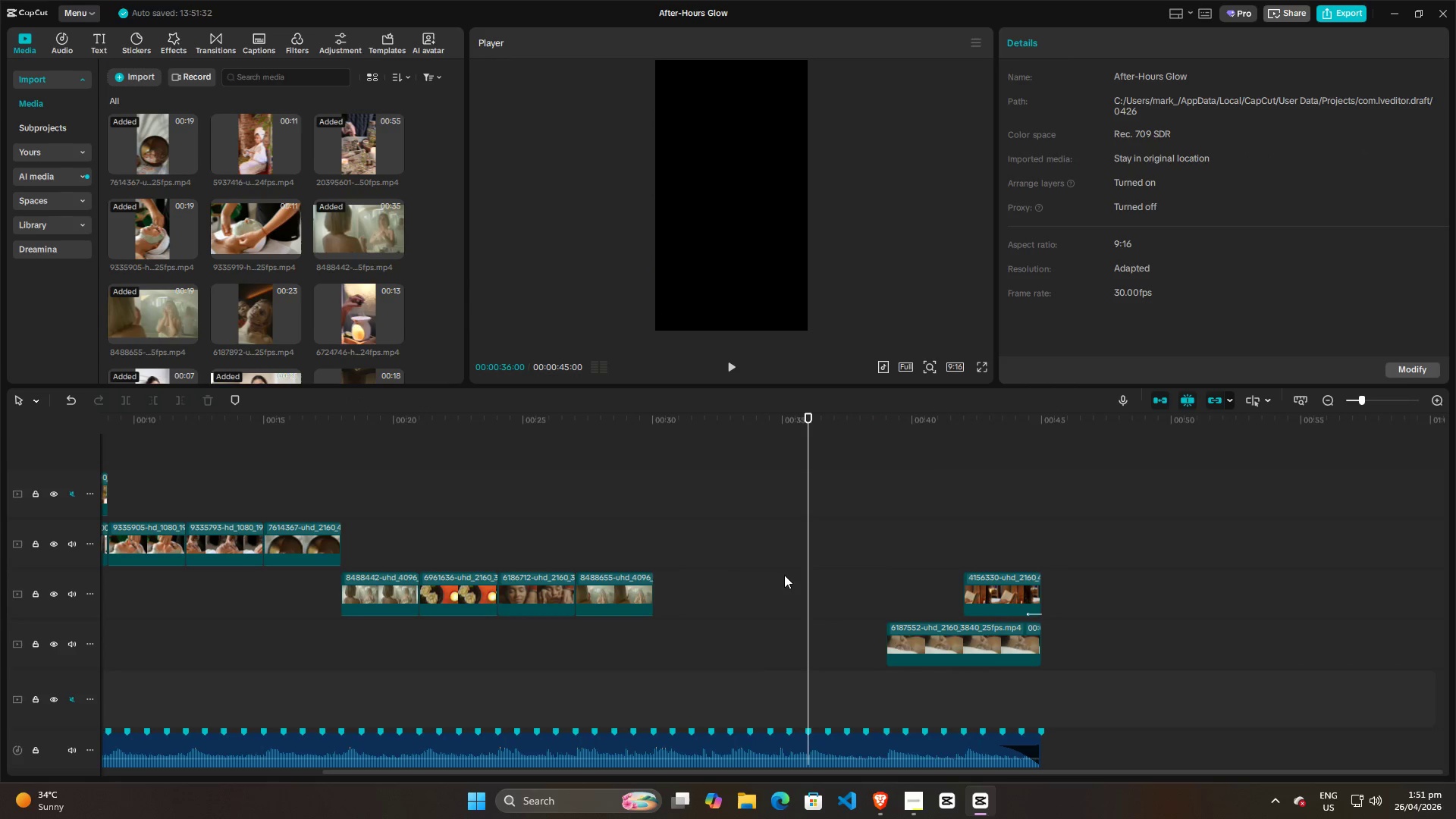 
triple_click([784, 575])
 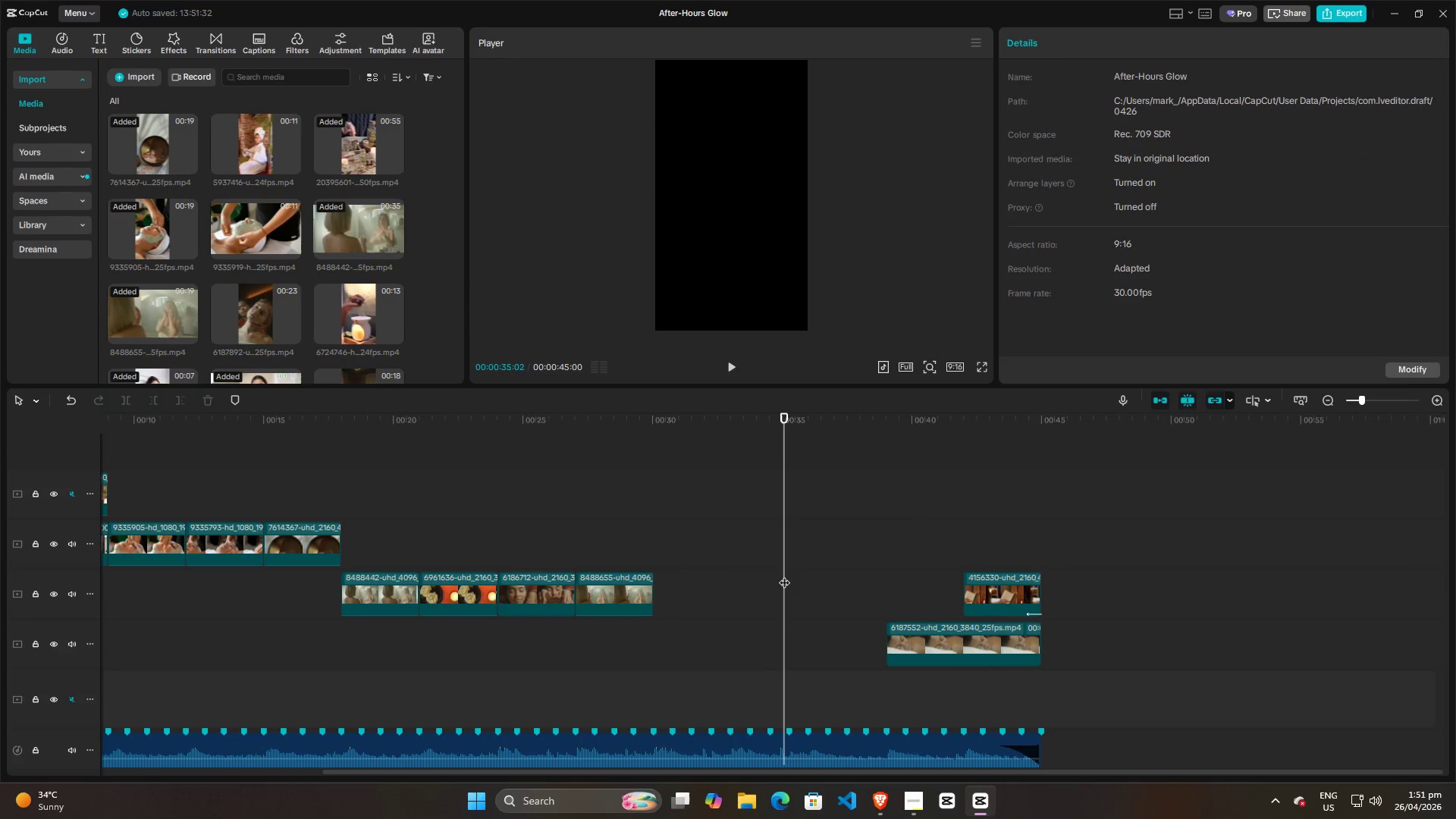 
key(Space)
 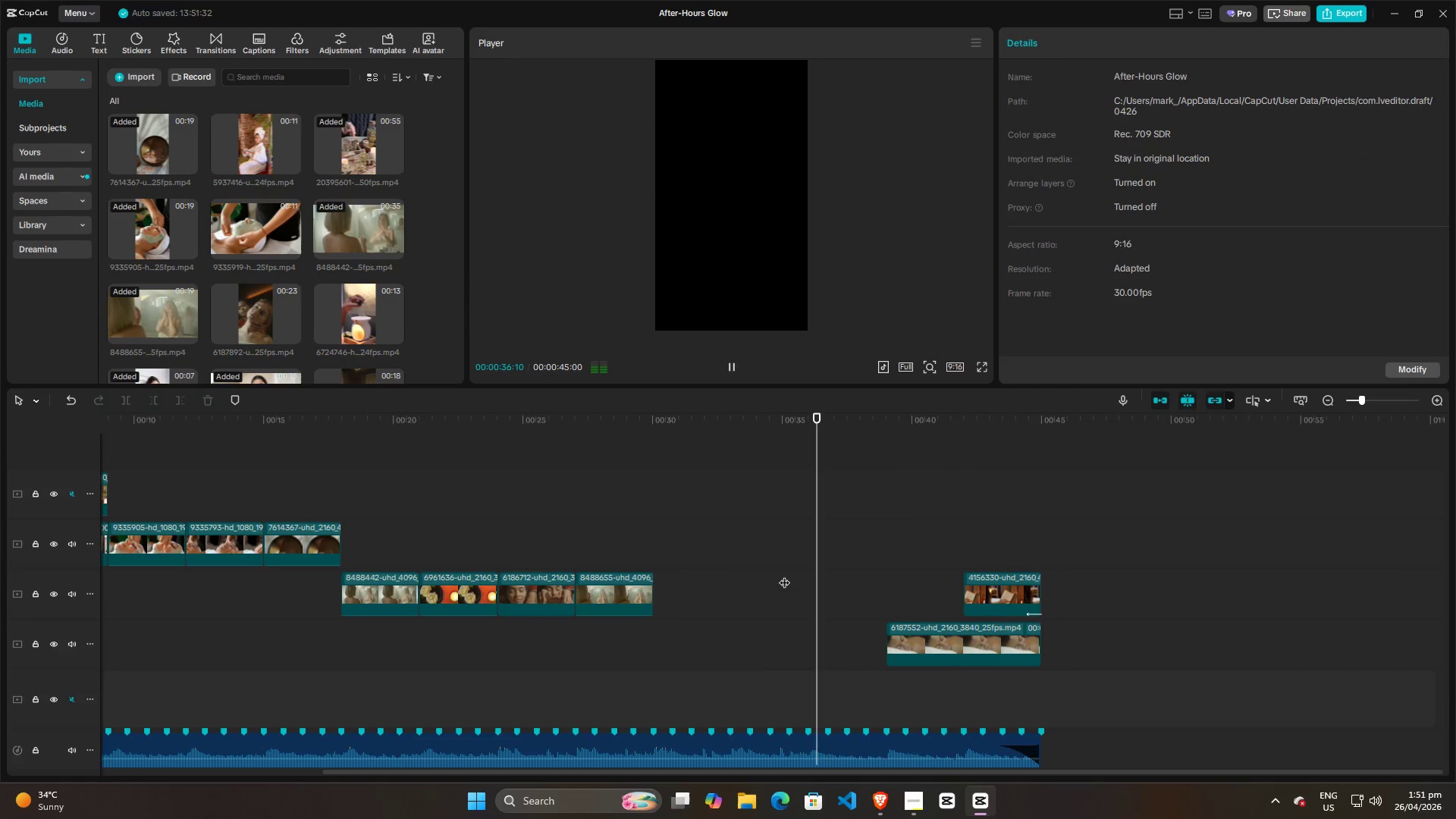 
key(Space)
 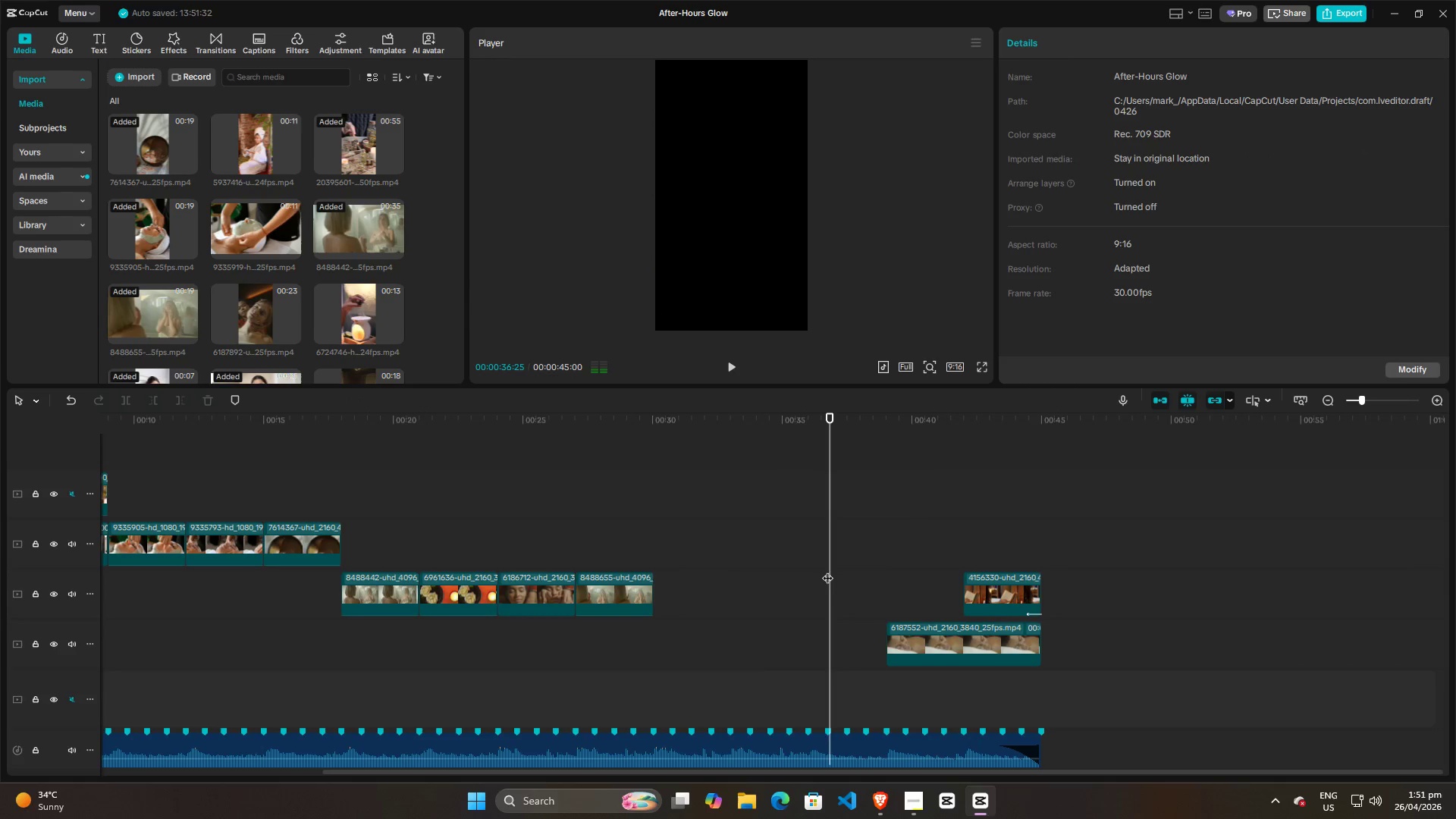 
left_click([827, 570])
 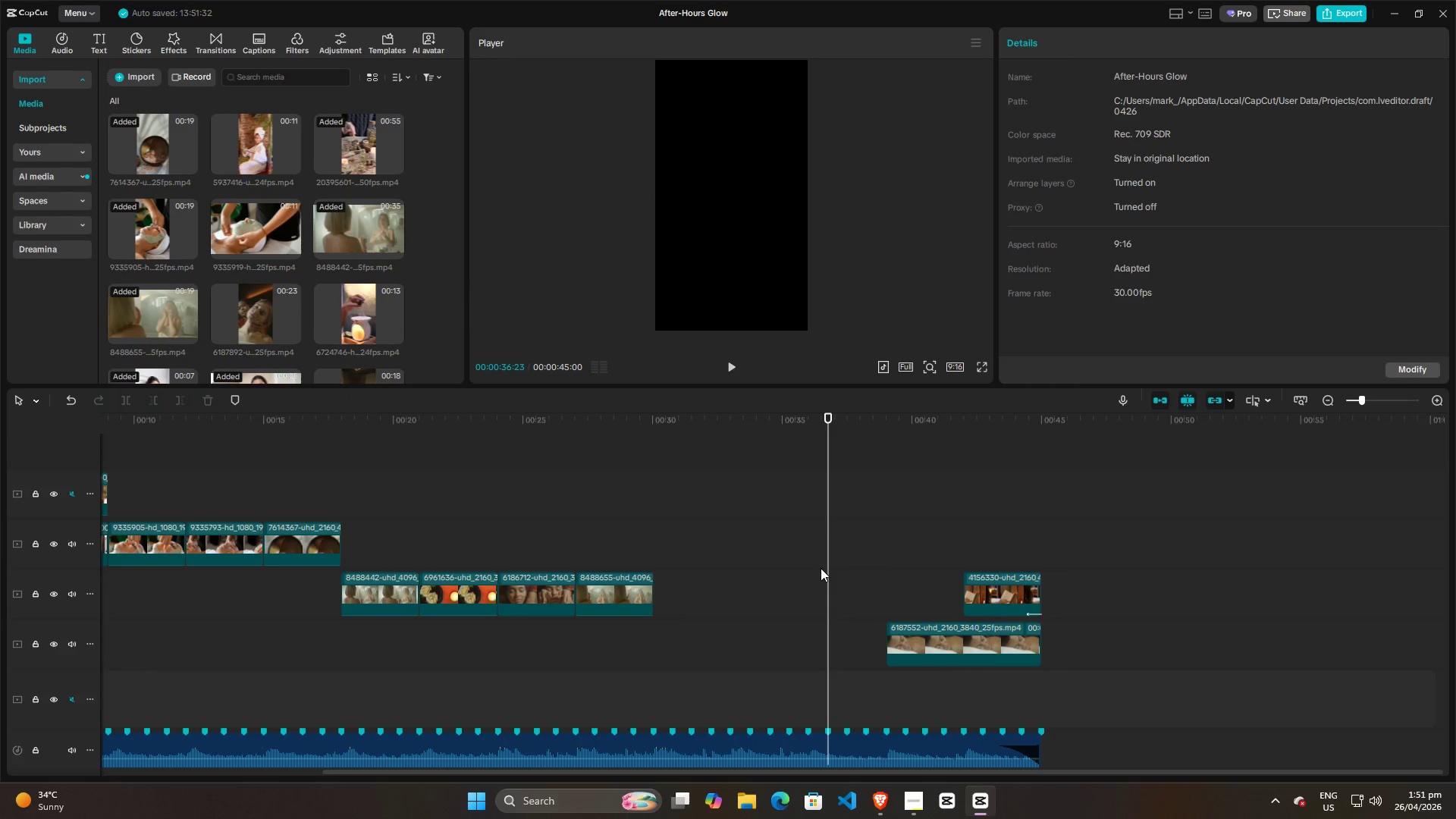 
left_click_drag(start_coordinate=[821, 568], to_coordinate=[801, 570])
 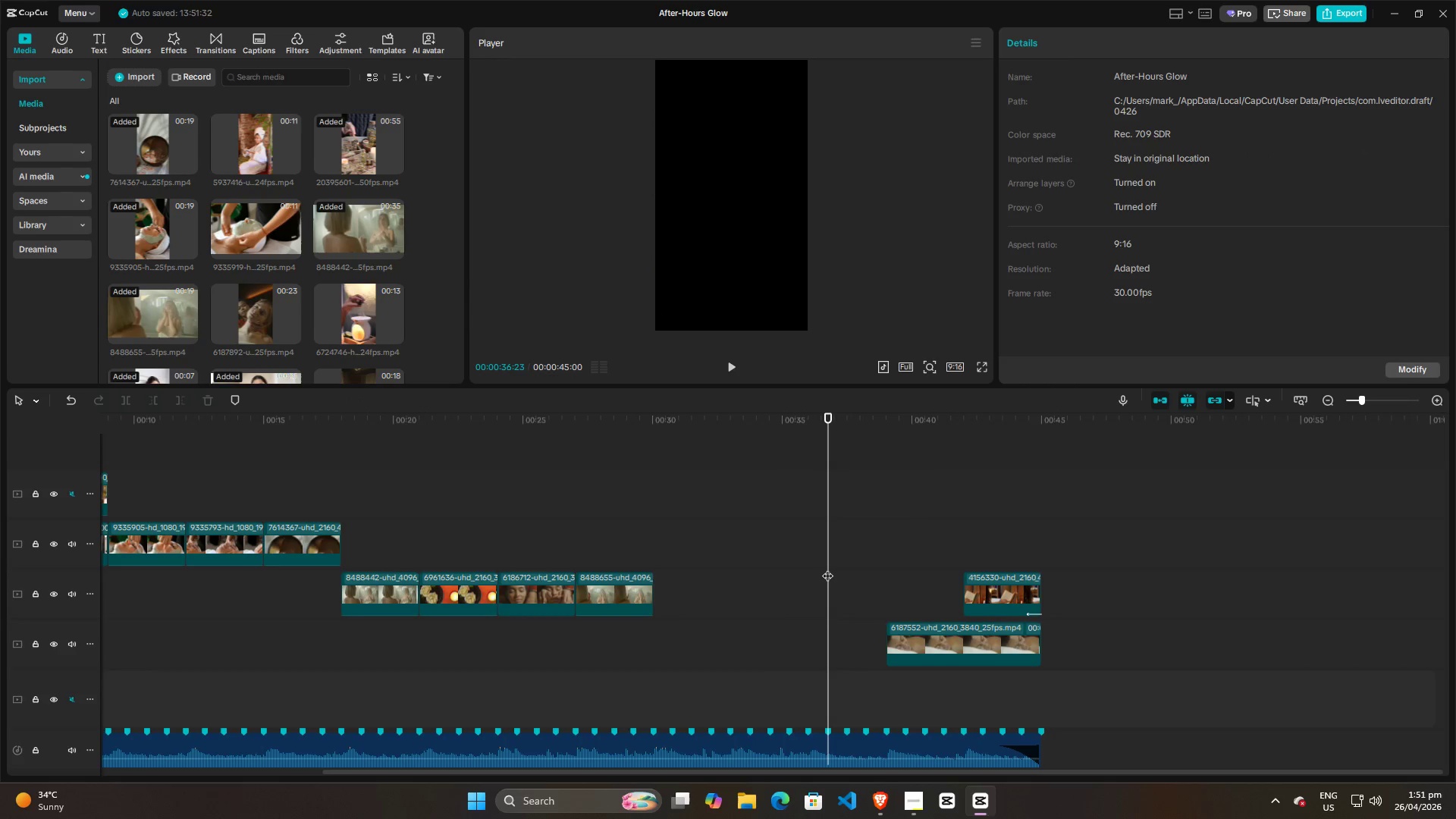 
left_click_drag(start_coordinate=[827, 568], to_coordinate=[809, 571])
 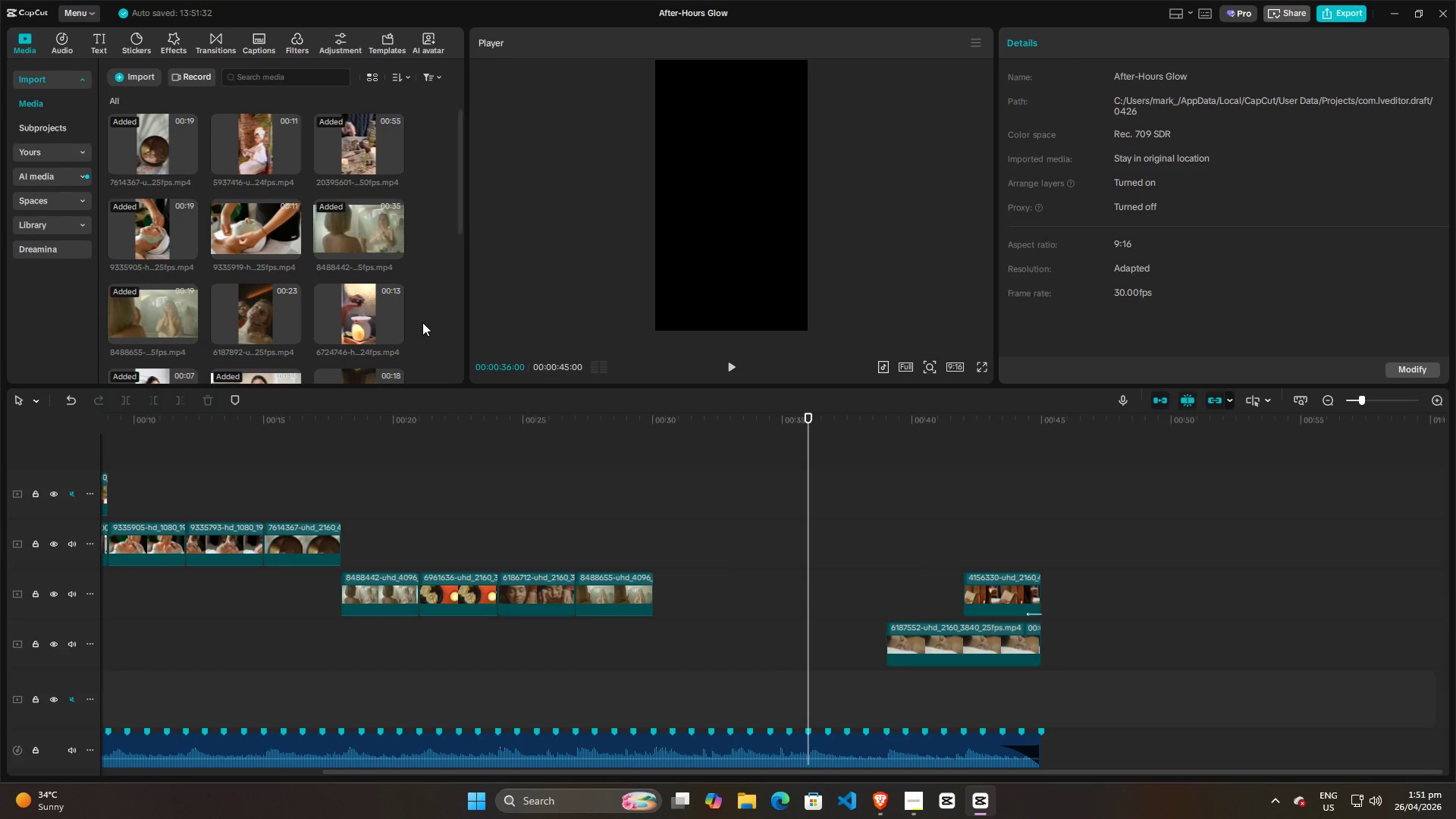 
scroll: coordinate [421, 324], scroll_direction: down, amount: 4.0
 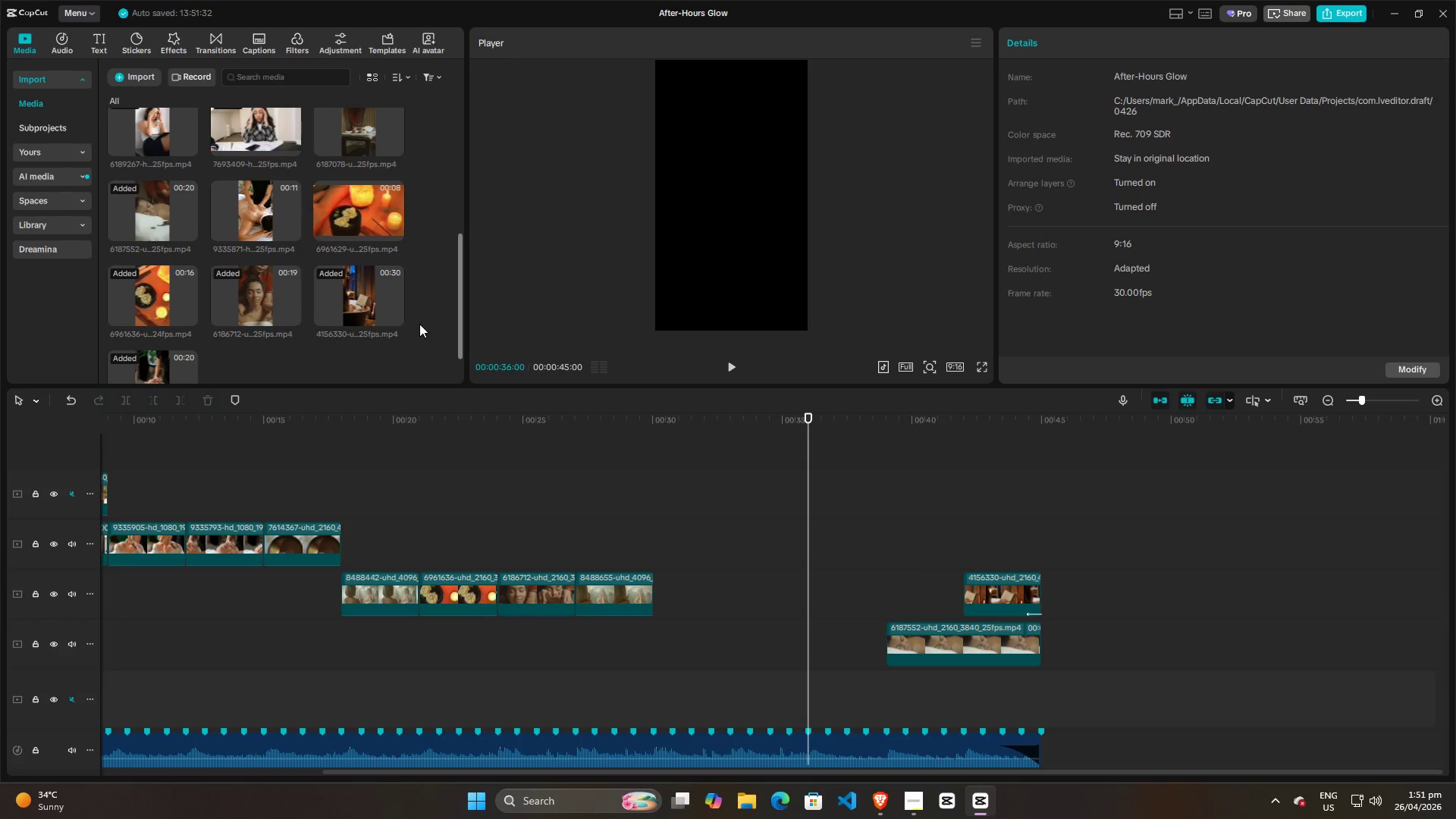 
scroll: coordinate [419, 324], scroll_direction: up, amount: 3.0
 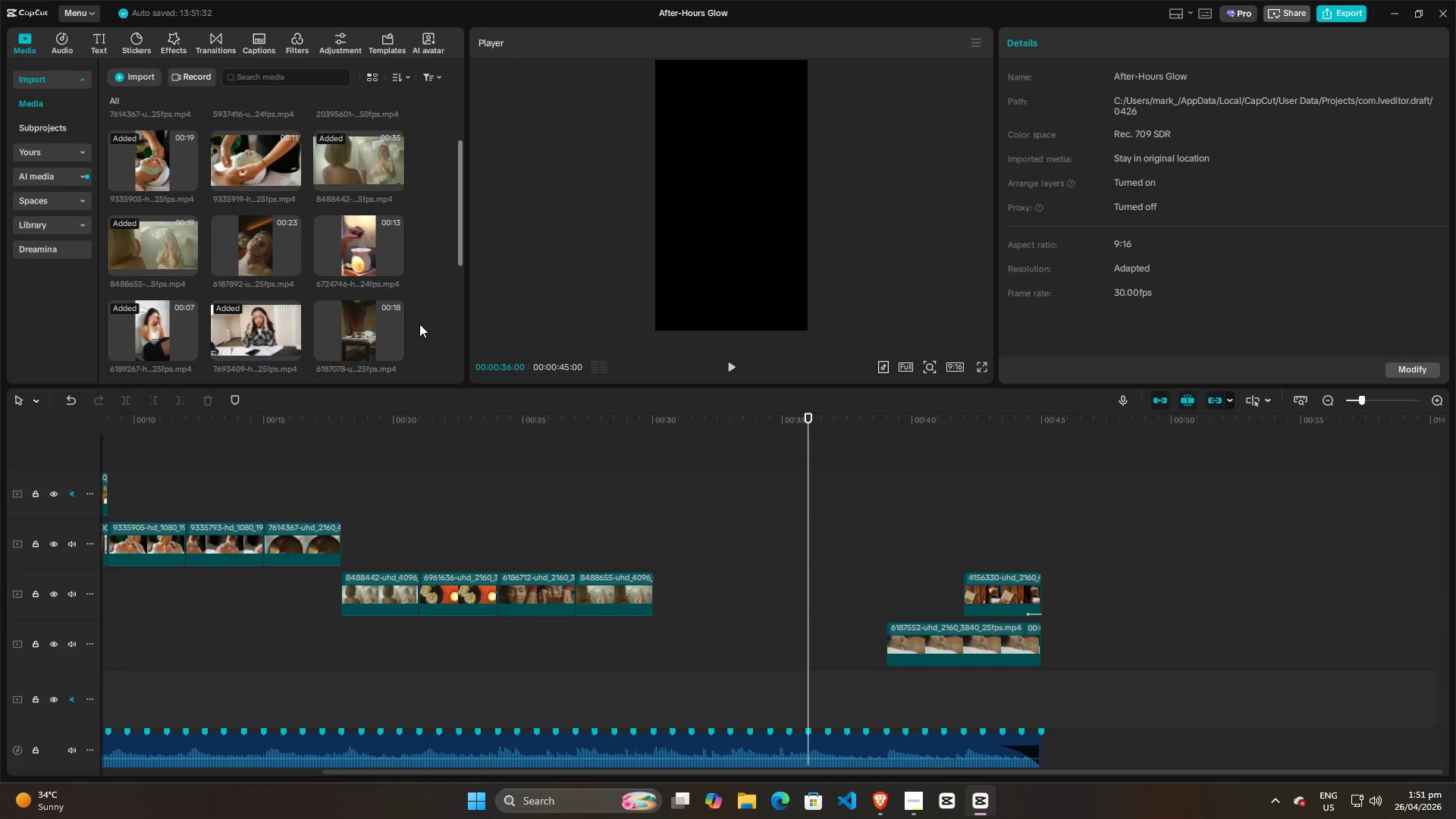 
scroll: coordinate [419, 324], scroll_direction: down, amount: 4.0
 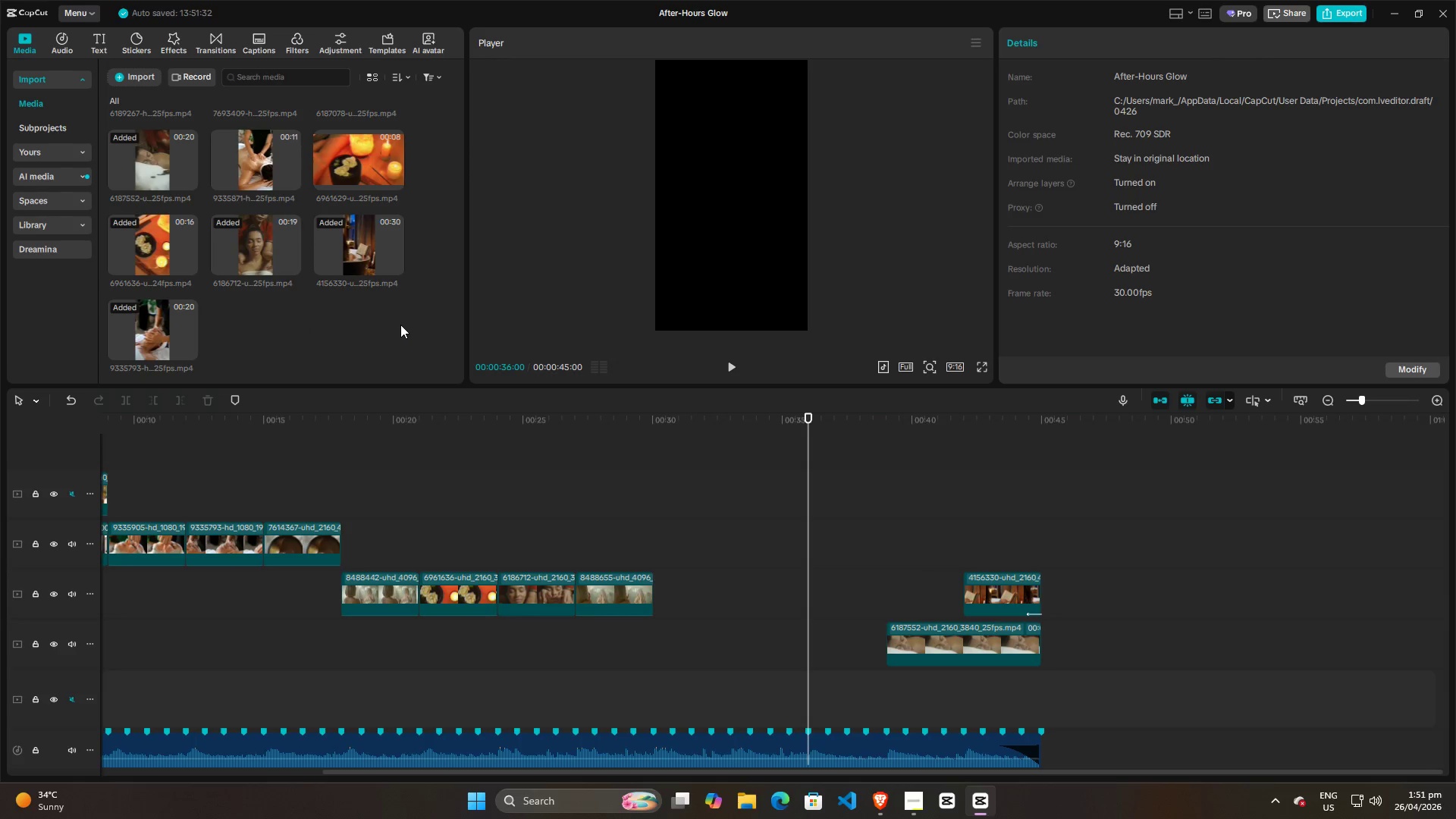 
scroll: coordinate [400, 325], scroll_direction: up, amount: 7.0
 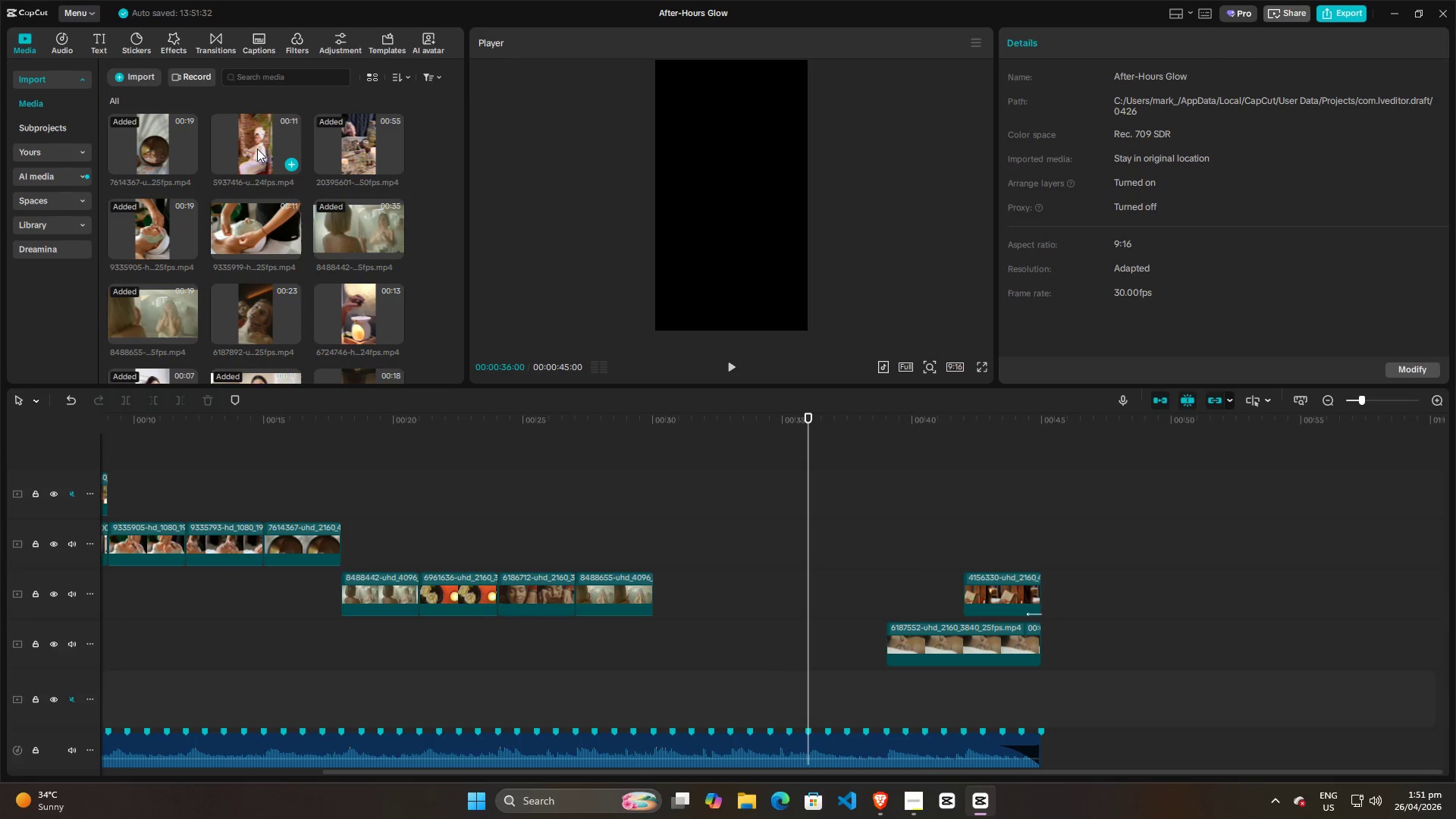 
left_click_drag(start_coordinate=[249, 141], to_coordinate=[809, 542])
 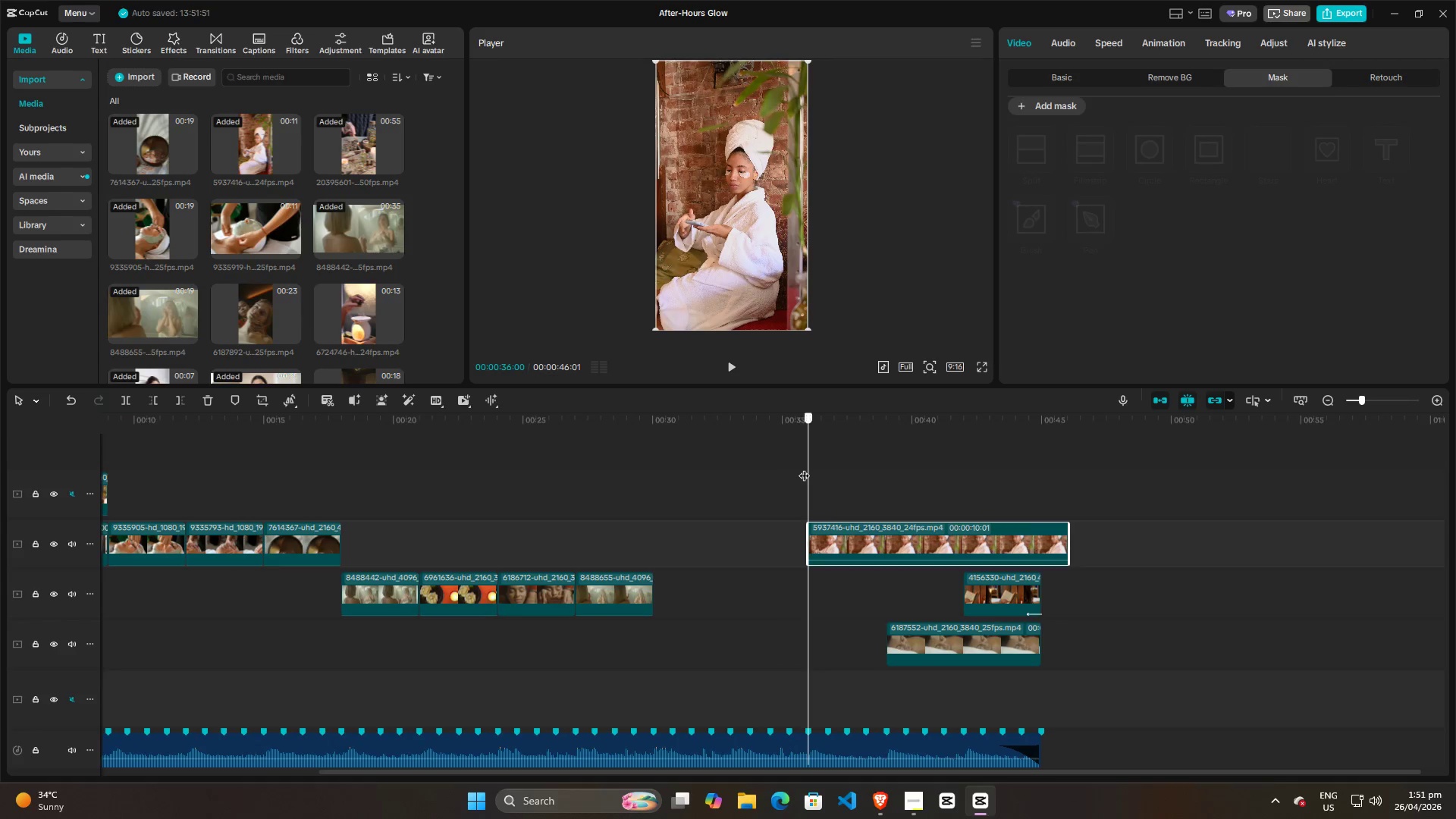 
double_click([795, 482])
 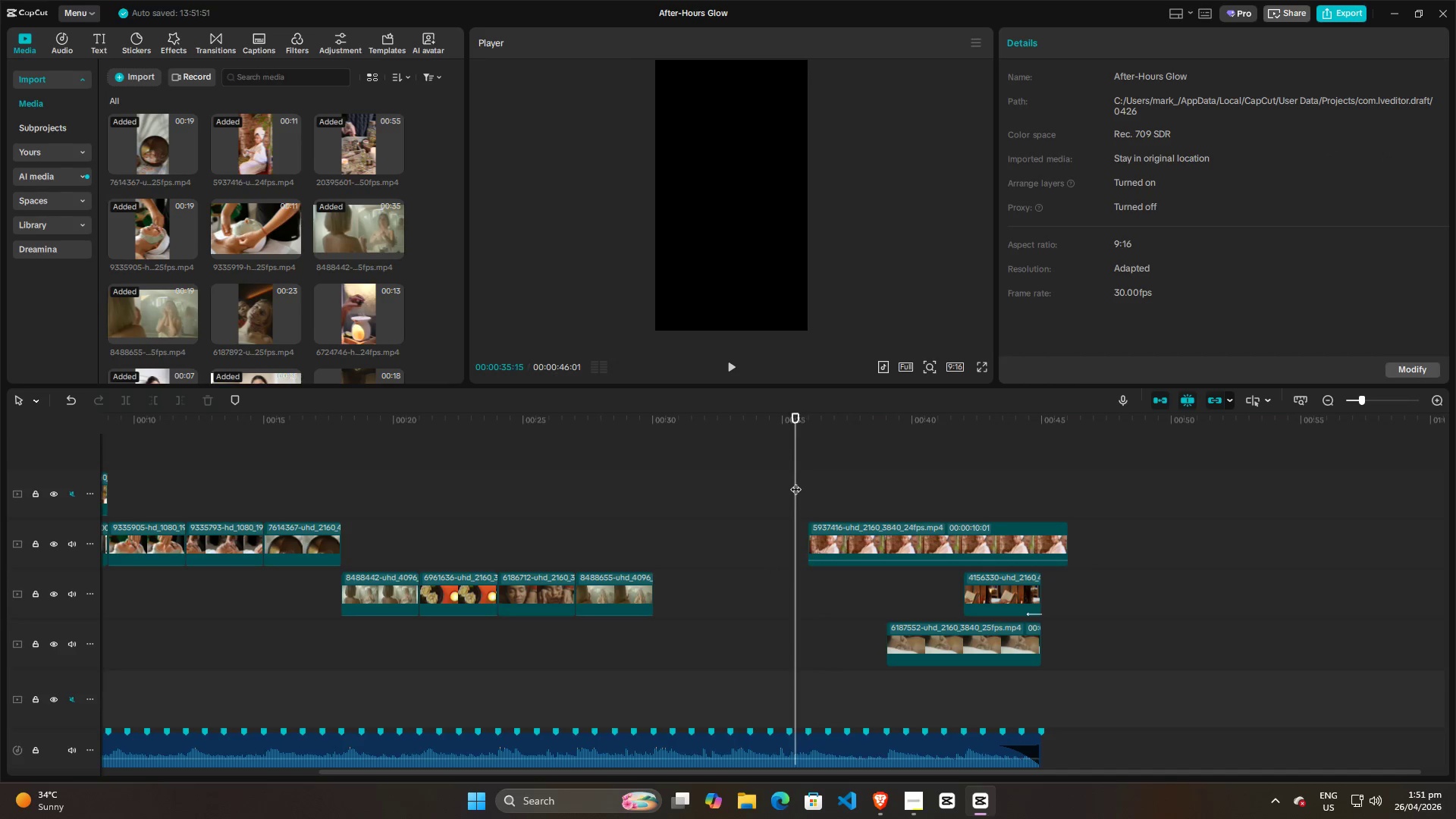 
key(Space)
 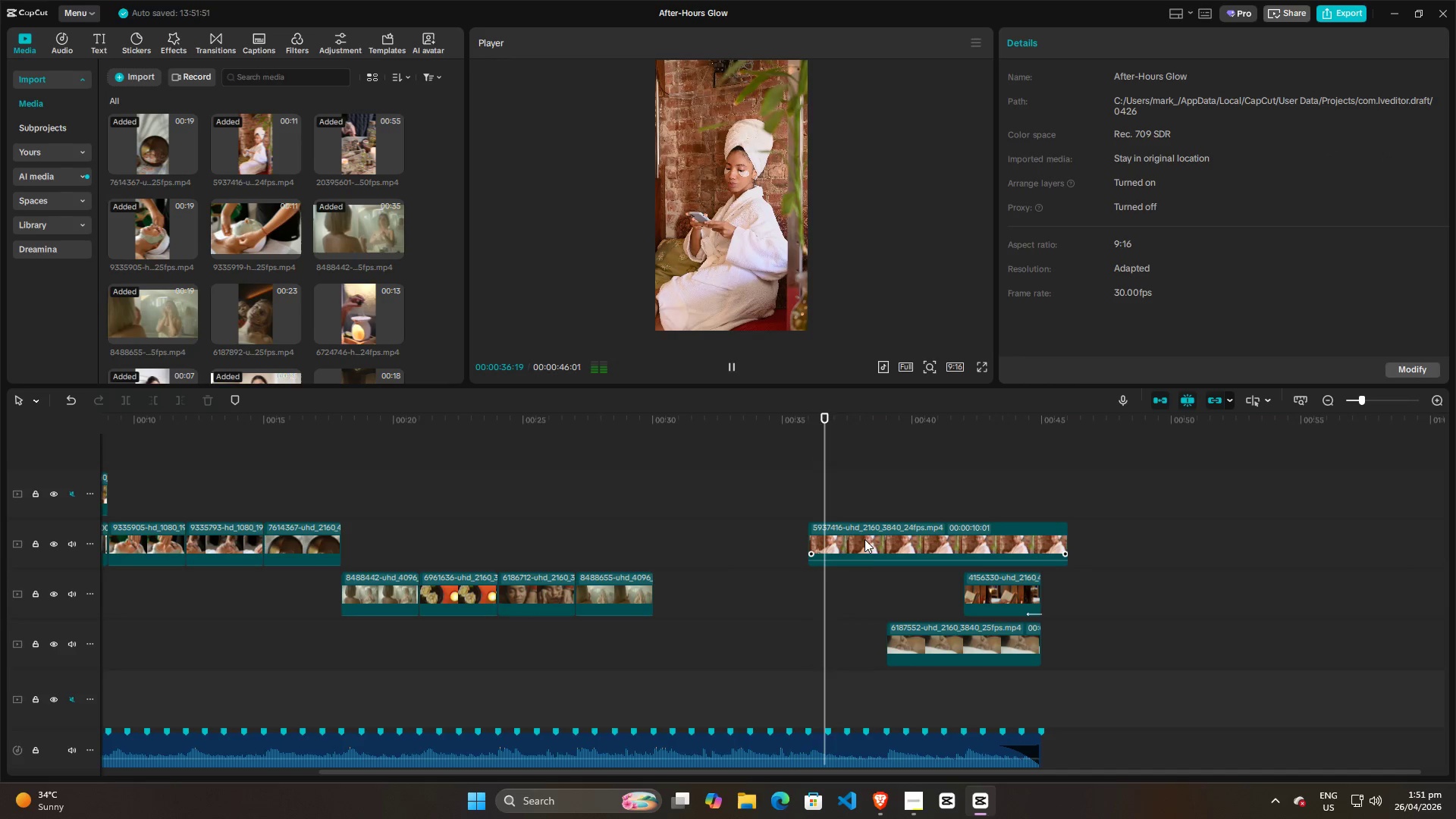 
key(Space)
 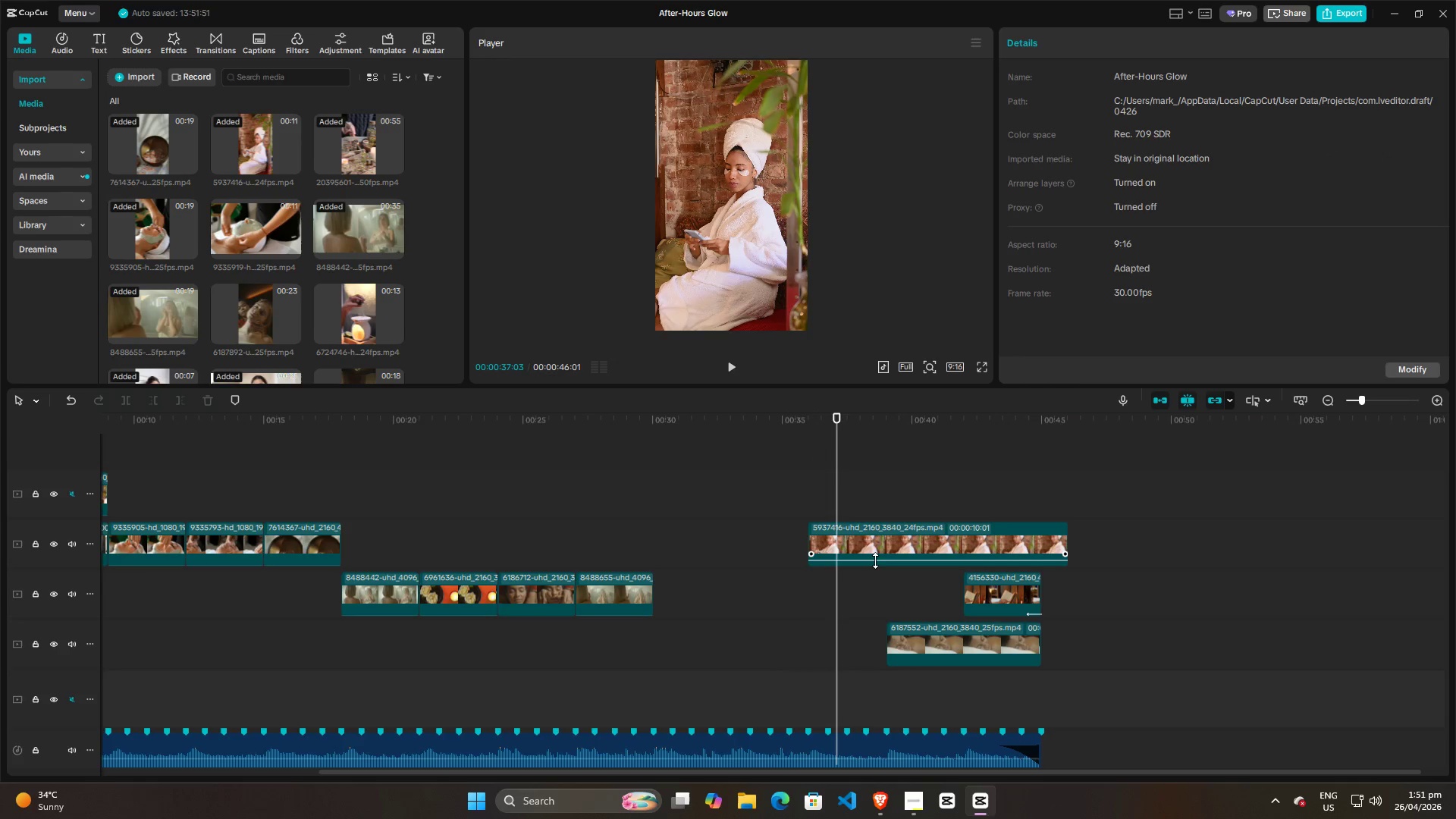 
left_click_drag(start_coordinate=[875, 562], to_coordinate=[872, 596])
 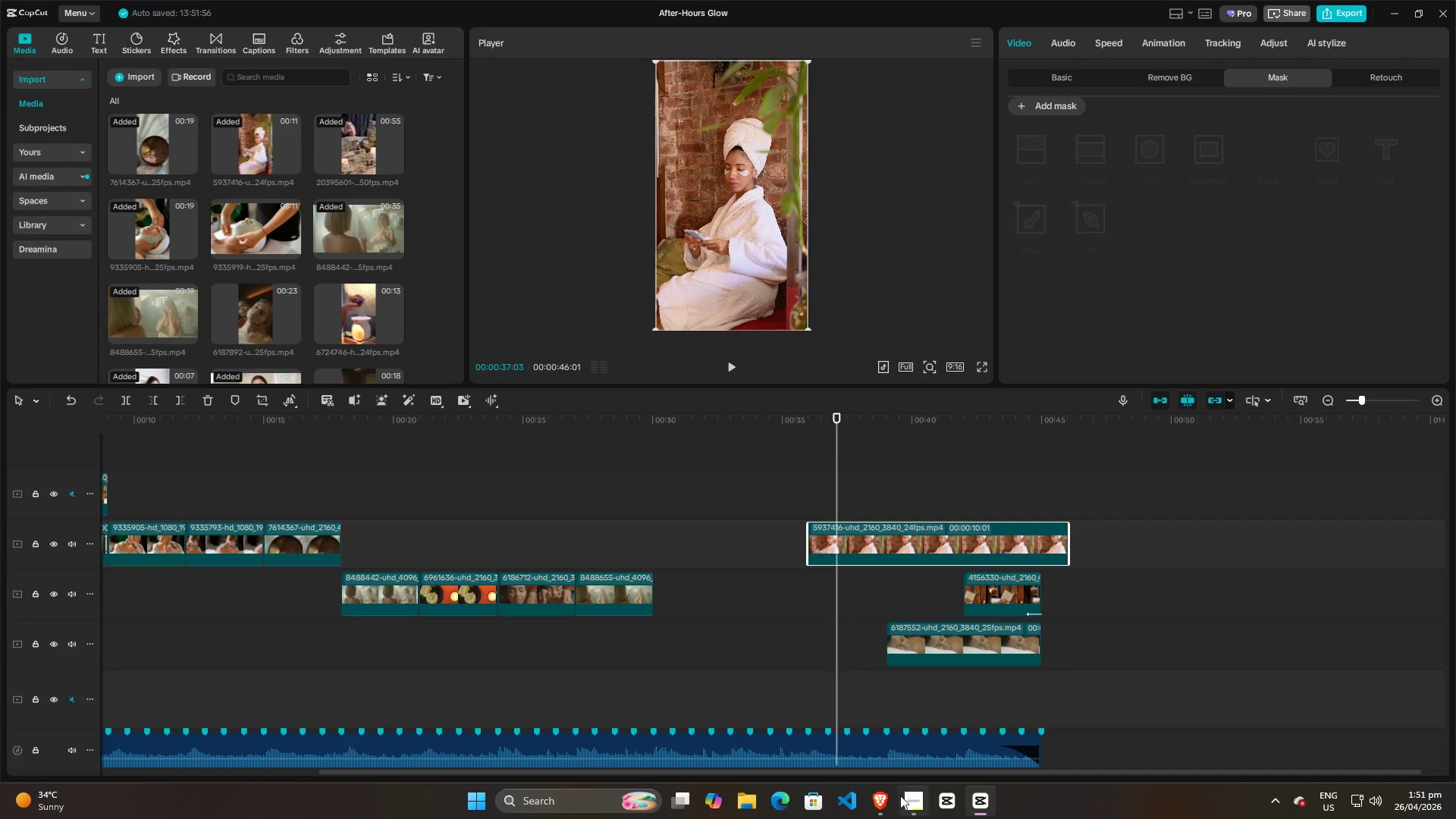 
left_click([888, 804])
 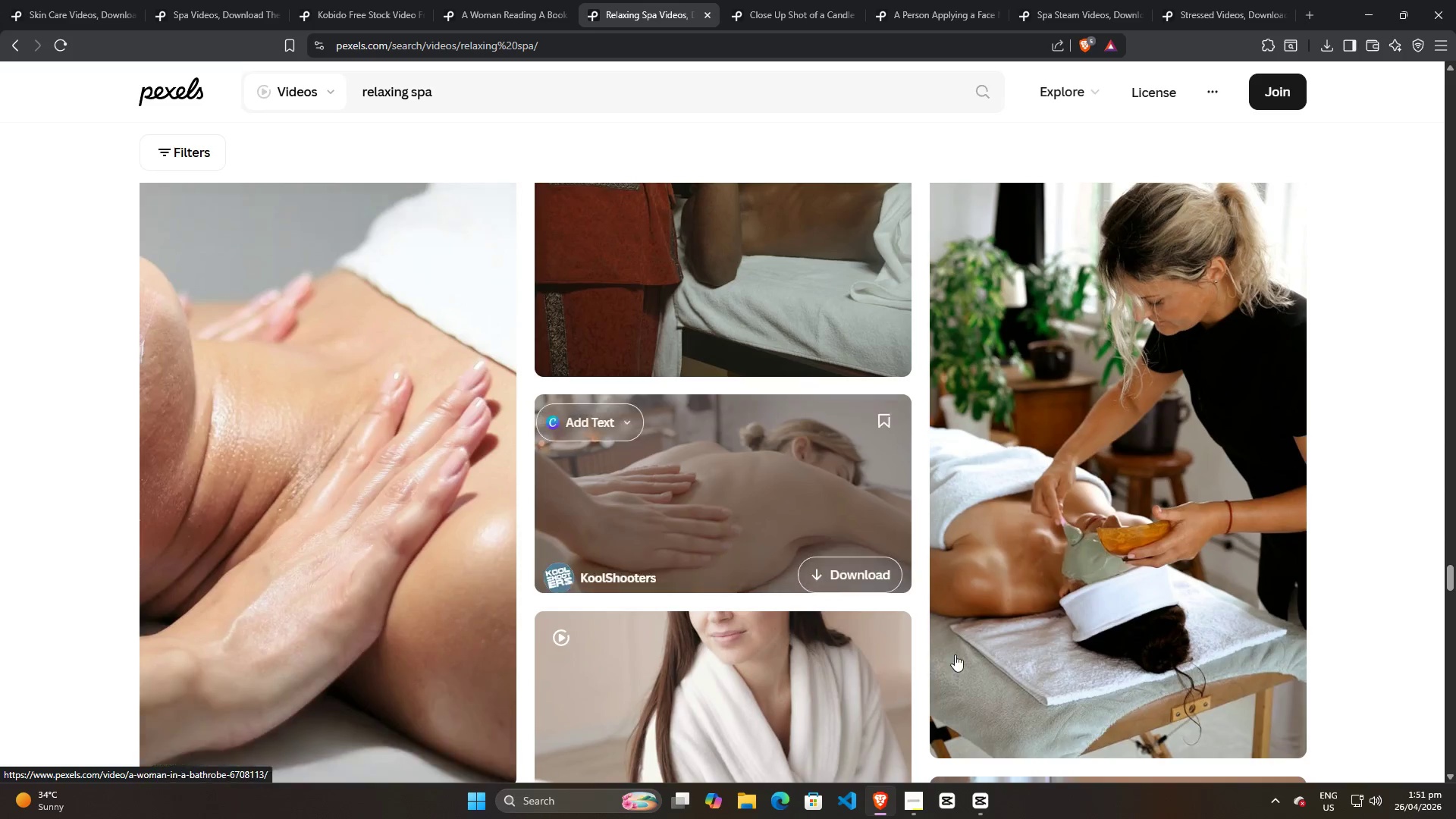 
scroll: coordinate [839, 577], scroll_direction: up, amount: 11.0
 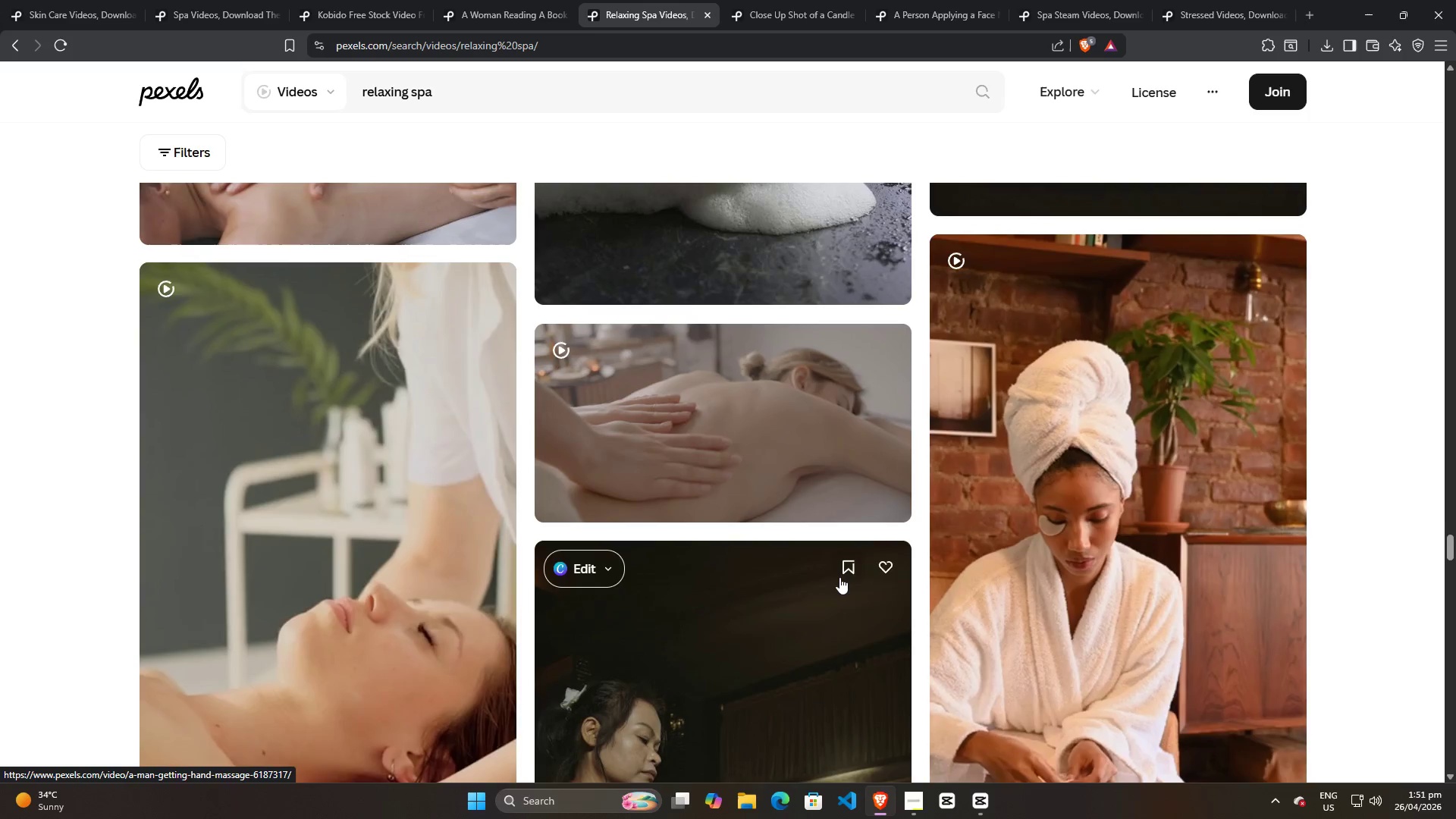 
scroll: coordinate [839, 577], scroll_direction: down, amount: 5.0
 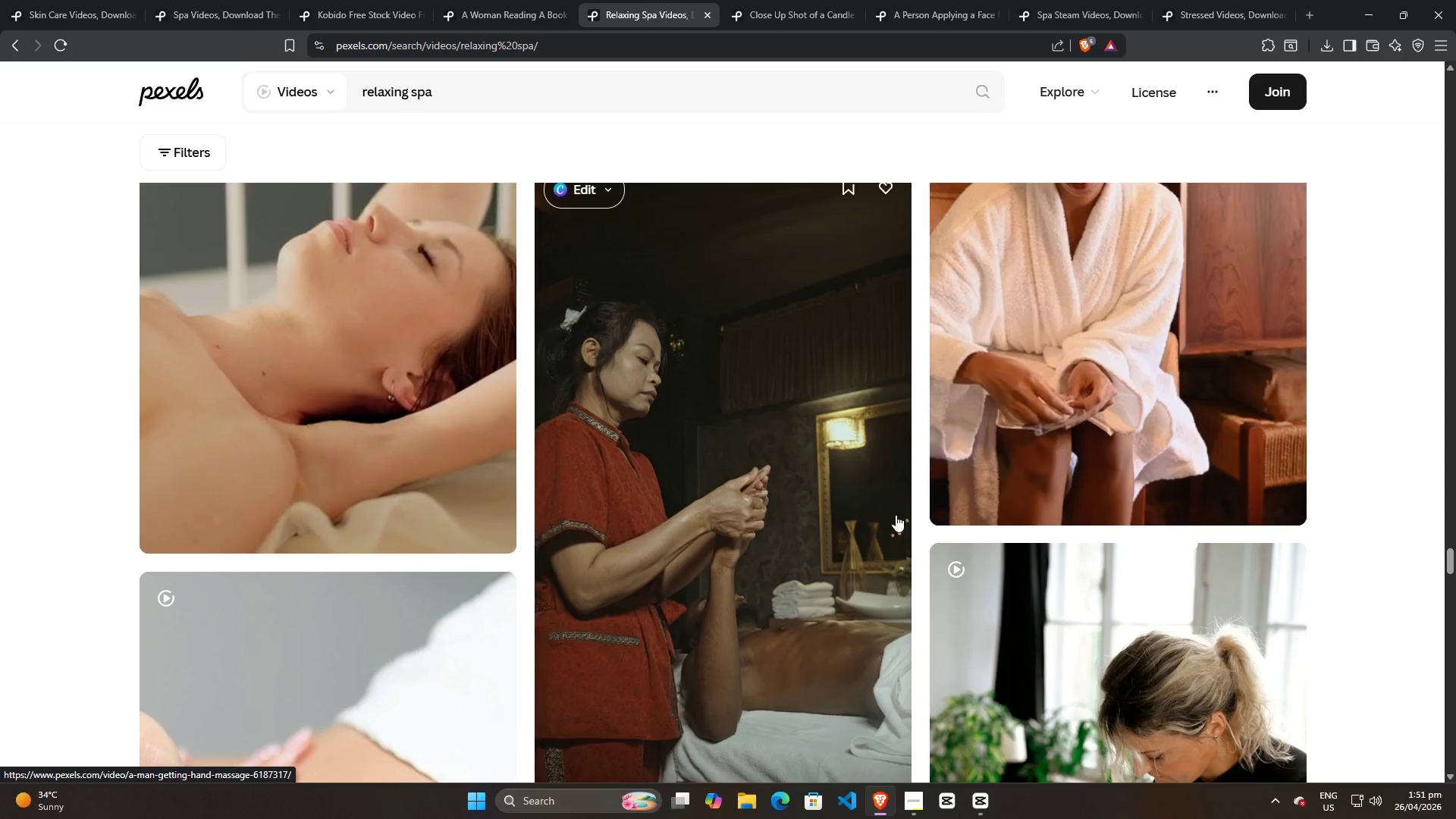 
scroll: coordinate [575, 545], scroll_direction: up, amount: 16.0
 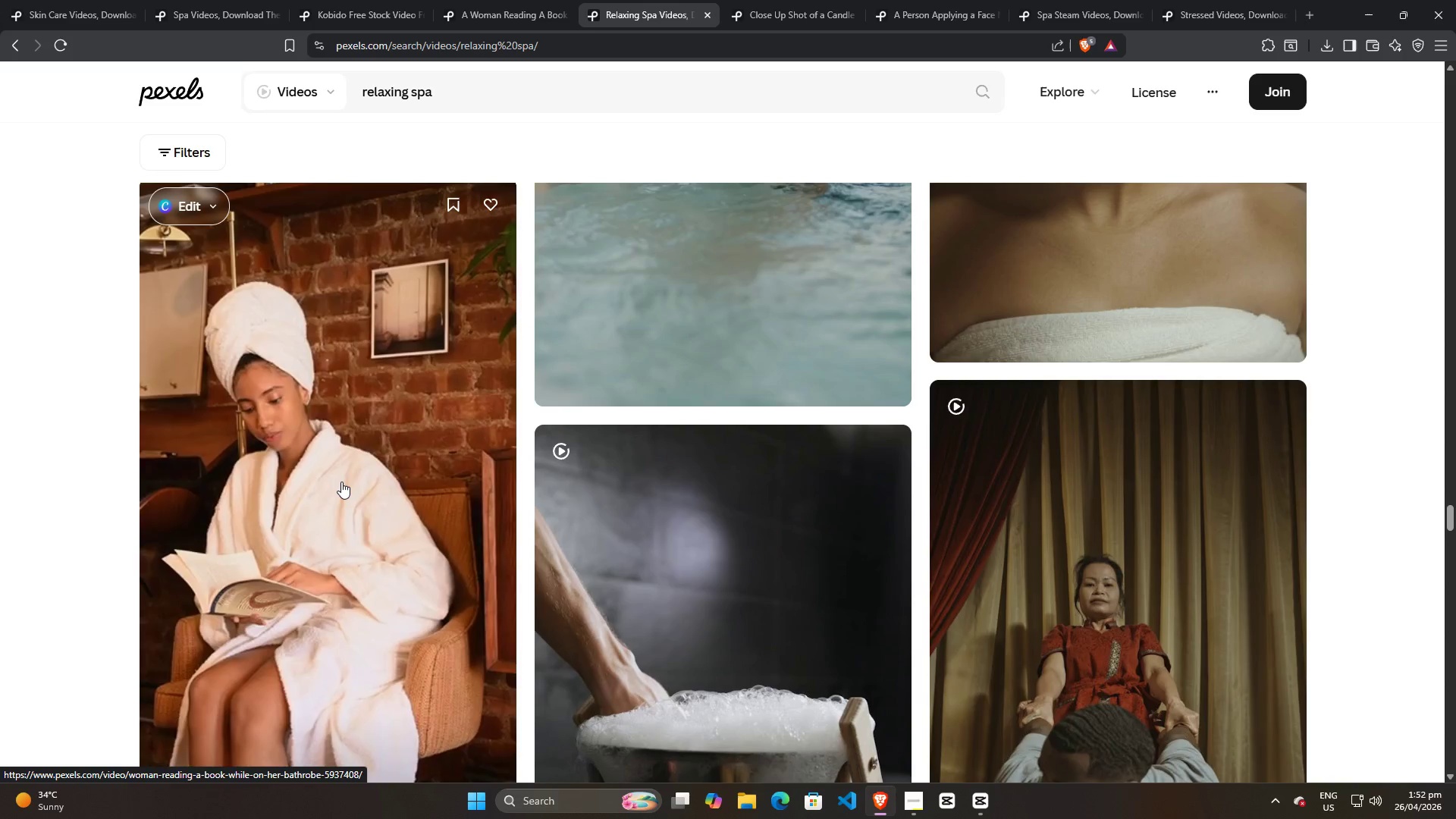 
scroll: coordinate [341, 482], scroll_direction: down, amount: 2.0
 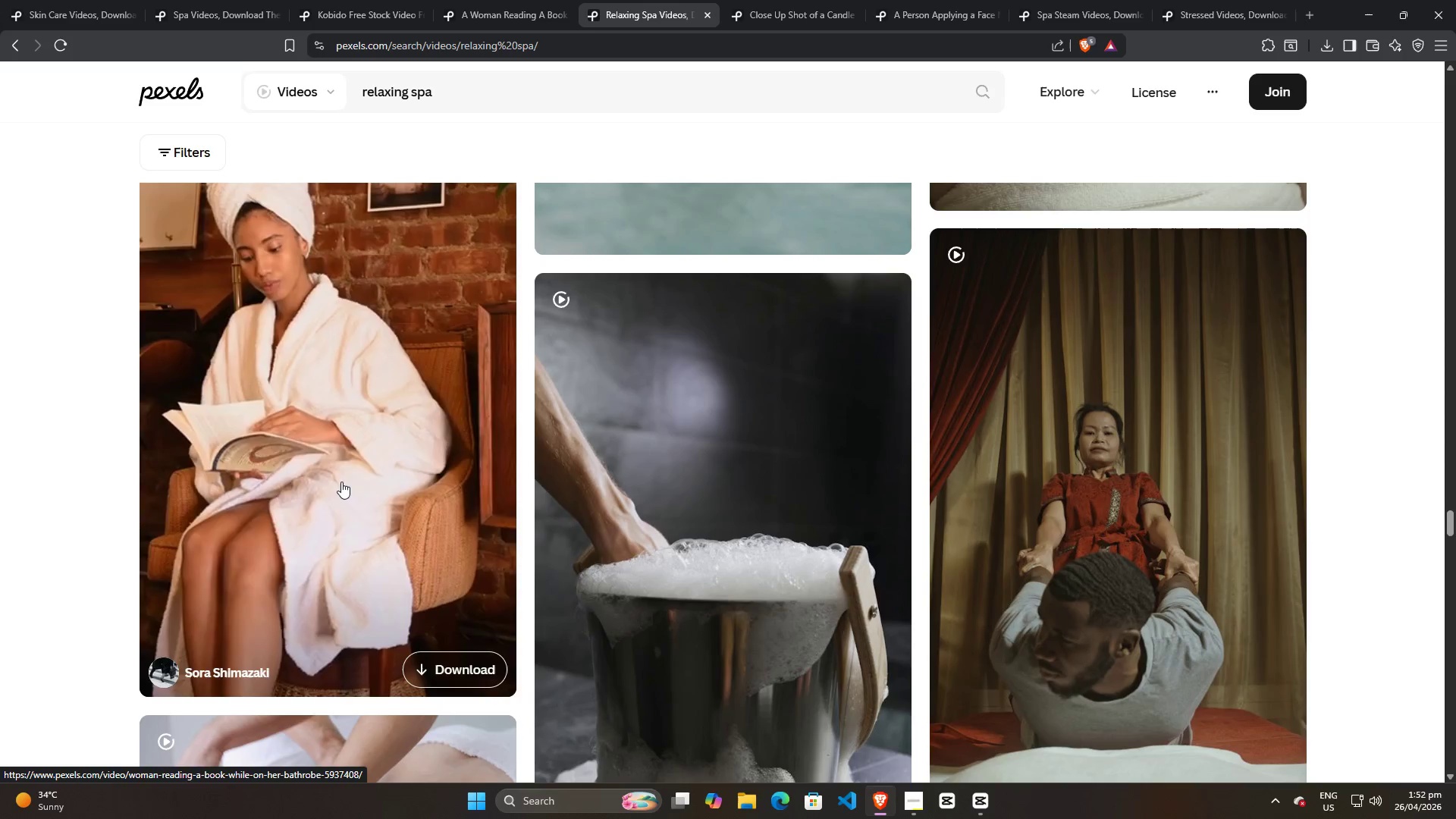 
left_click([450, 673])
 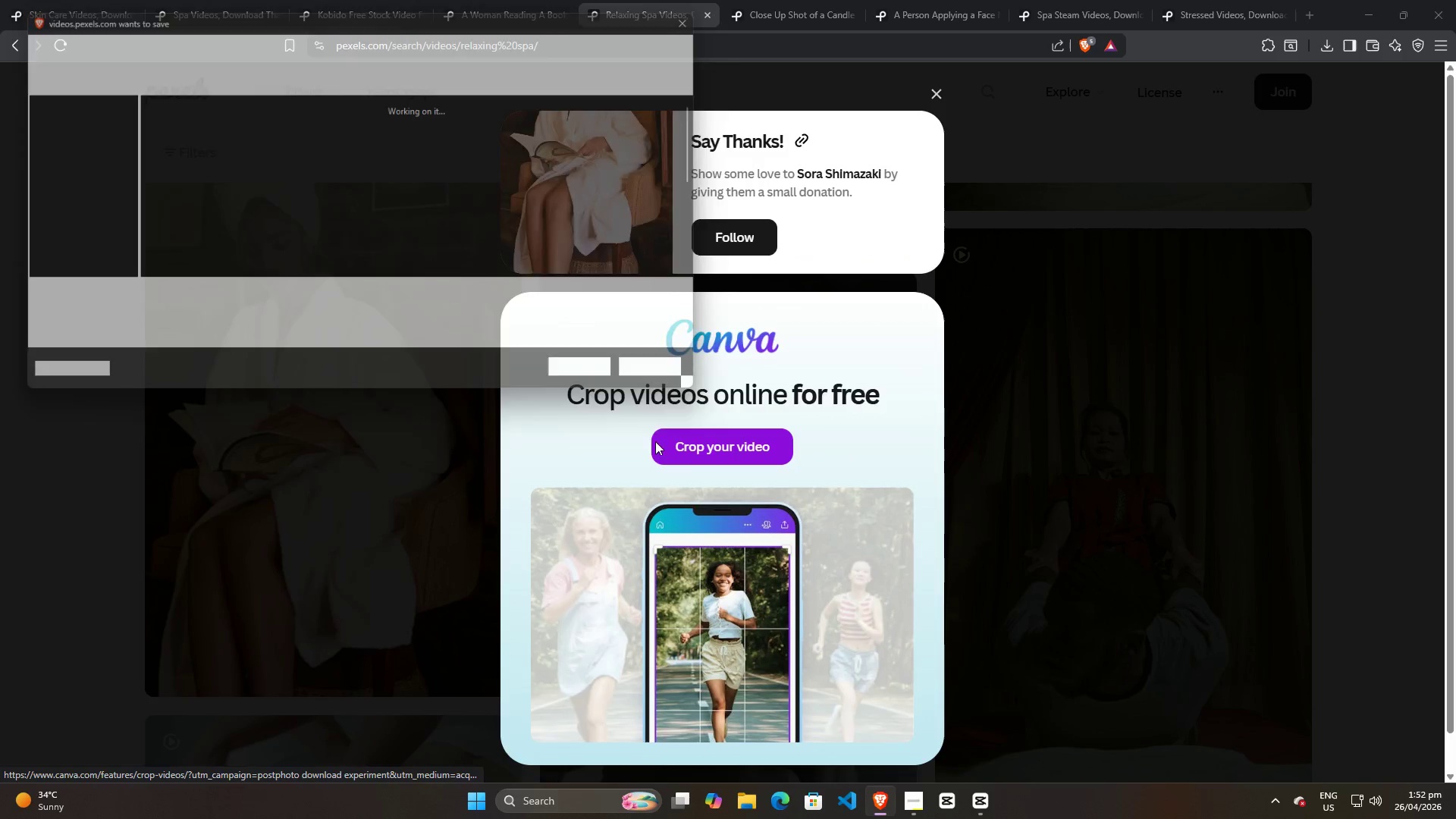 
left_click([603, 382])
 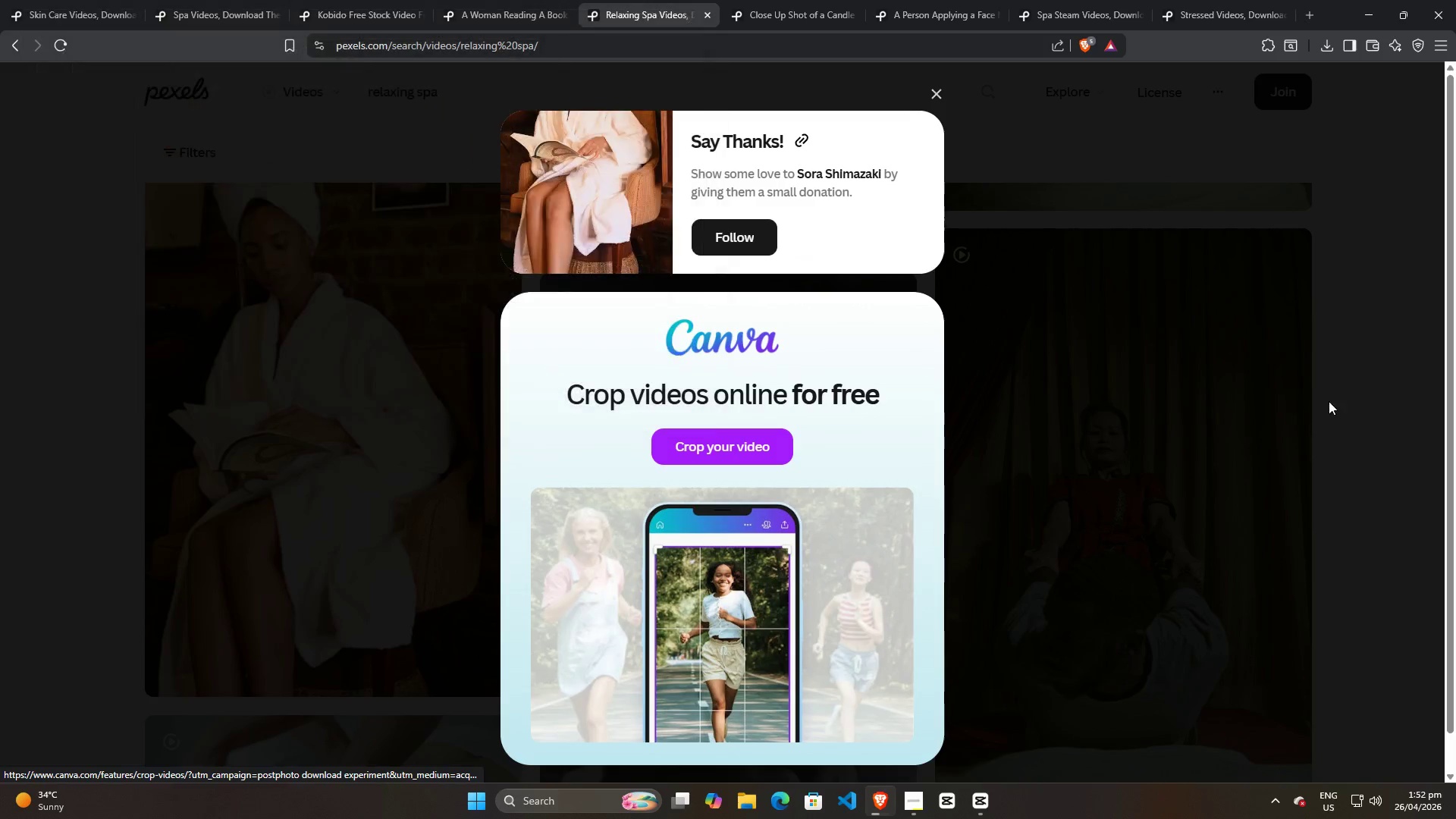 
left_click([1357, 402])
 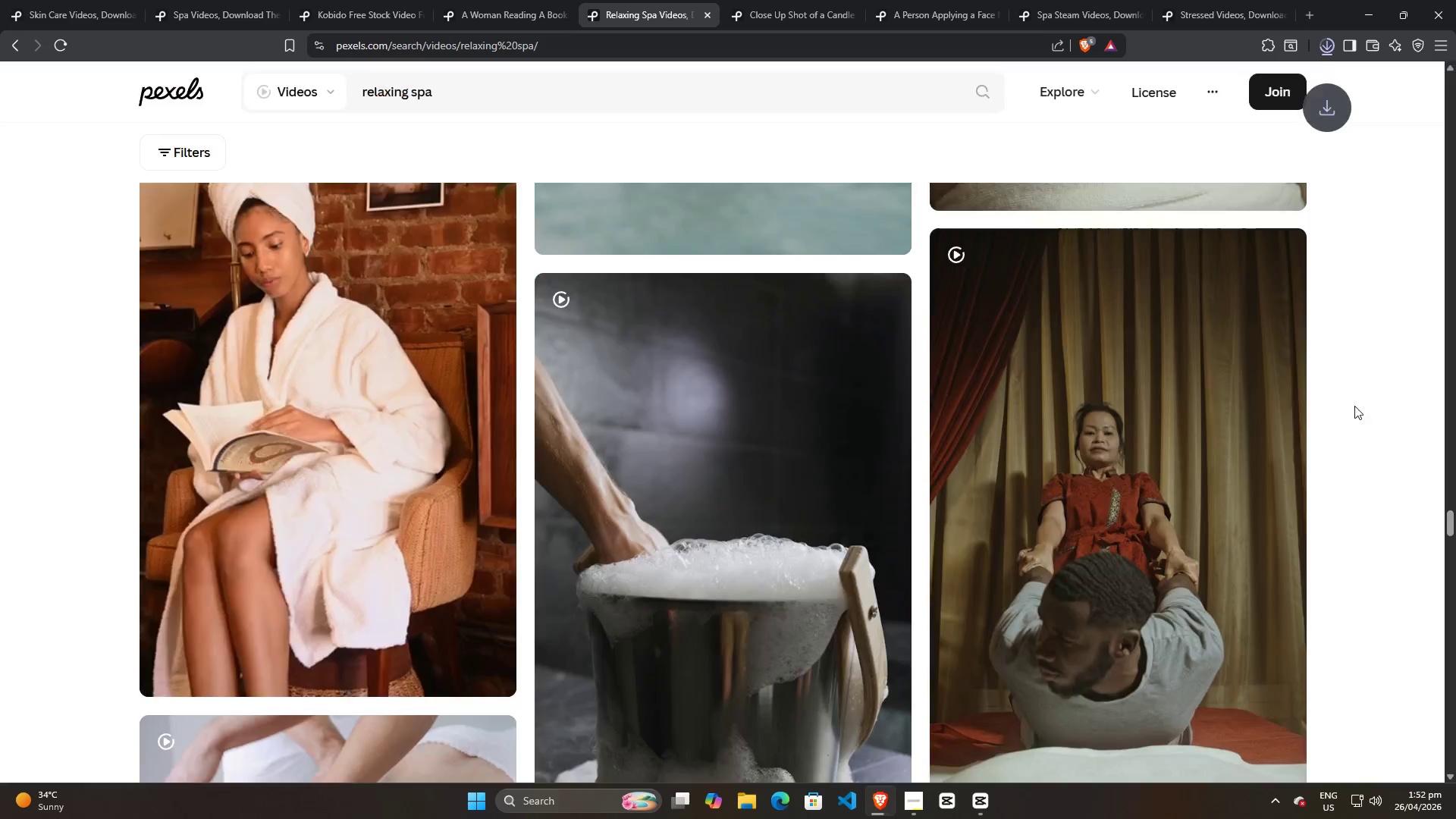 
scroll: coordinate [1347, 438], scroll_direction: down, amount: 21.0
 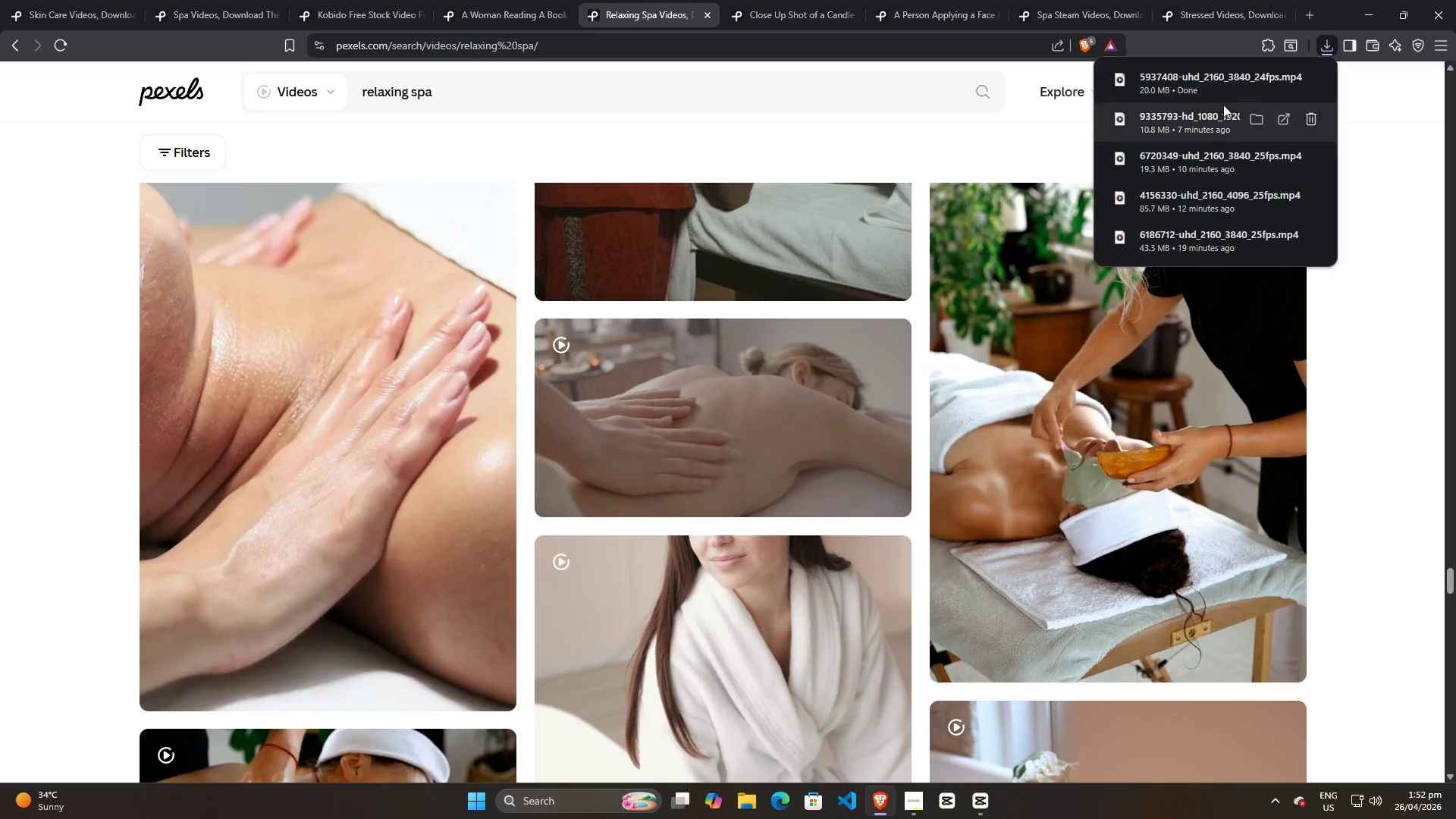 
left_click_drag(start_coordinate=[1188, 80], to_coordinate=[437, 275])
 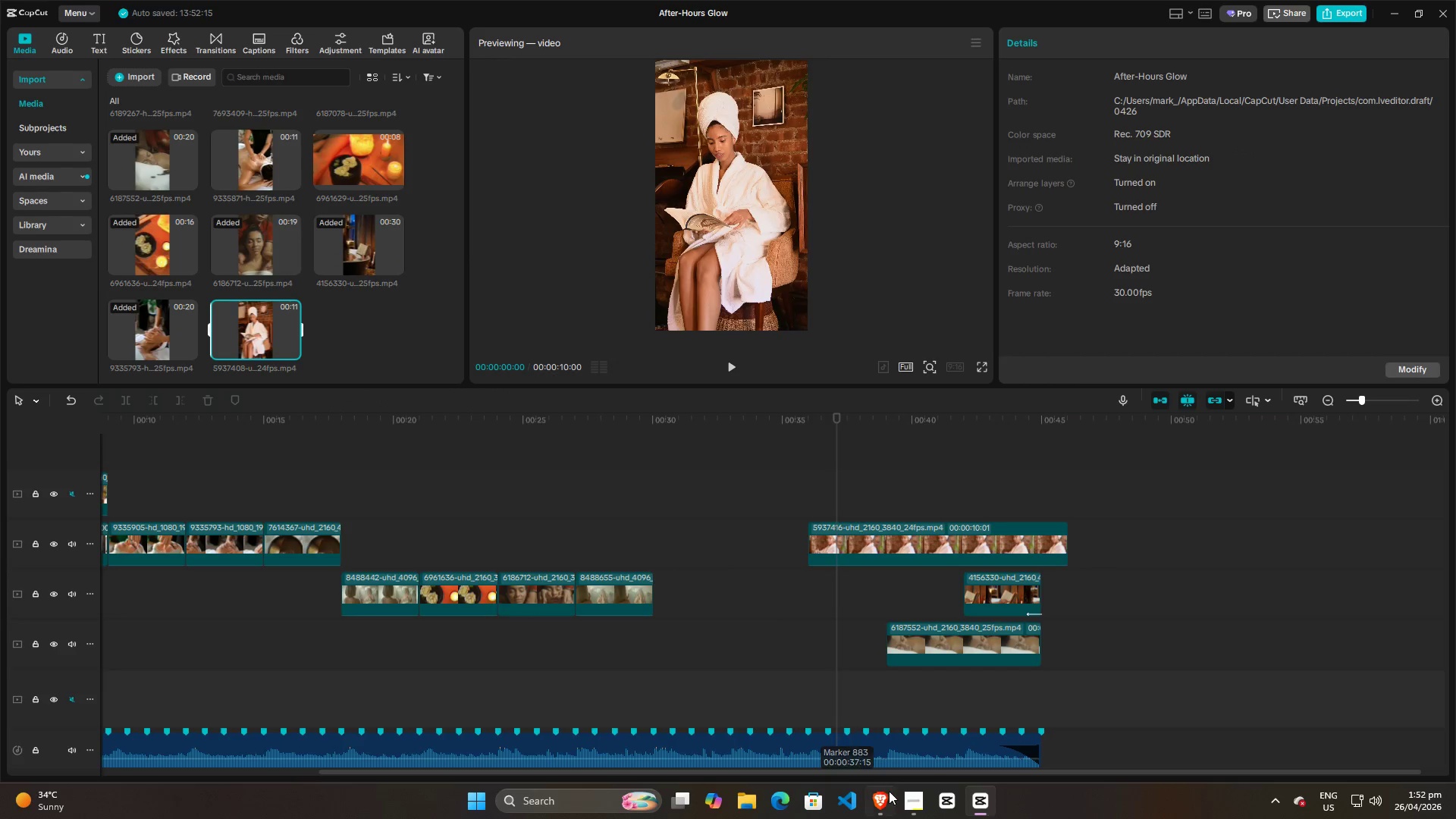 
left_click([920, 798])